 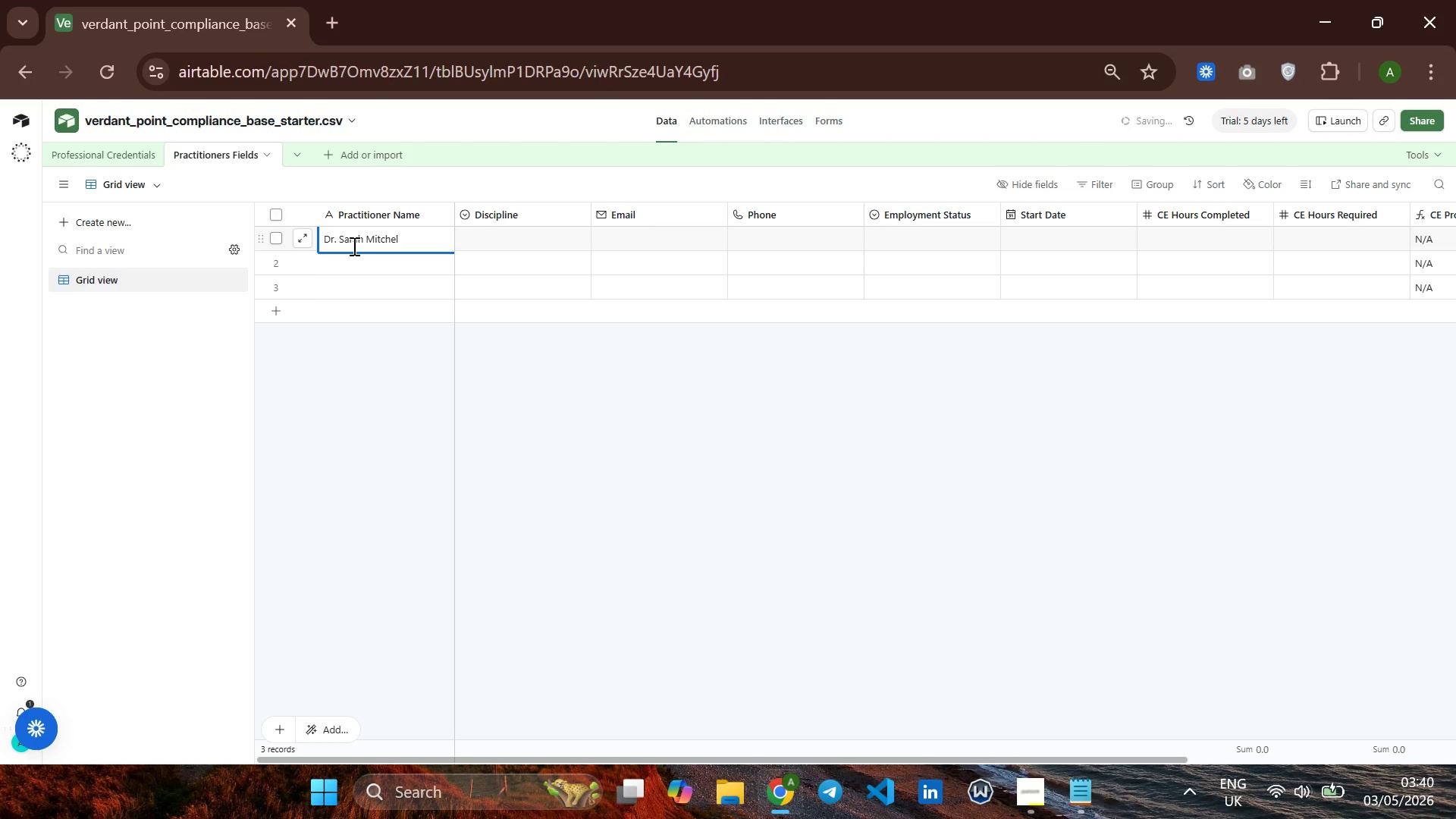 
key(Backspace)
key(Backspace)
key(Backspace)
key(Backspace)
key(Backspace)
key(Backspace)
key(Backspace)
key(Backspace)
type( Jenkins)
 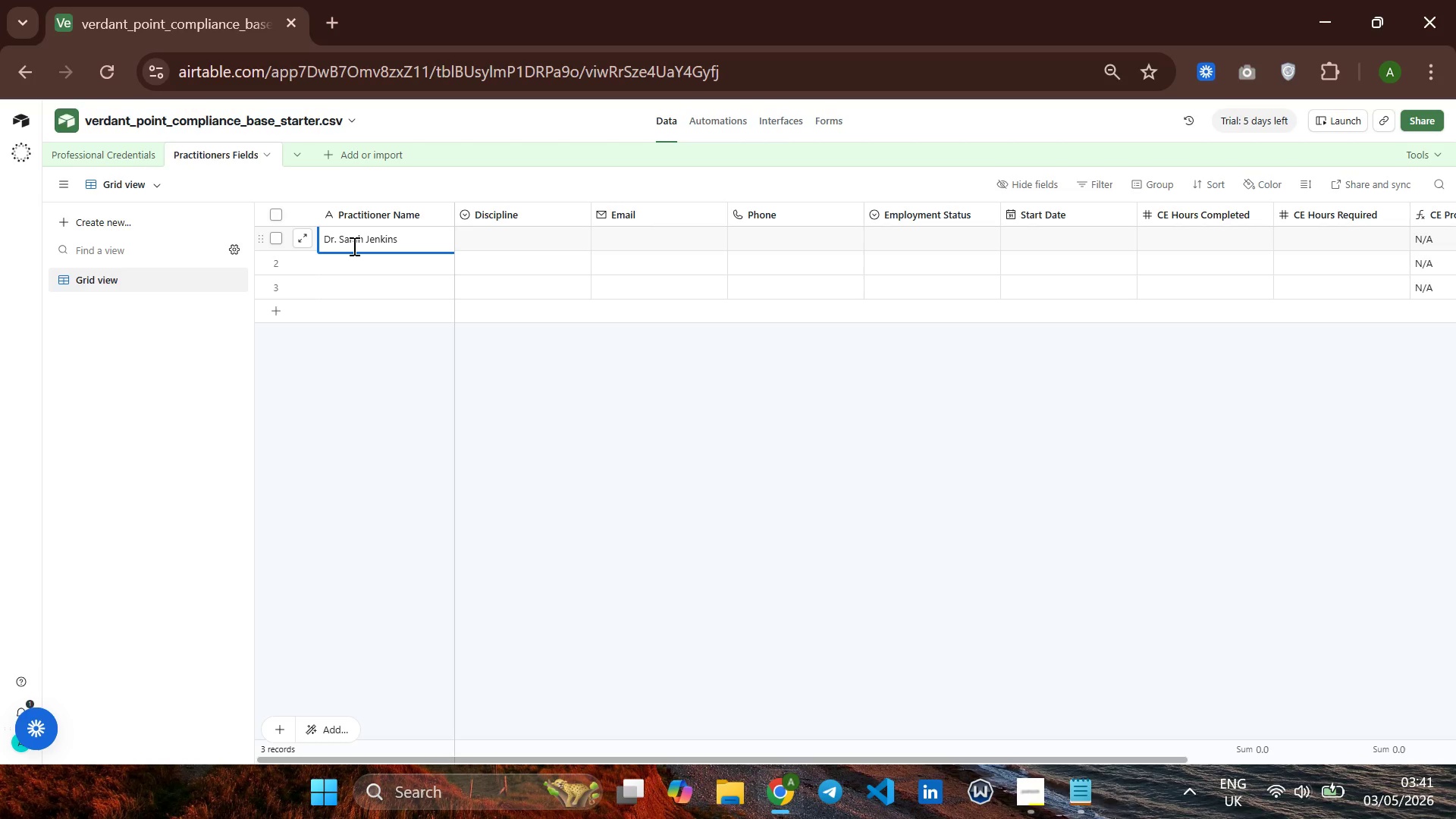 
key(ArrowRight)
 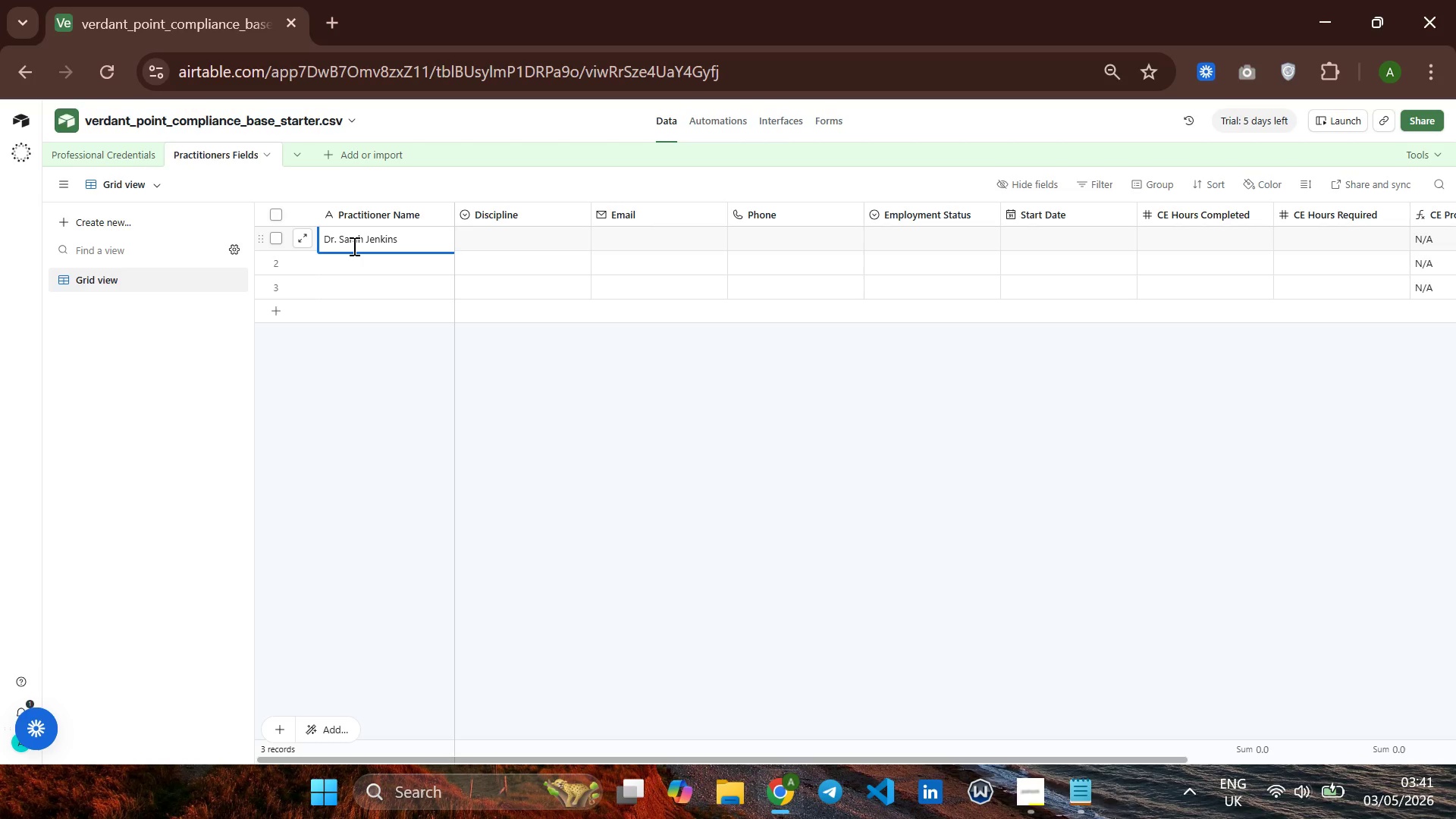 
key(Enter)
 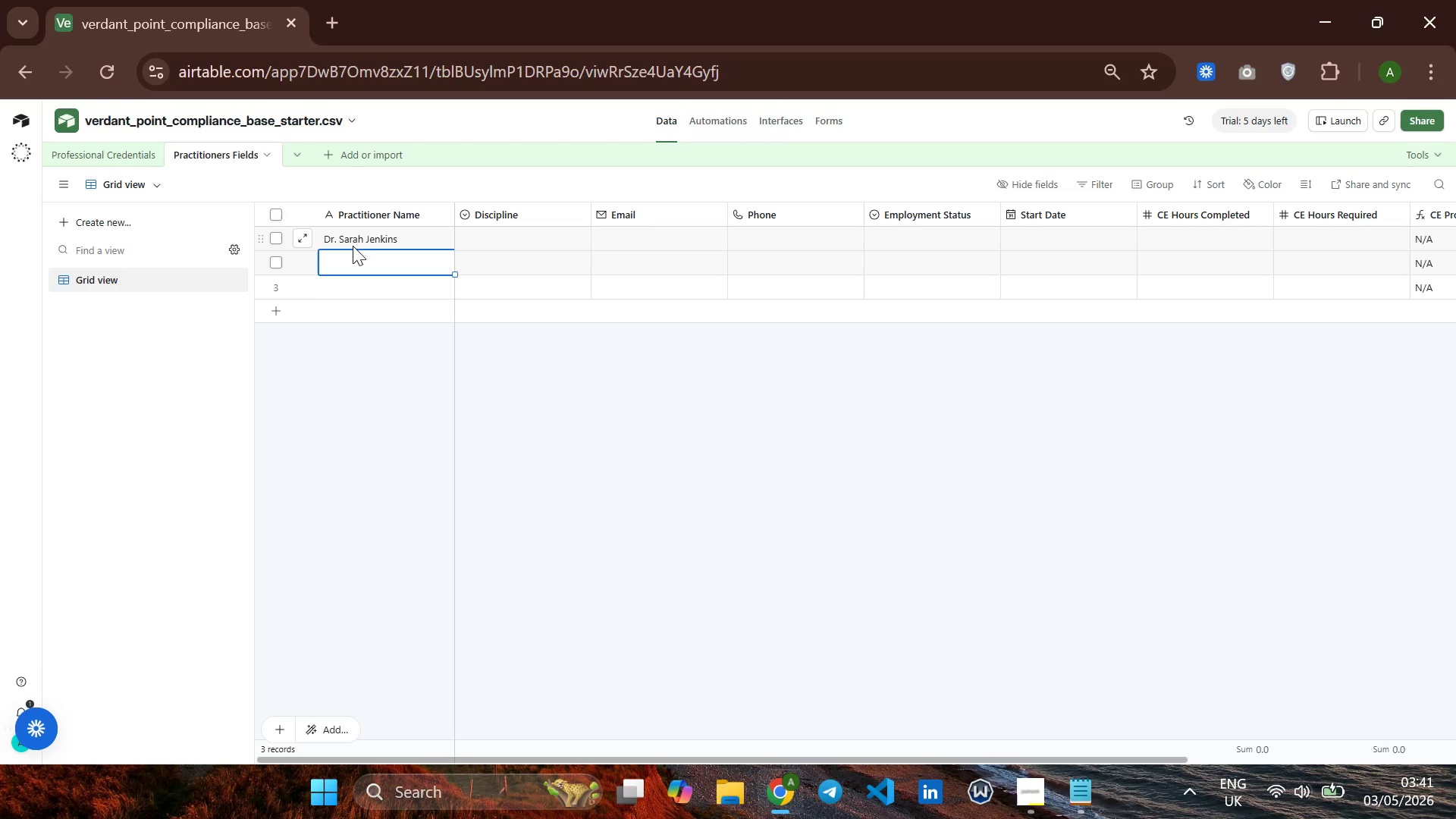 
key(Shift+ShiftRight)
 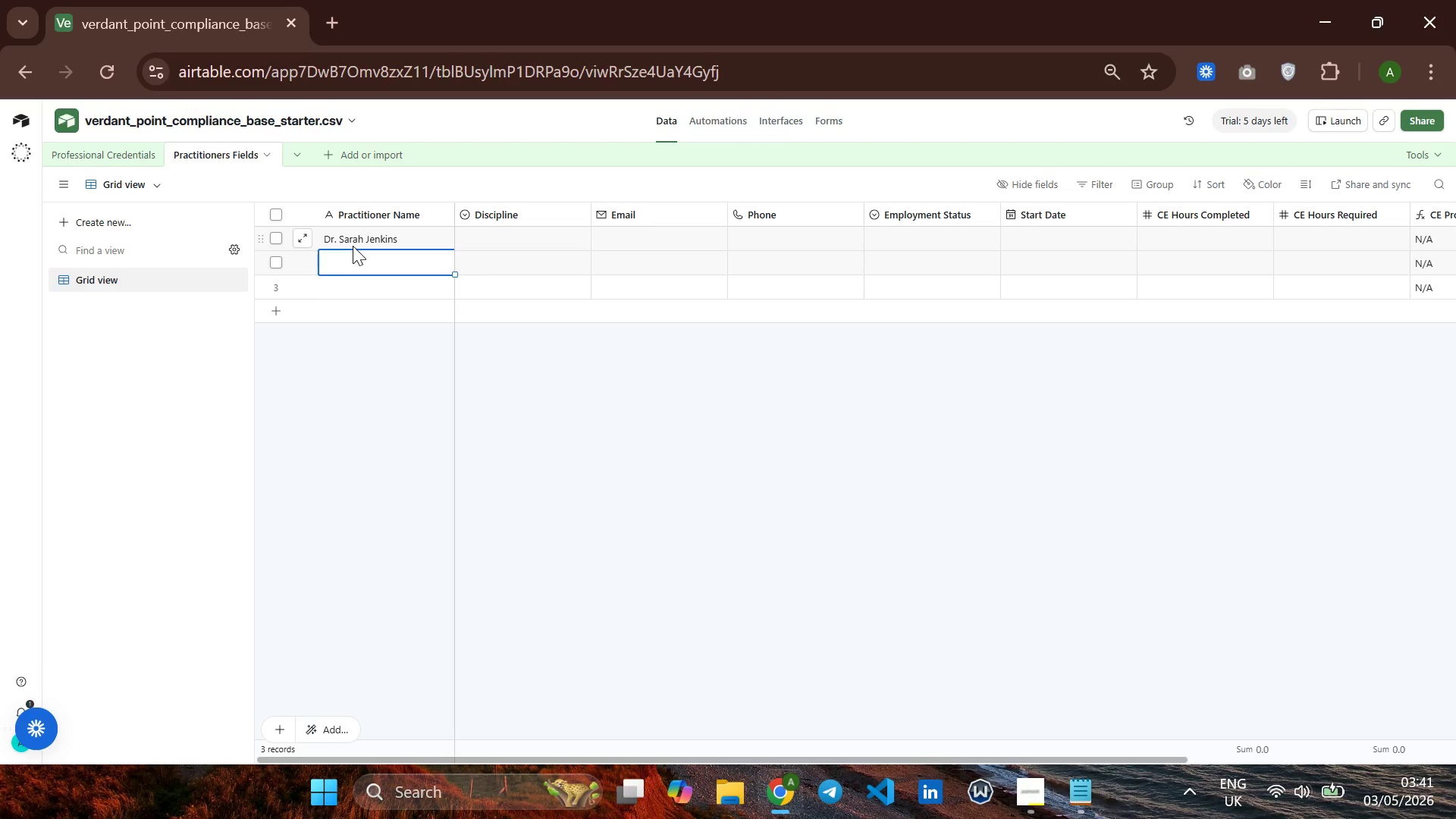 
key(ArrowUp)
 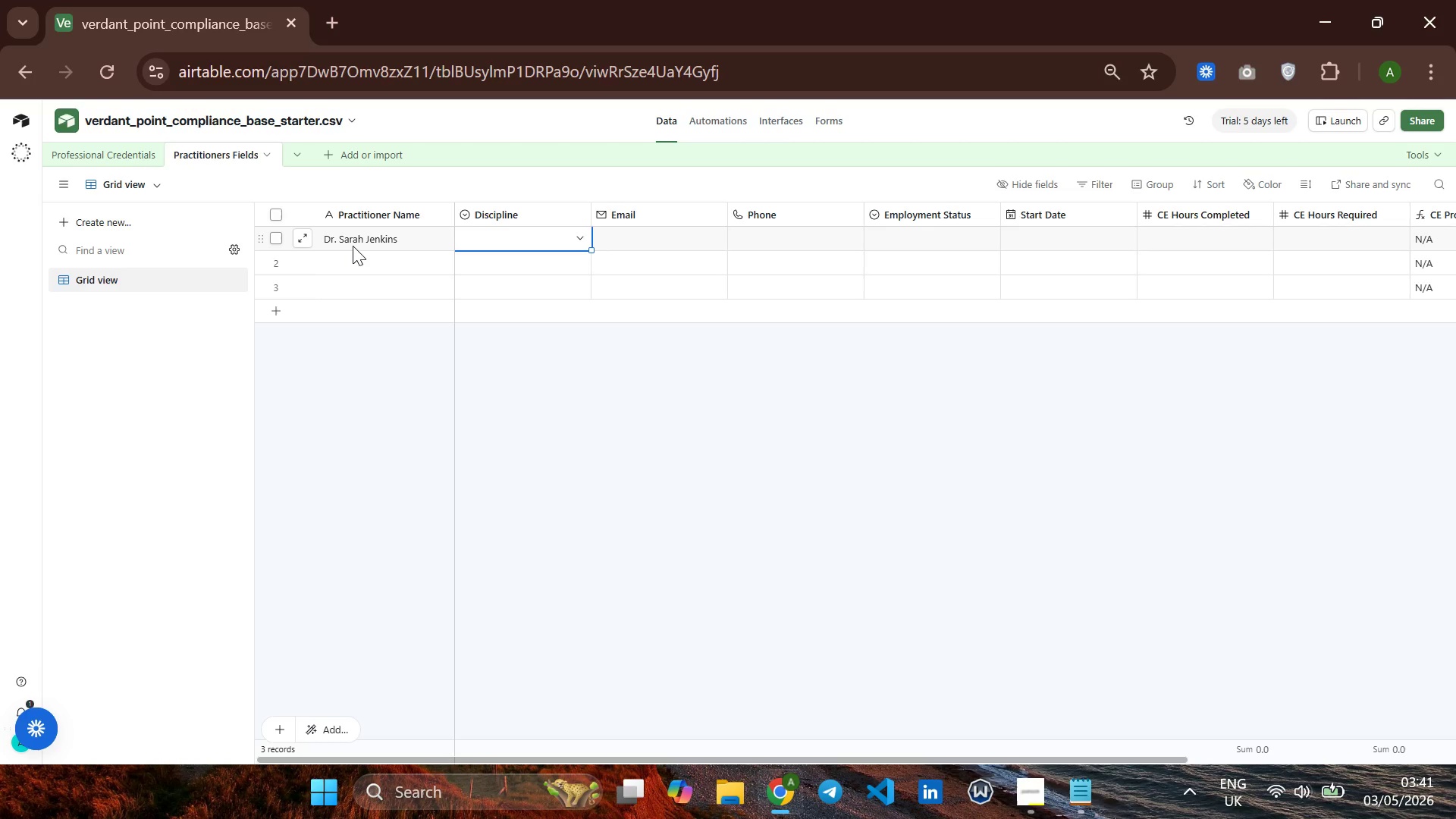 
key(ArrowRight)
 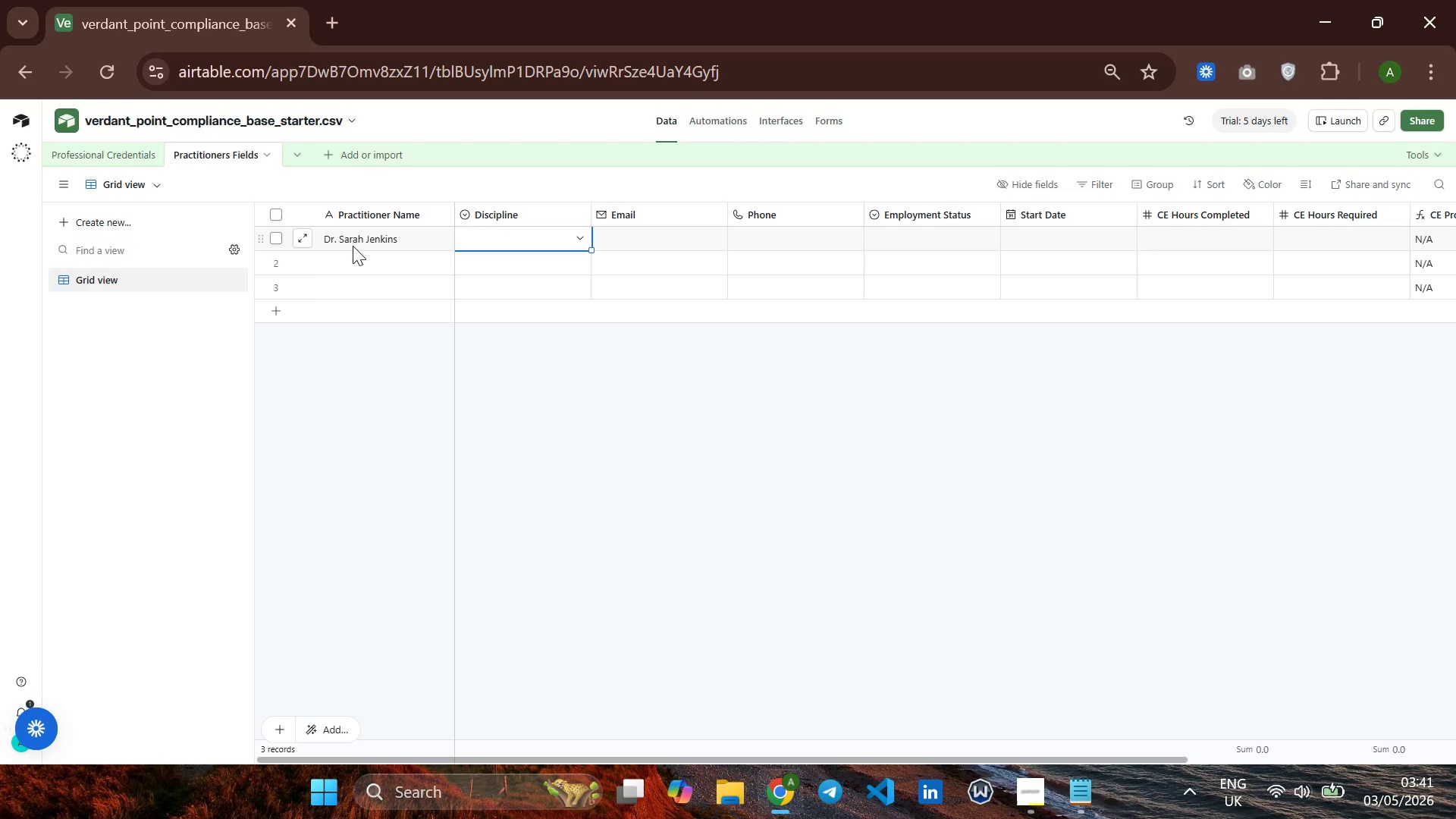 
type(ch)
 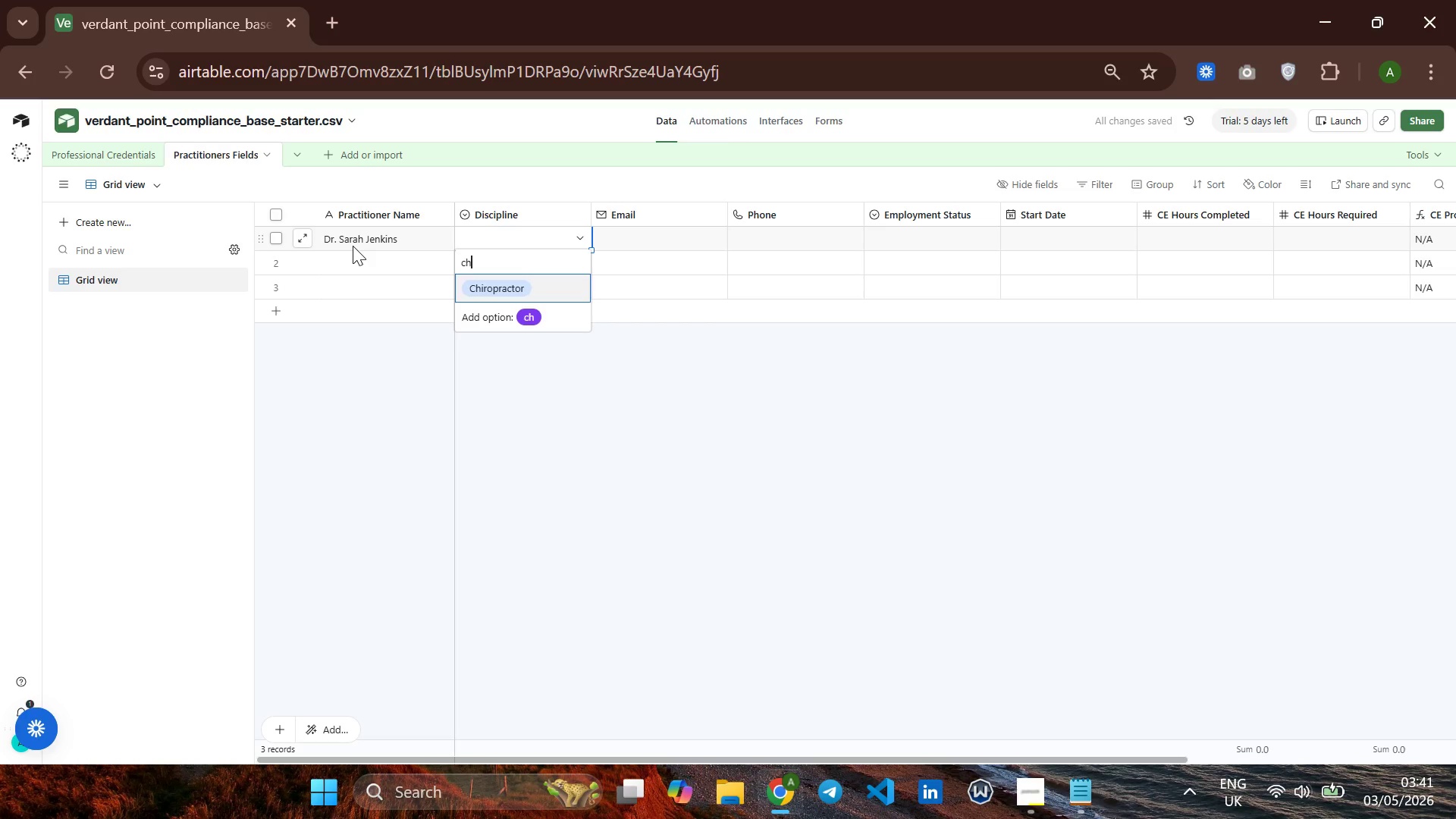 
key(Enter)
 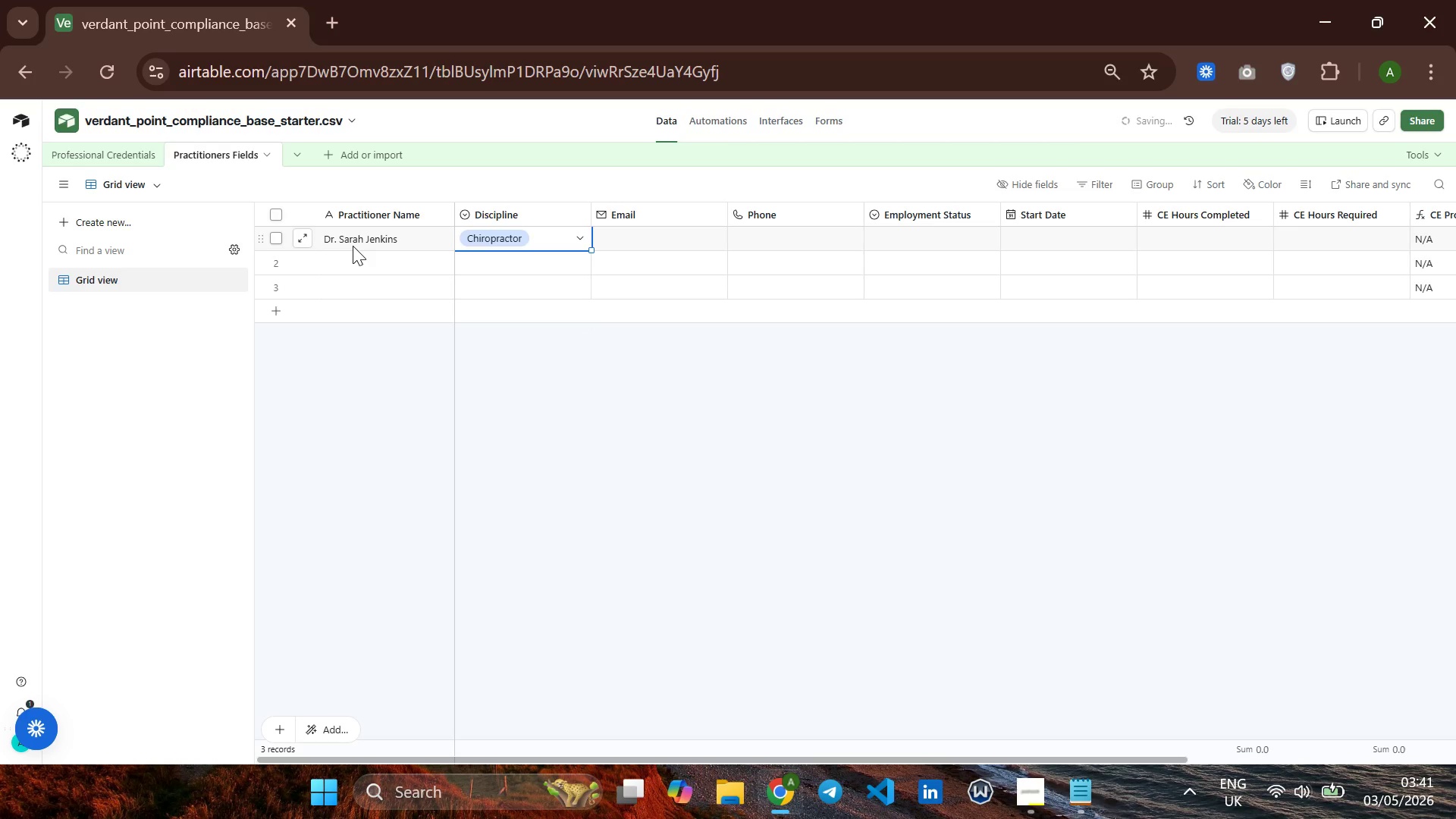 
key(ArrowRight)
 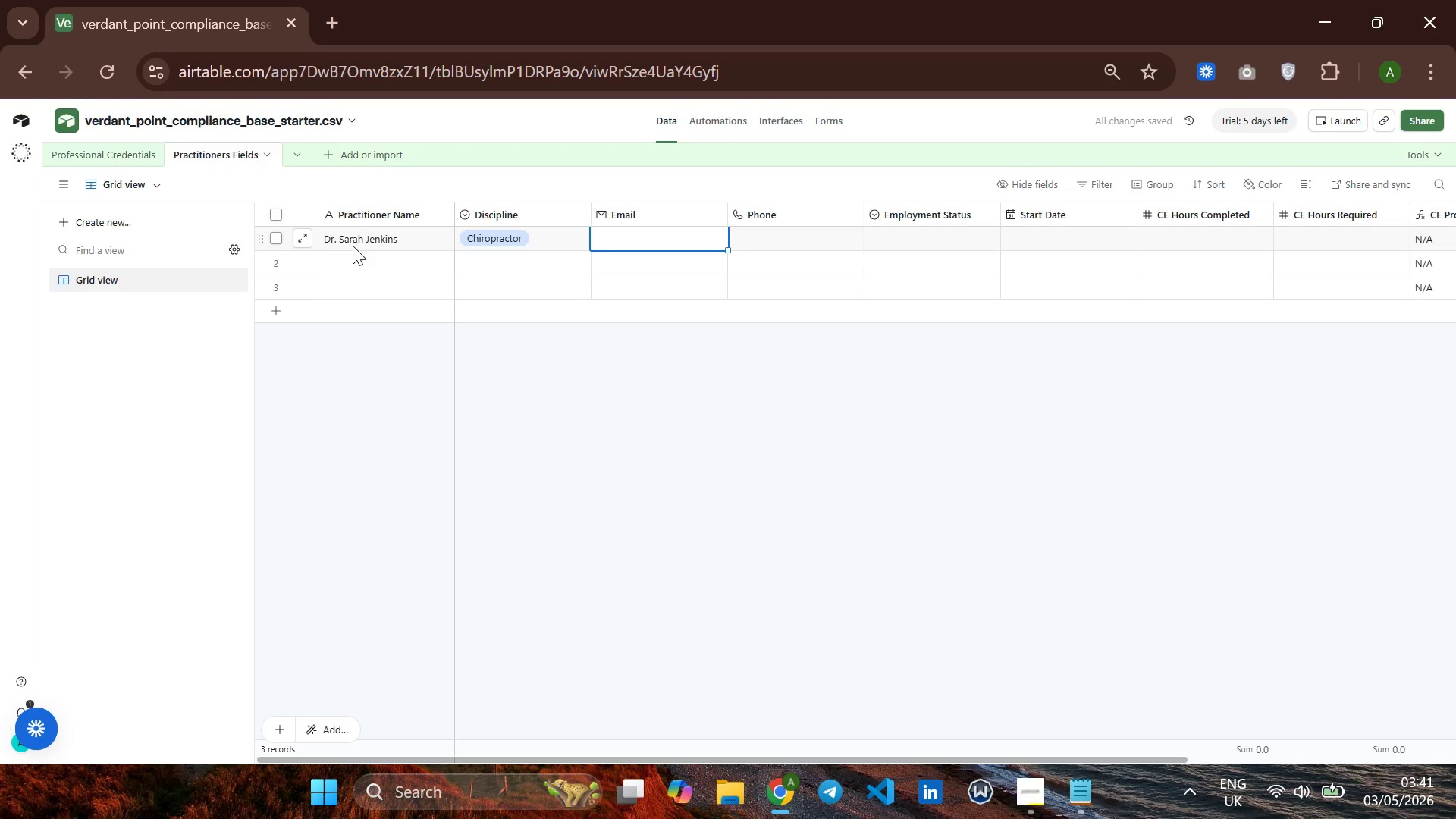 
type(sr)
key(Backspace)
type(ars)
key(Backspace)
type(ah~tet)
key(Backspace)
type(st.com)
 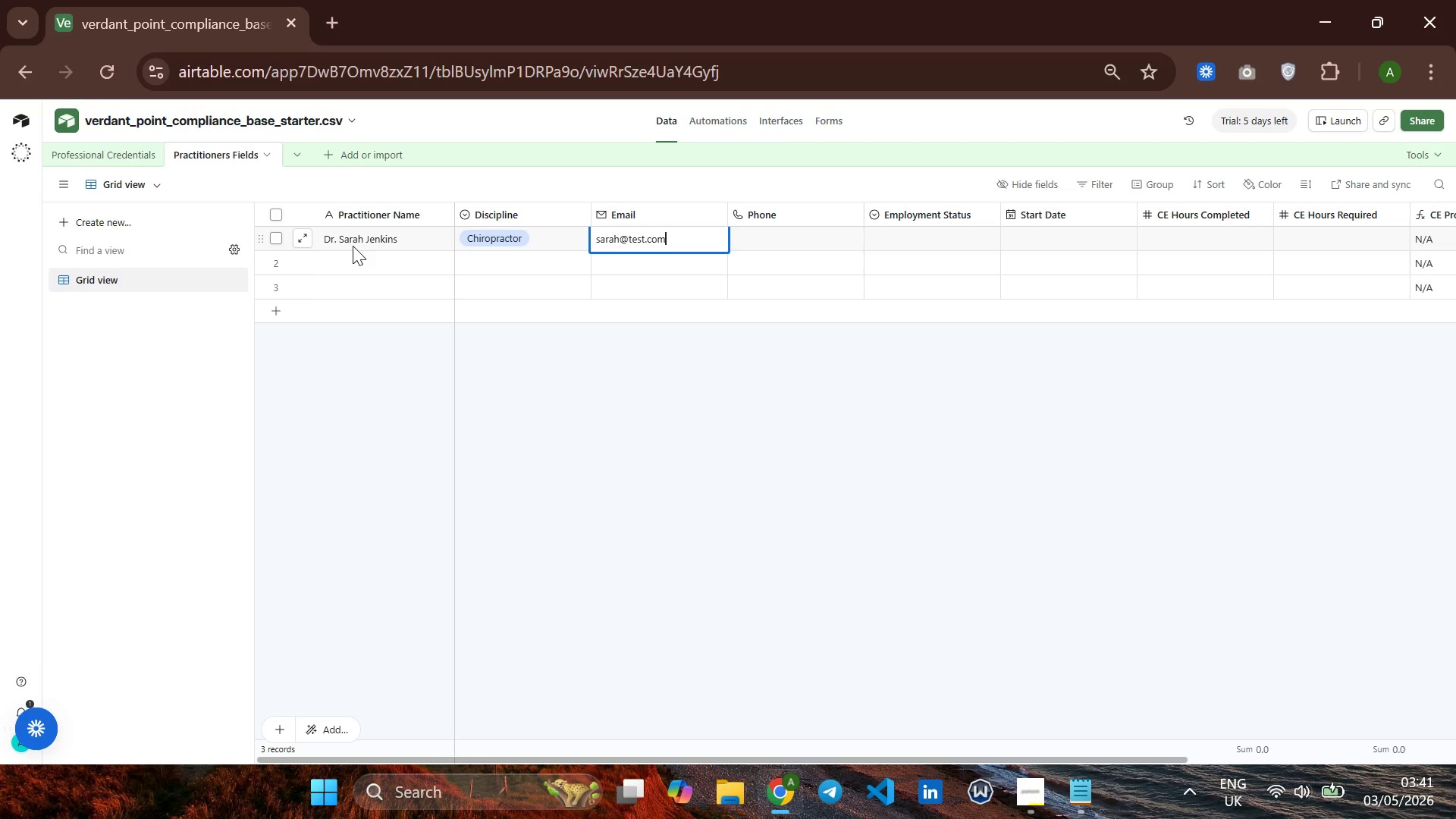 
key(ArrowRight)
 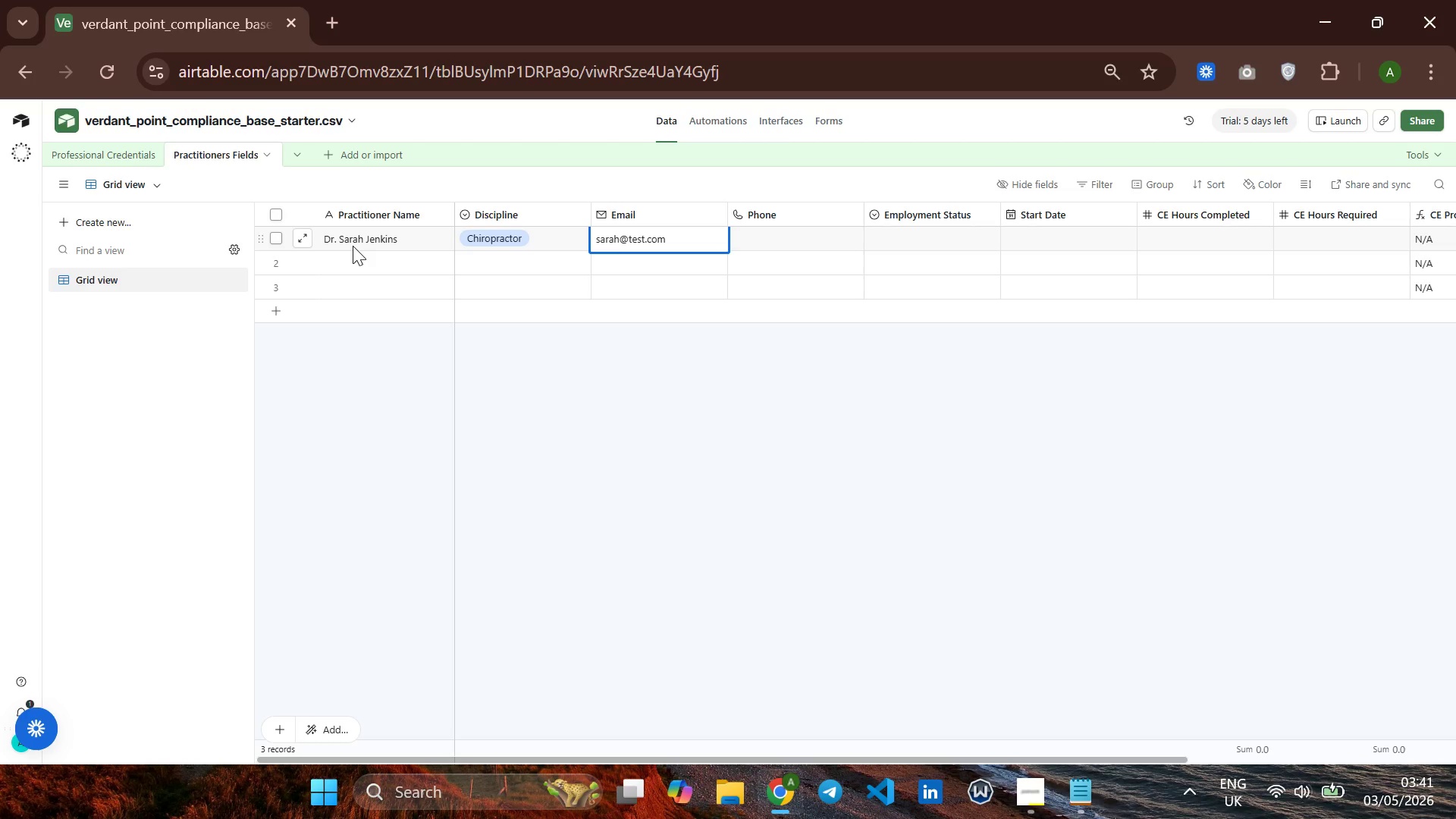 
key(ArrowUp)
 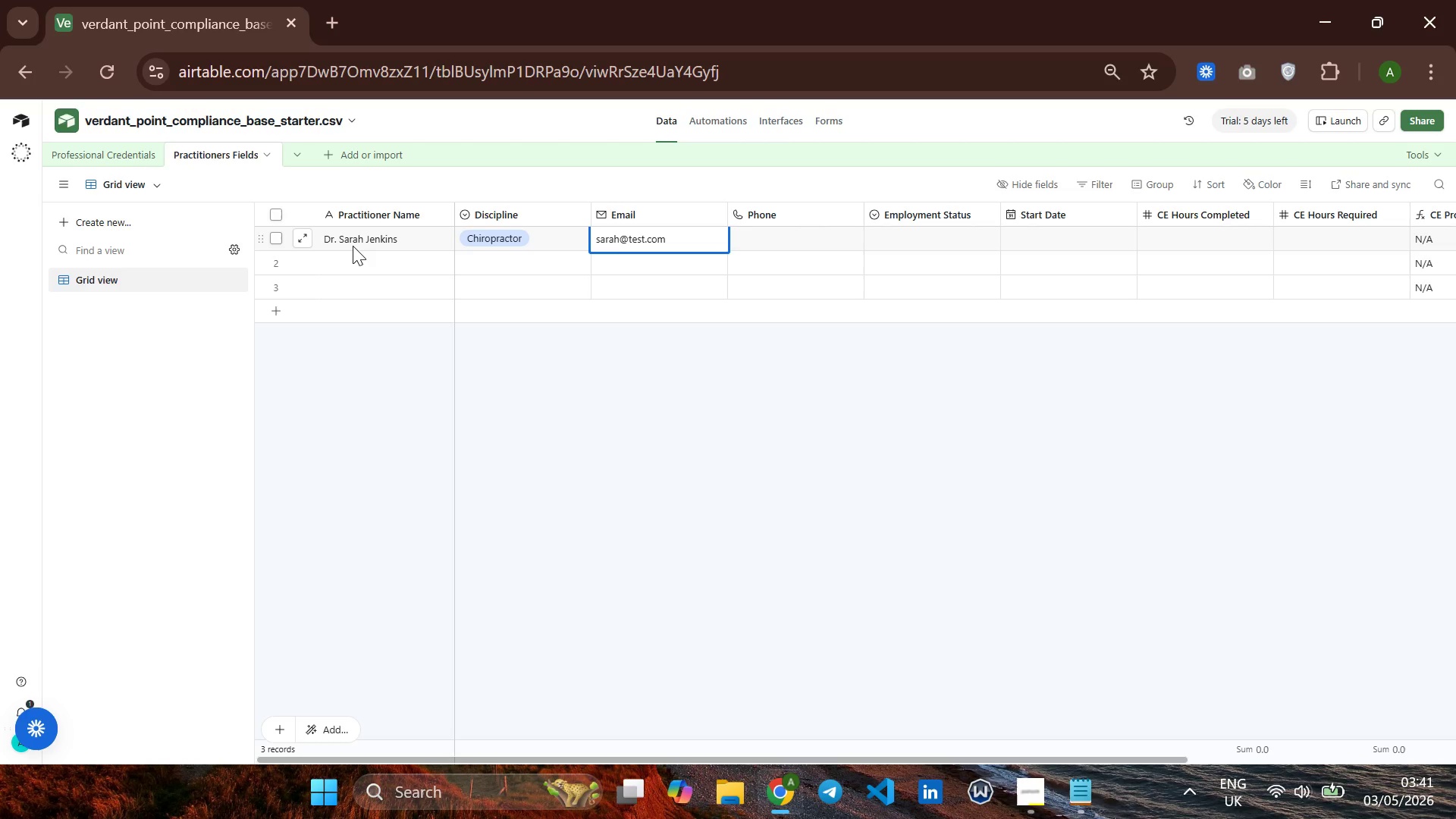 
key(Enter)
 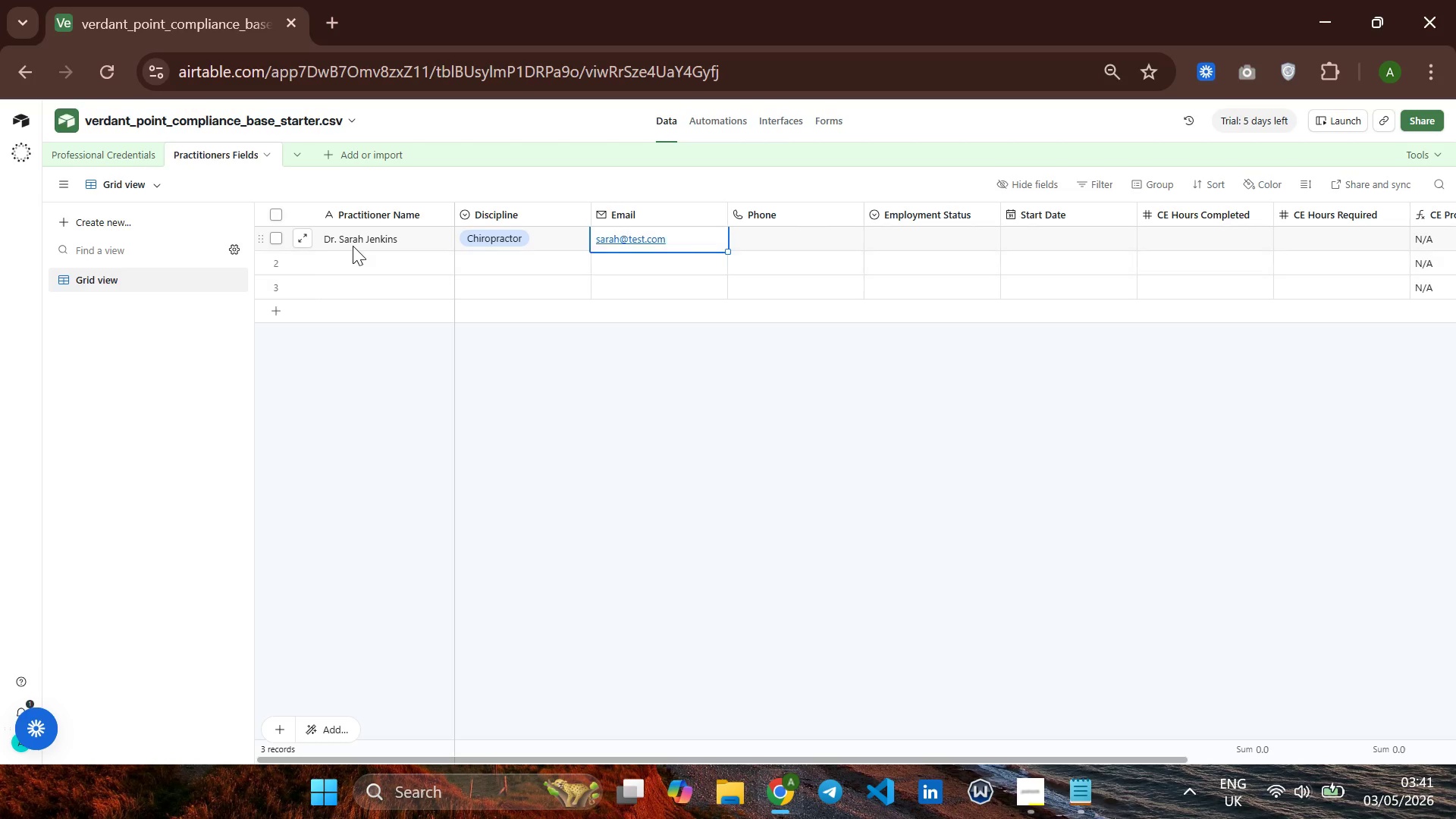 
key(ArrowUp)
 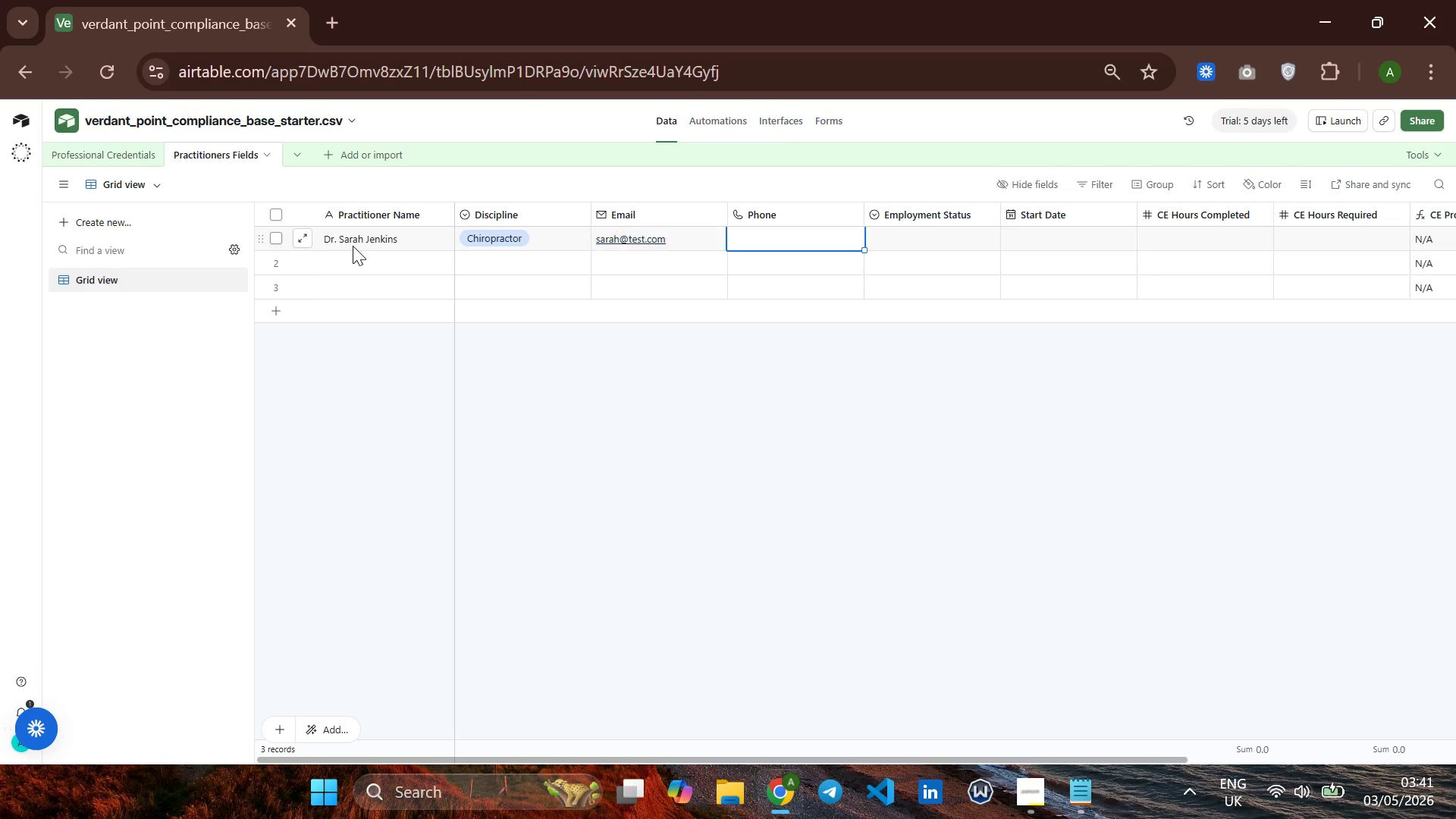 
key(ArrowRight)
 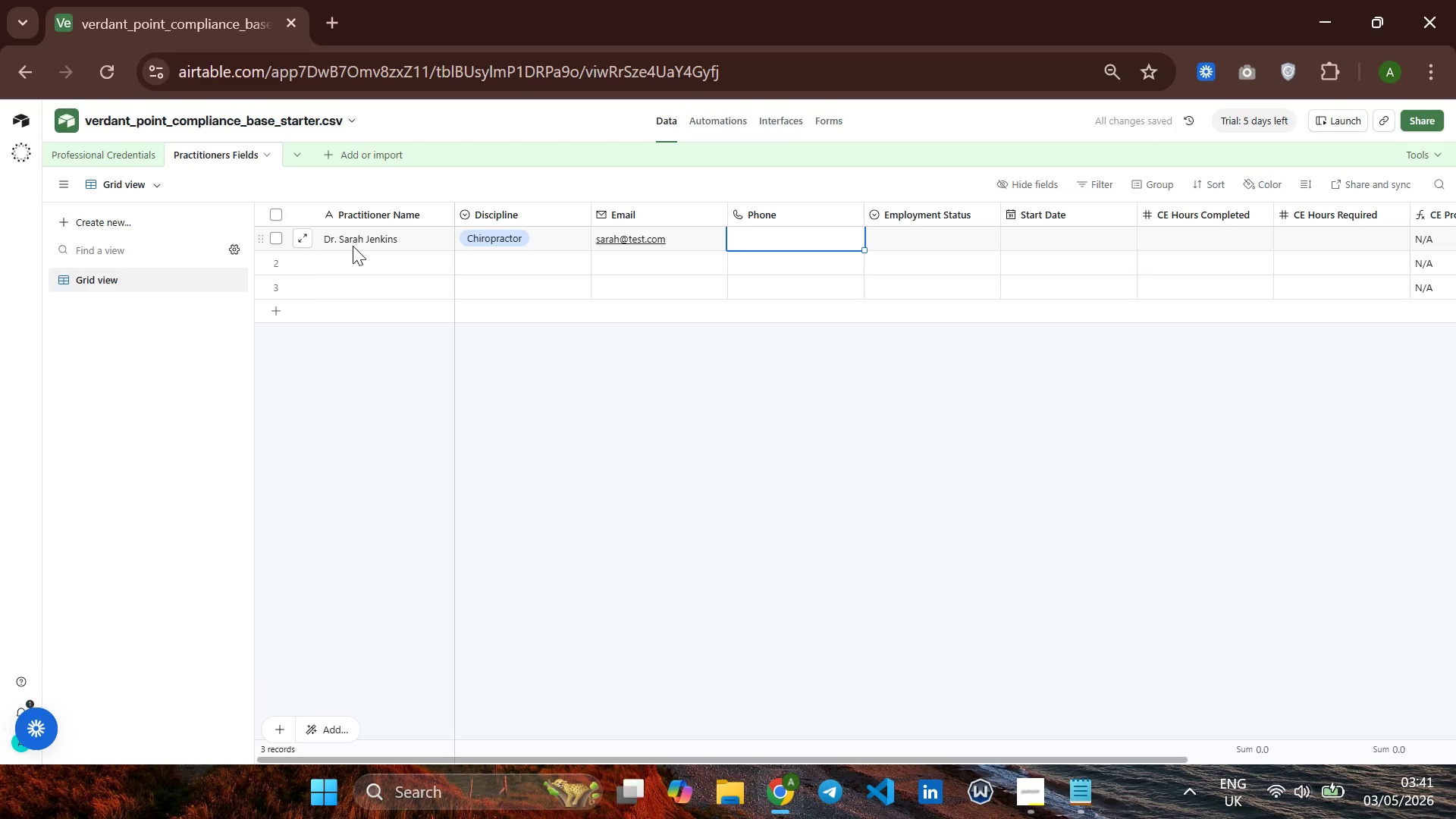 
type(+5556667766)
 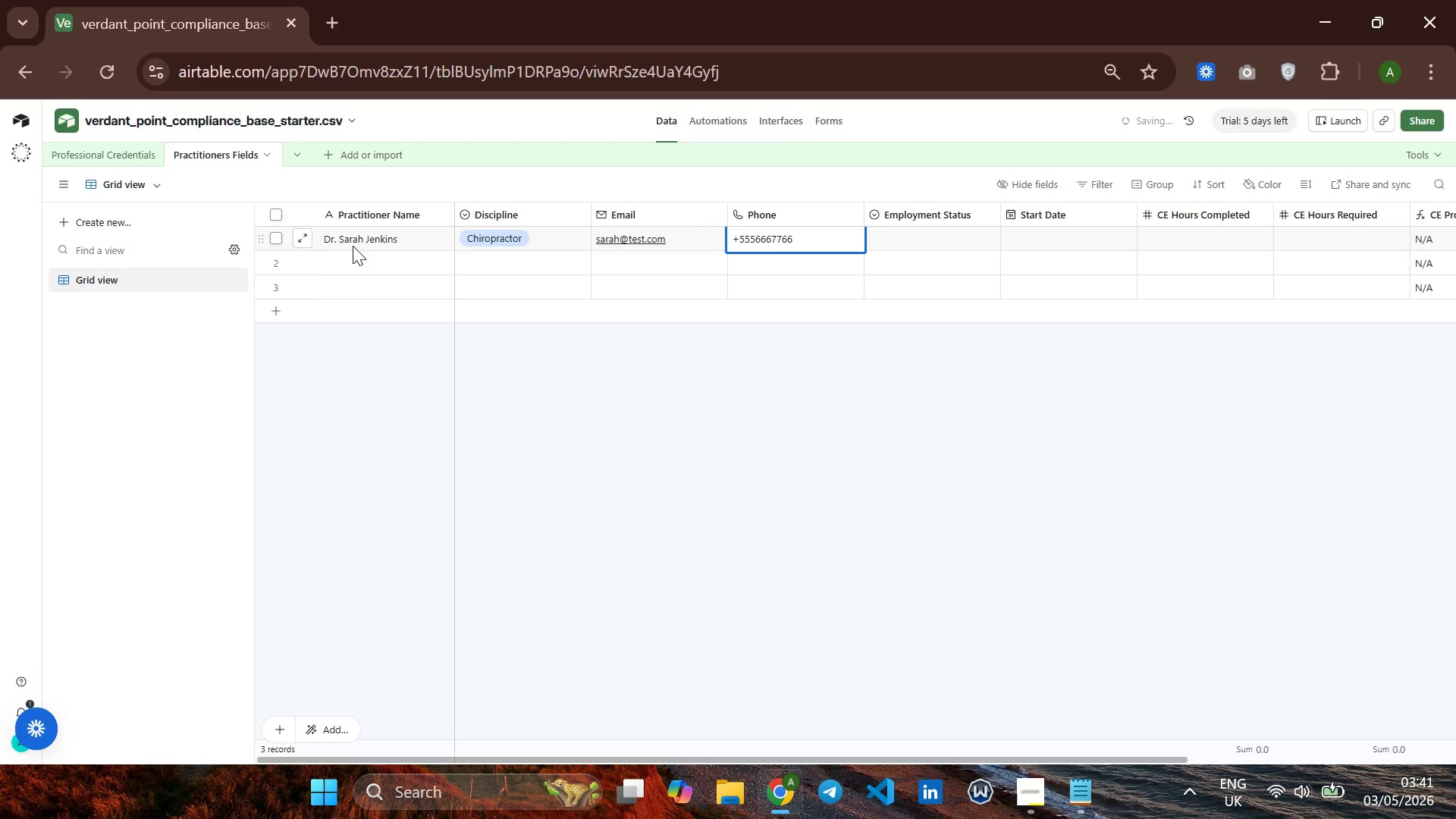 
key(ArrowRight)
 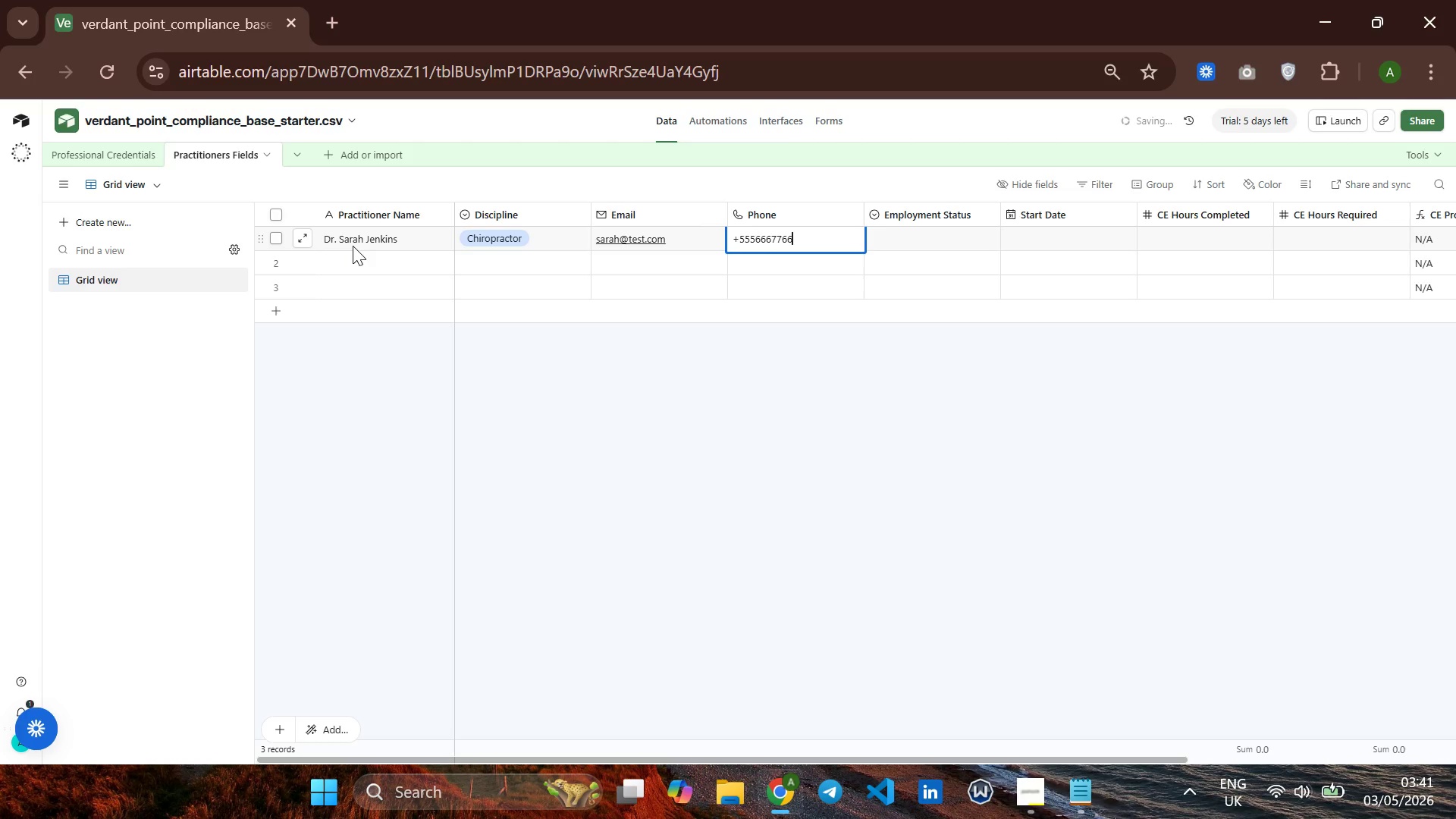 
key(Enter)
 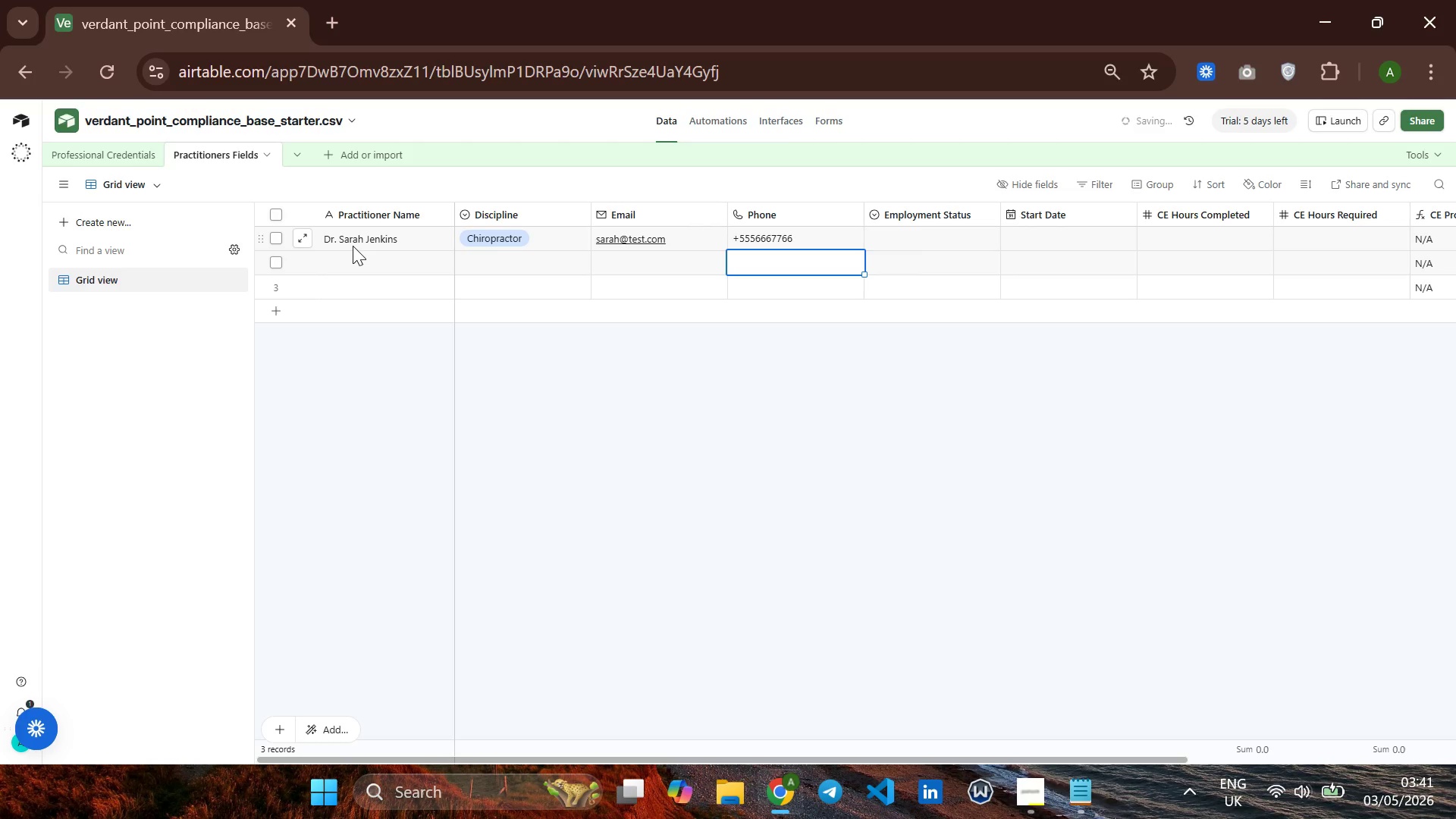 
key(ArrowUp)
 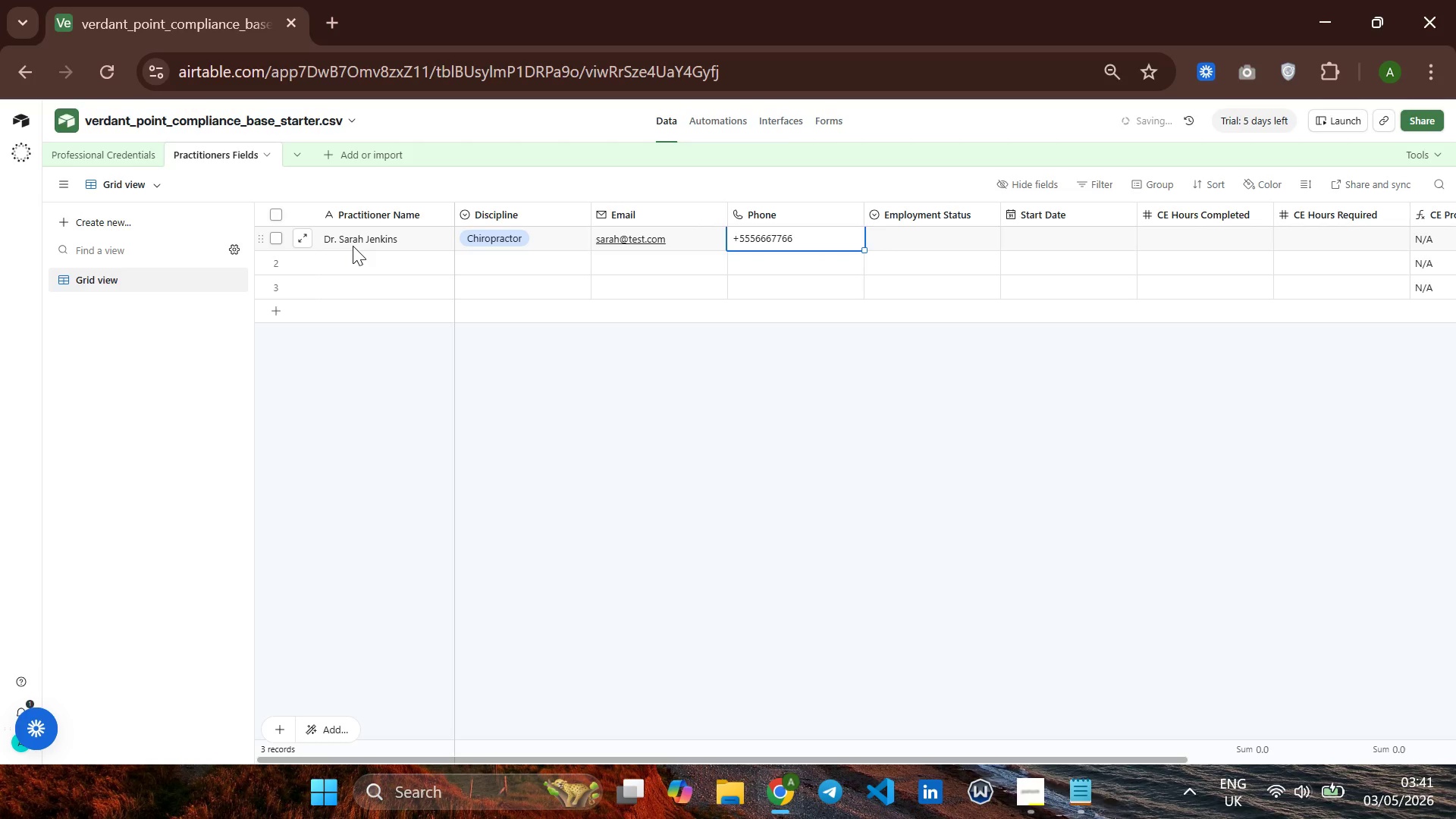 
key(ArrowRight)
 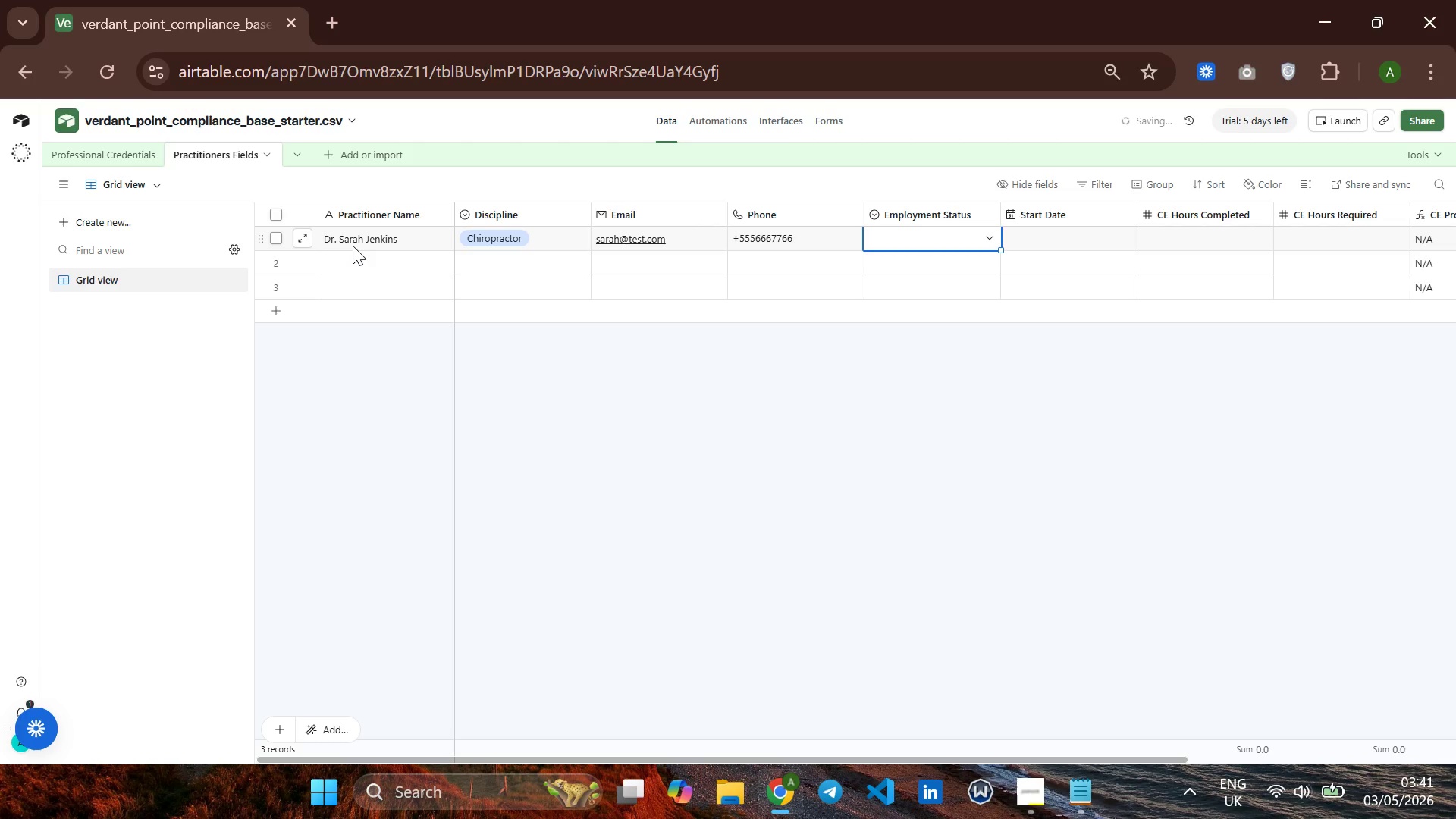 
key(CapsLock)
 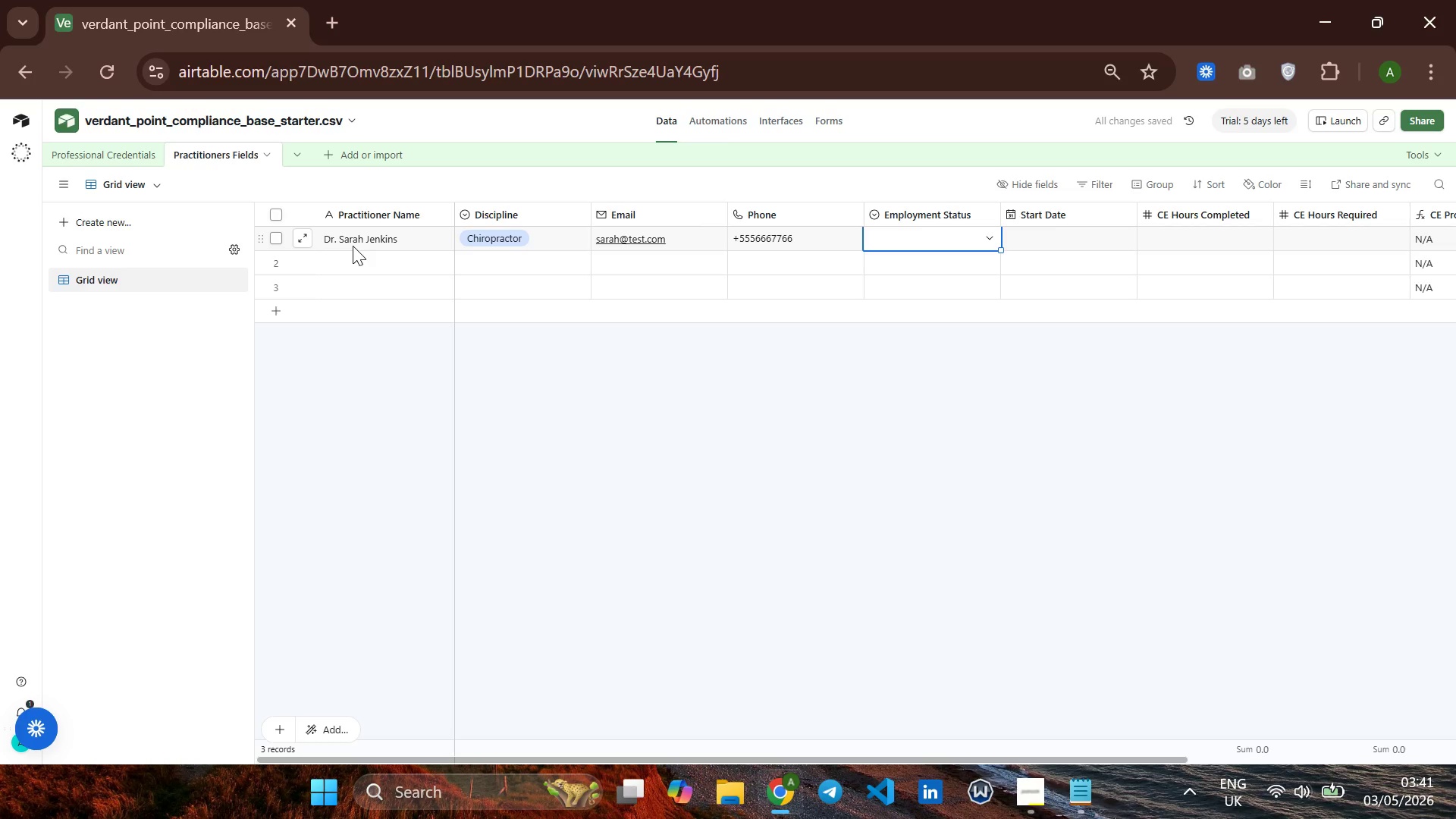 
key(CapsLock)
 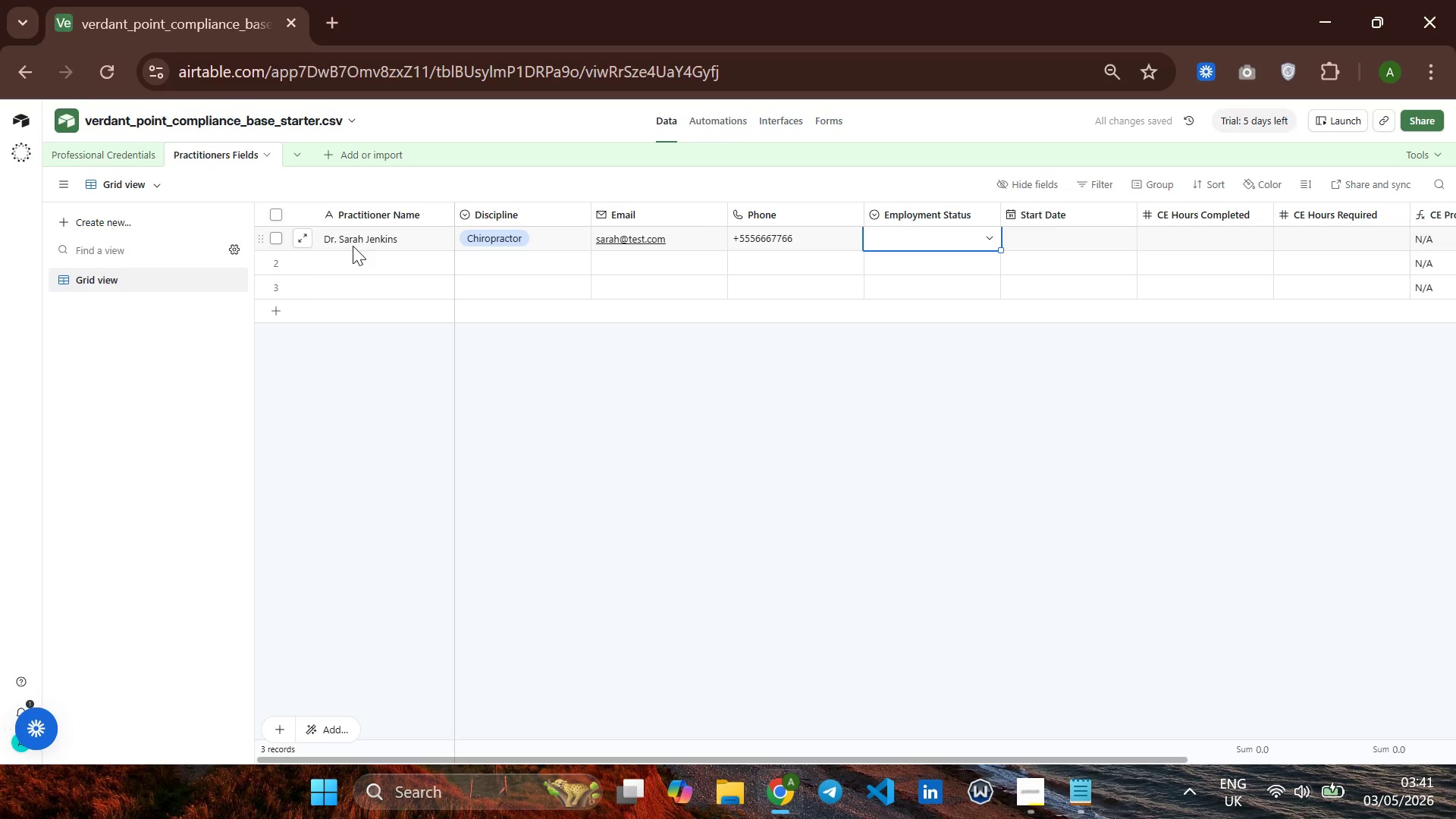 
key(ArrowUp)
 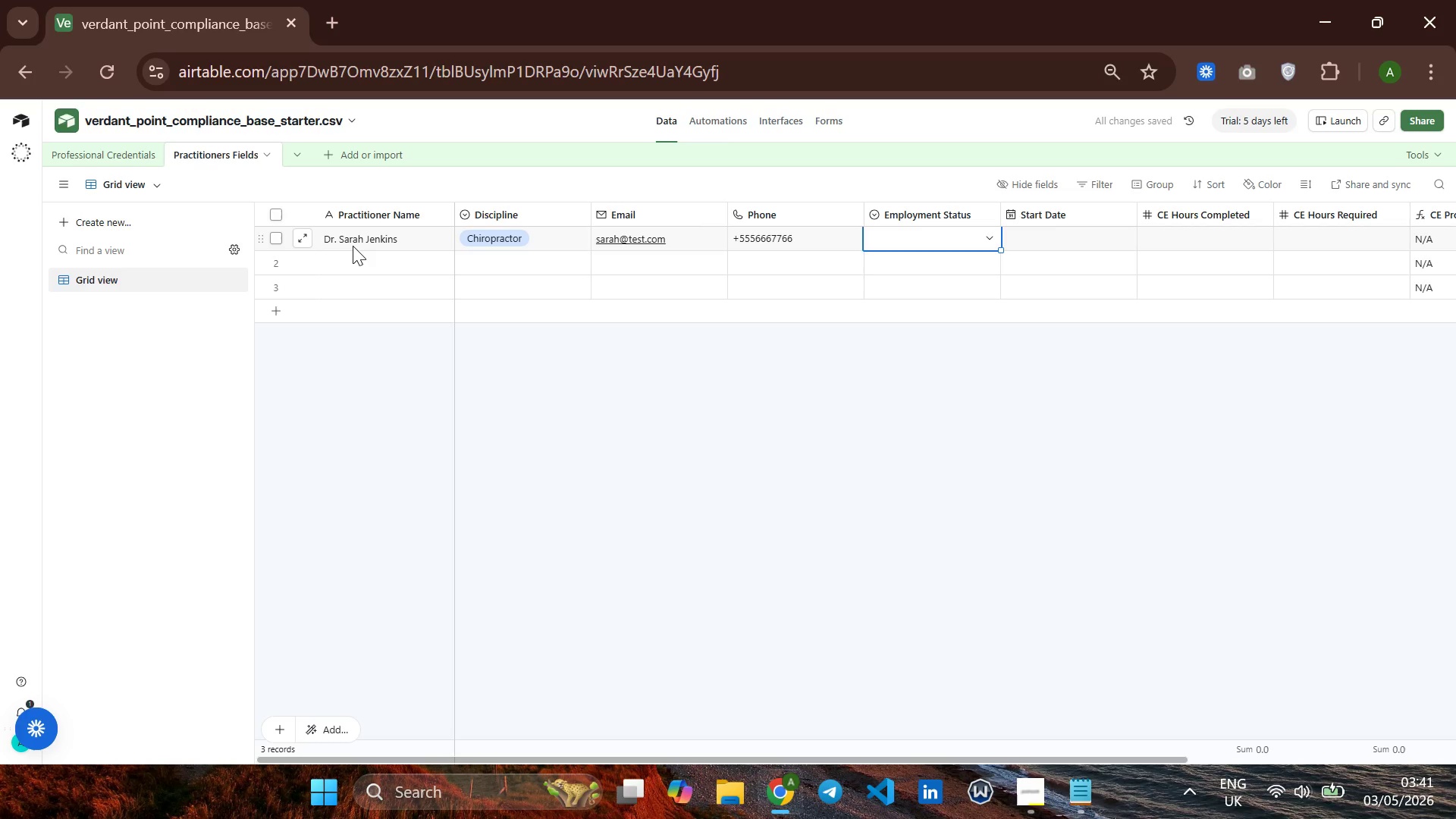 
key(Enter)
 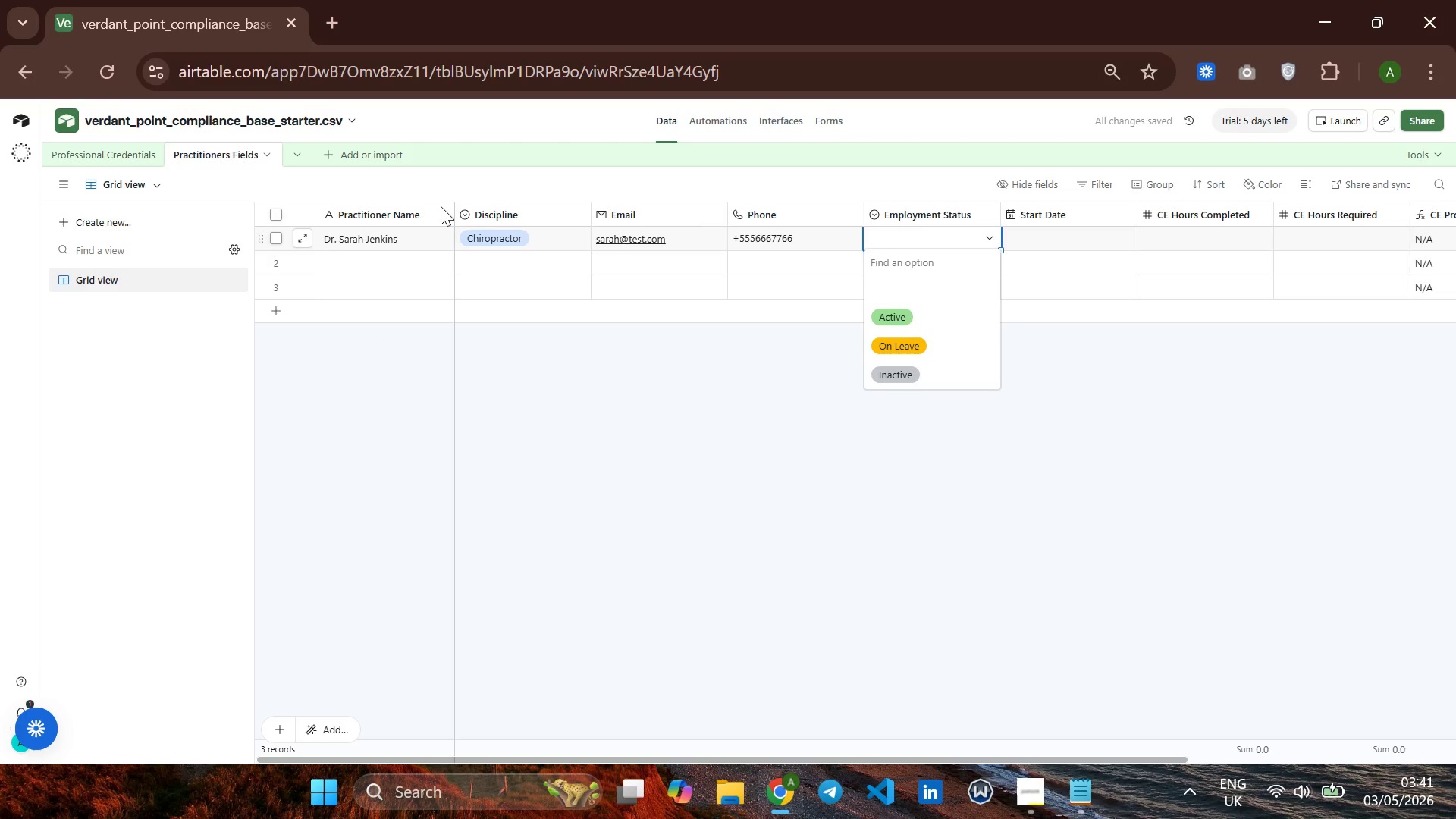 
key(A)
 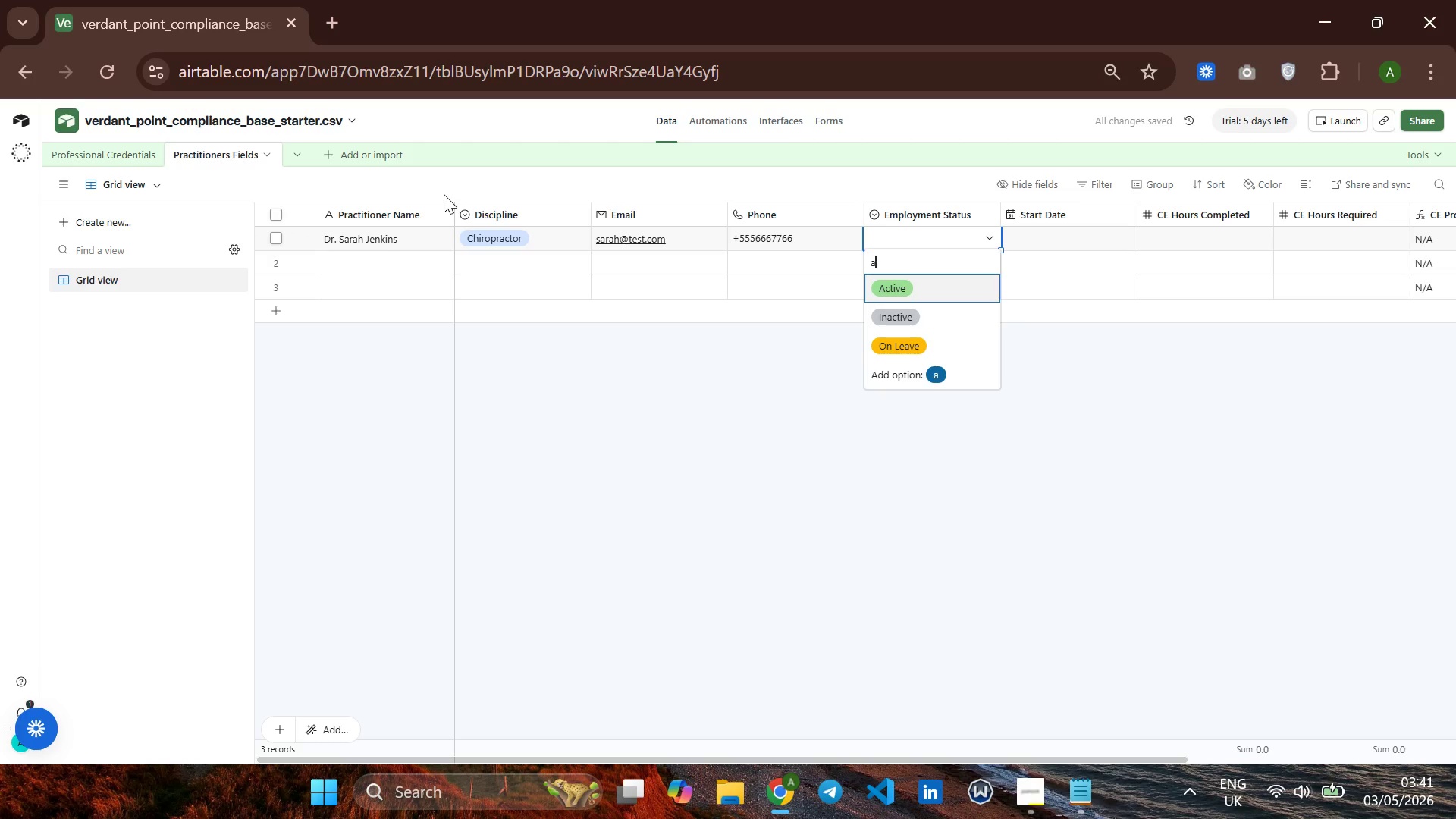 
key(Enter)
 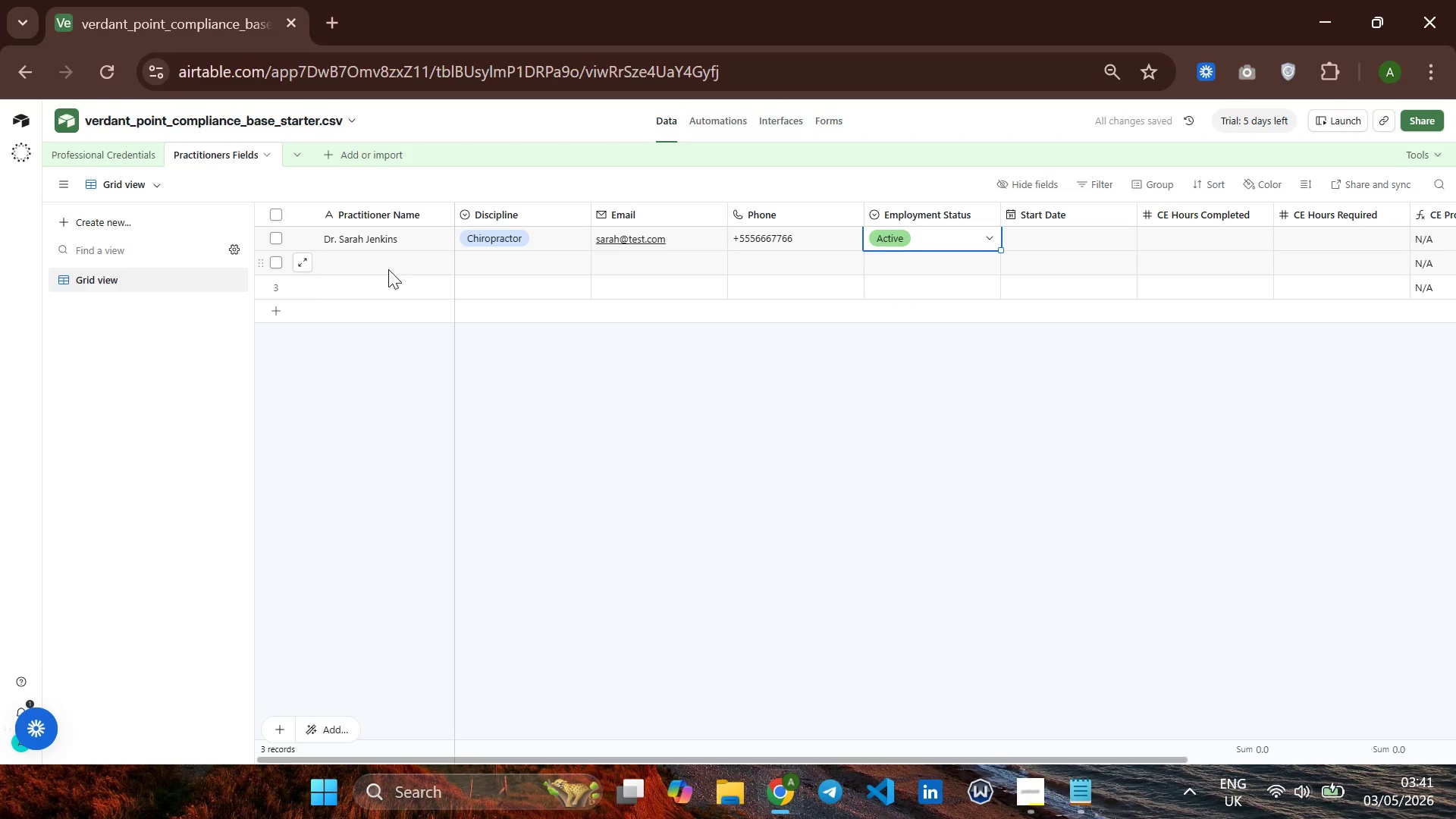 
left_click([375, 266])
 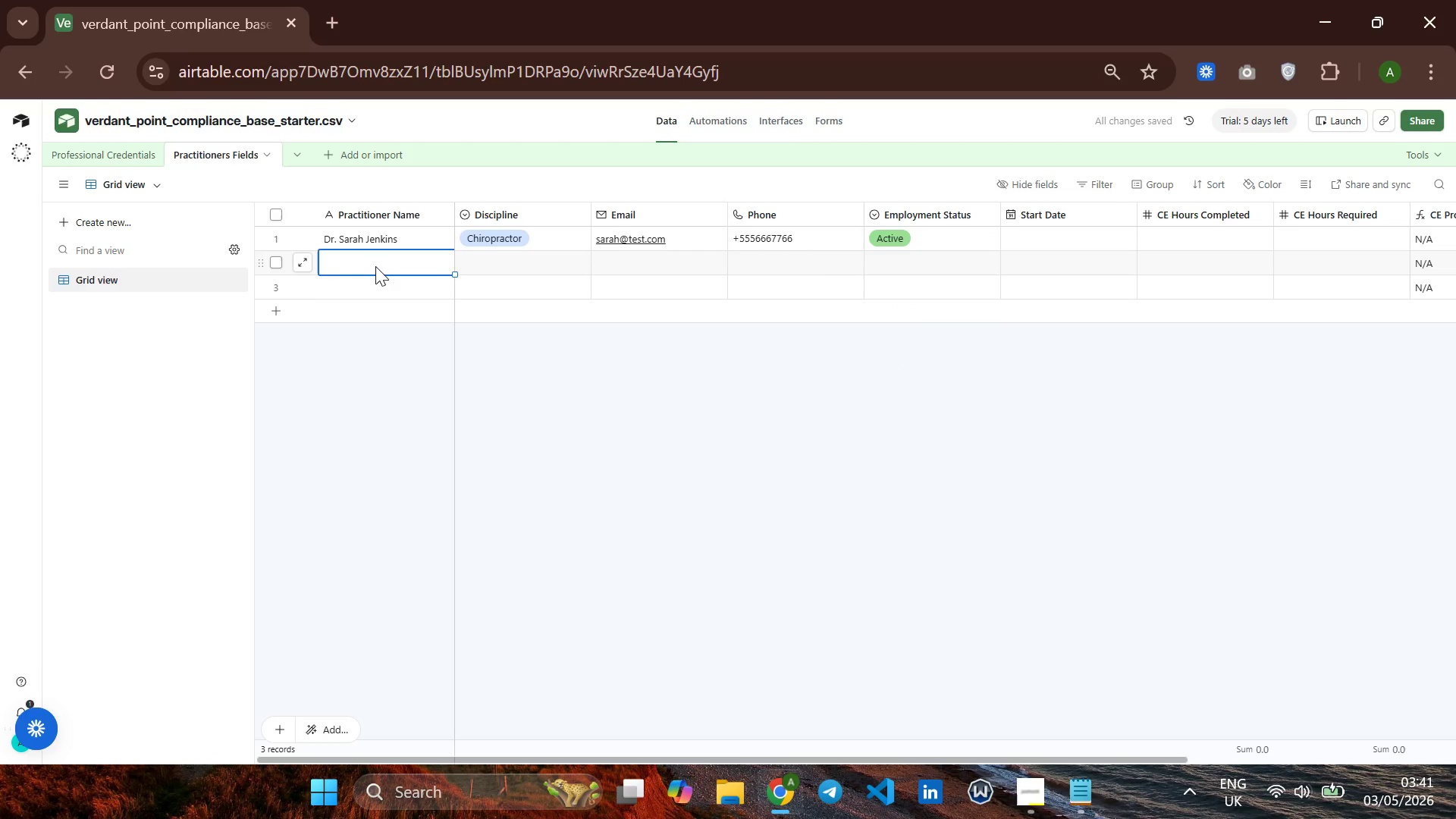 
type(Marcus Thome)
 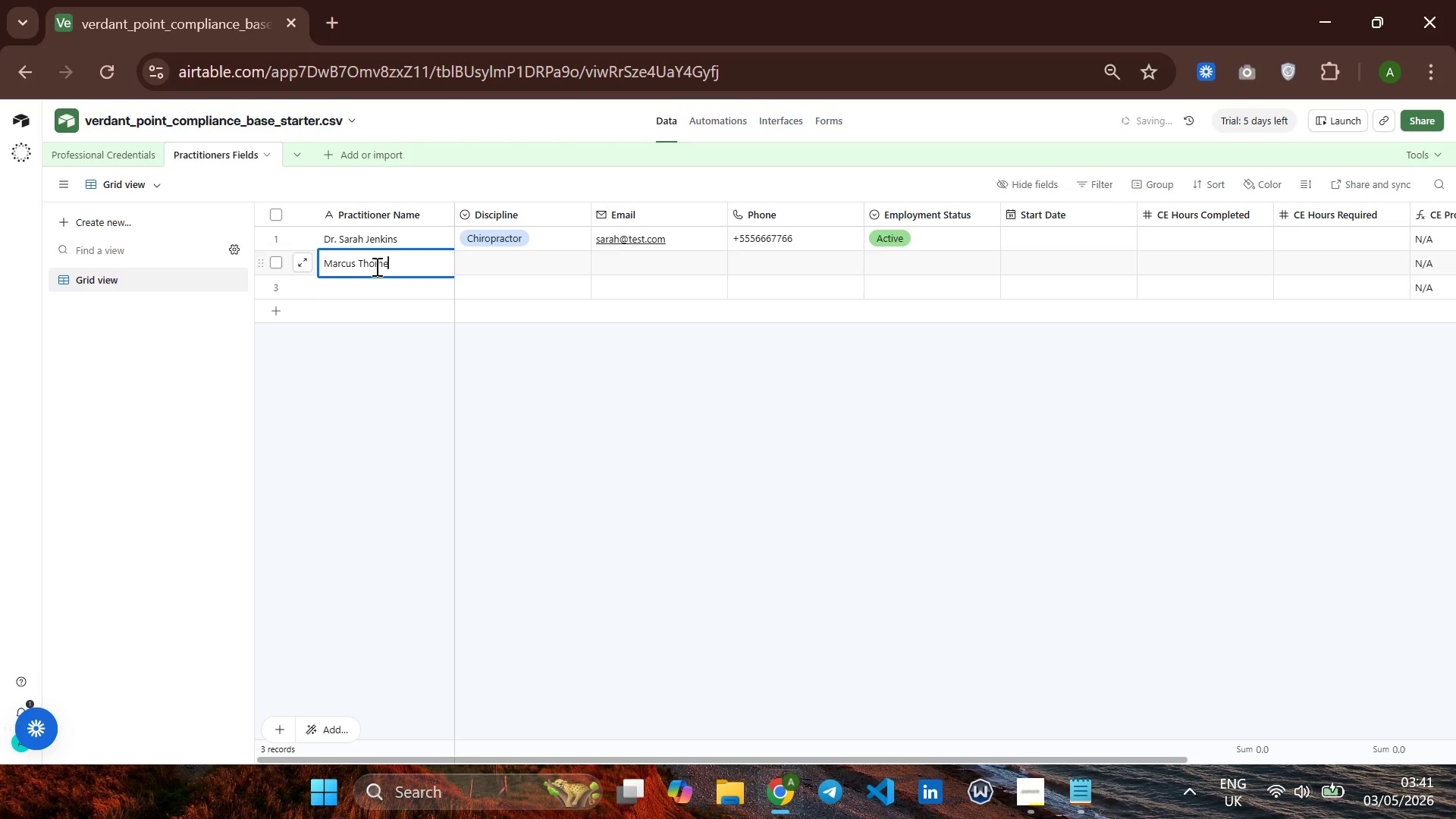 
key(Enter)
 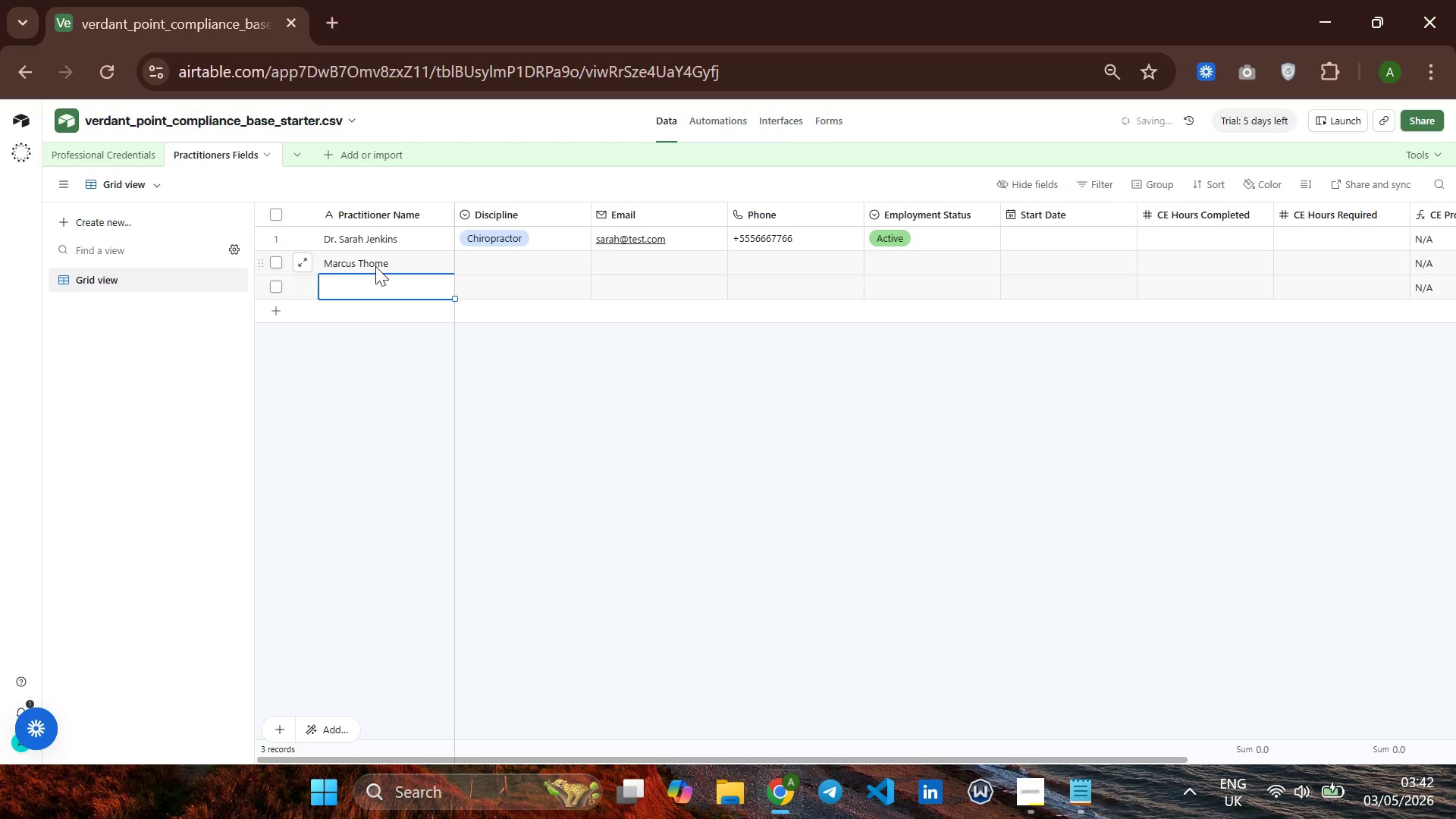 
key(ArrowUp)
 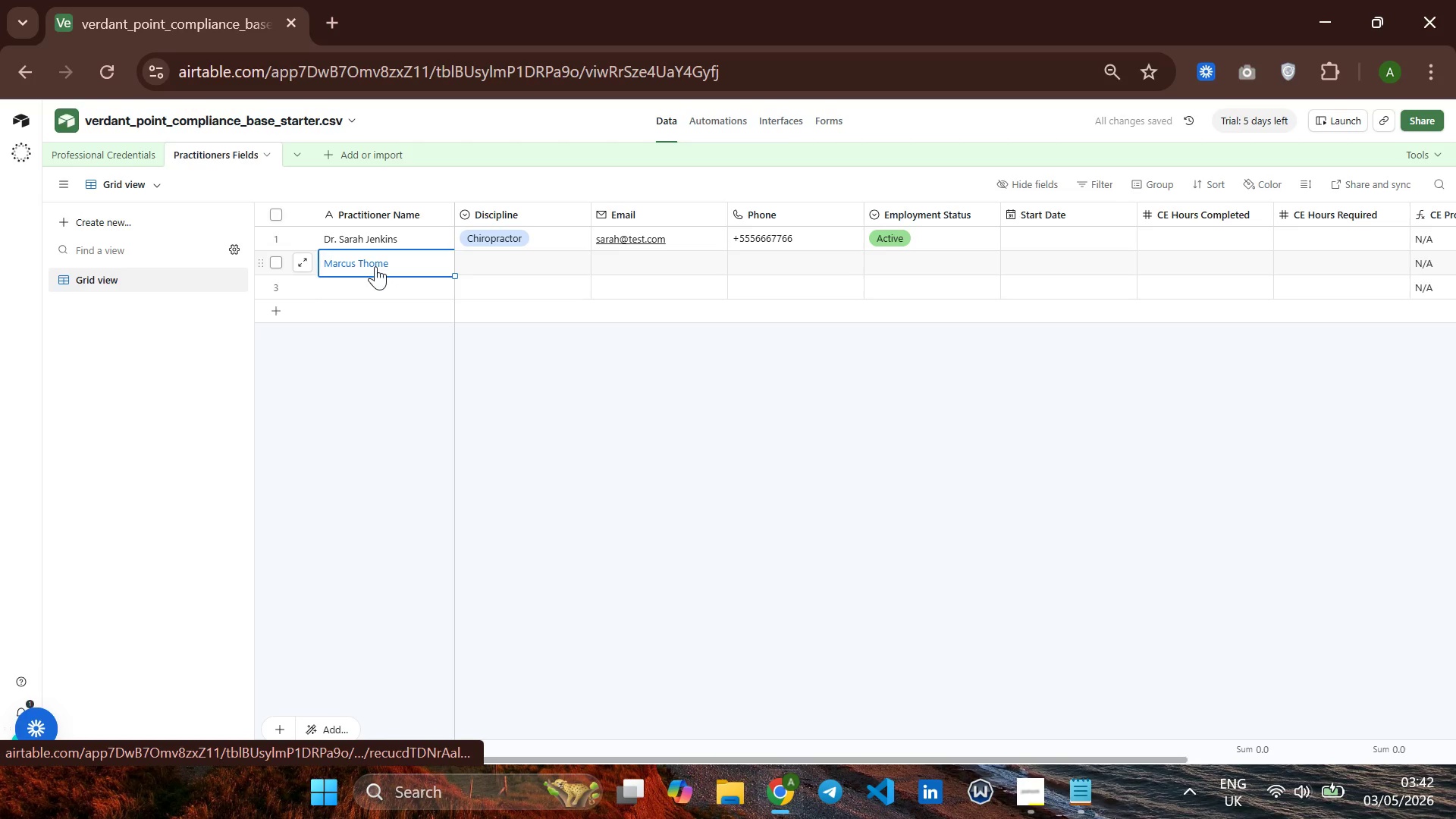 
key(ArrowRight)
 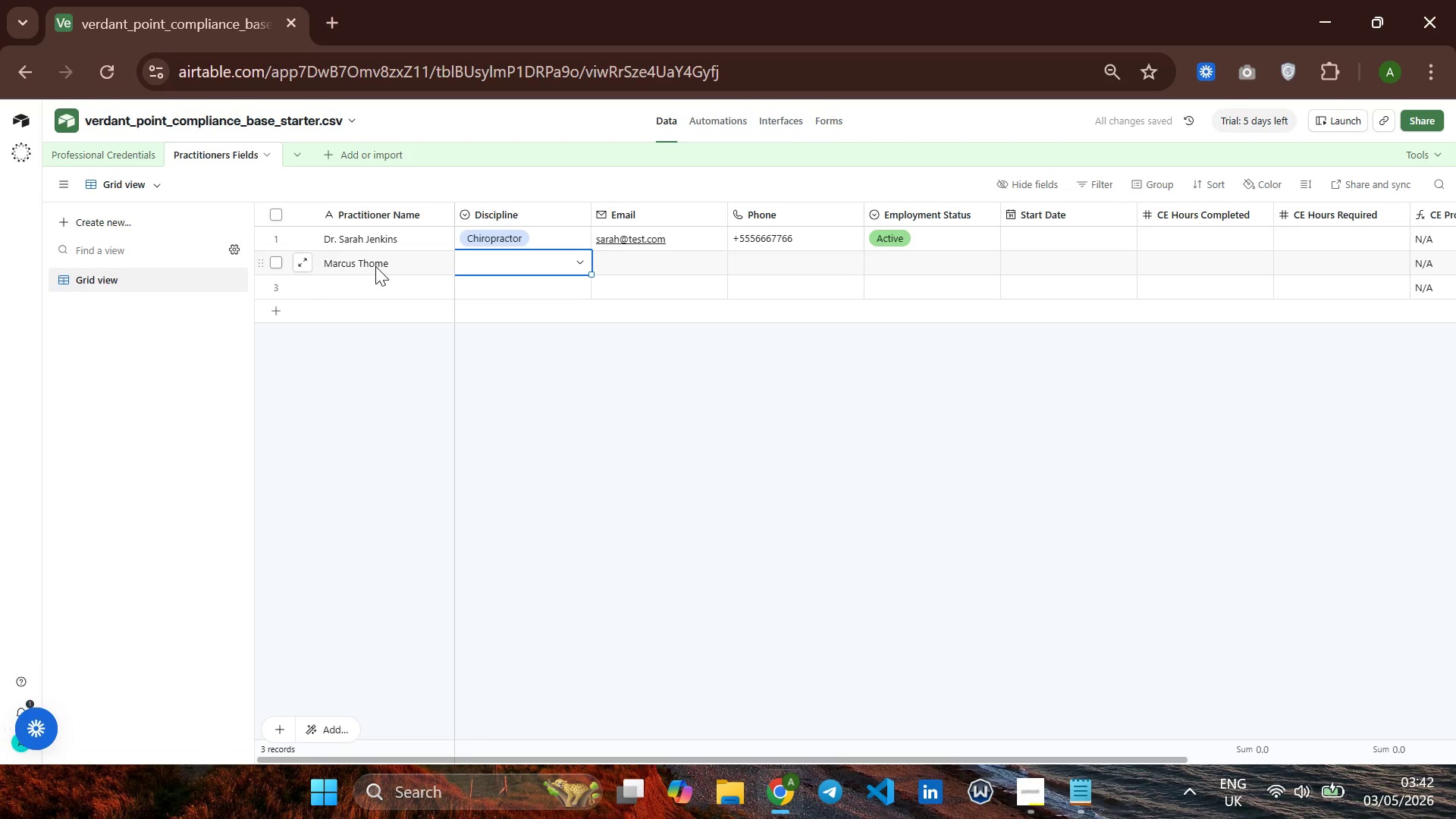 
key(CapsLock)
 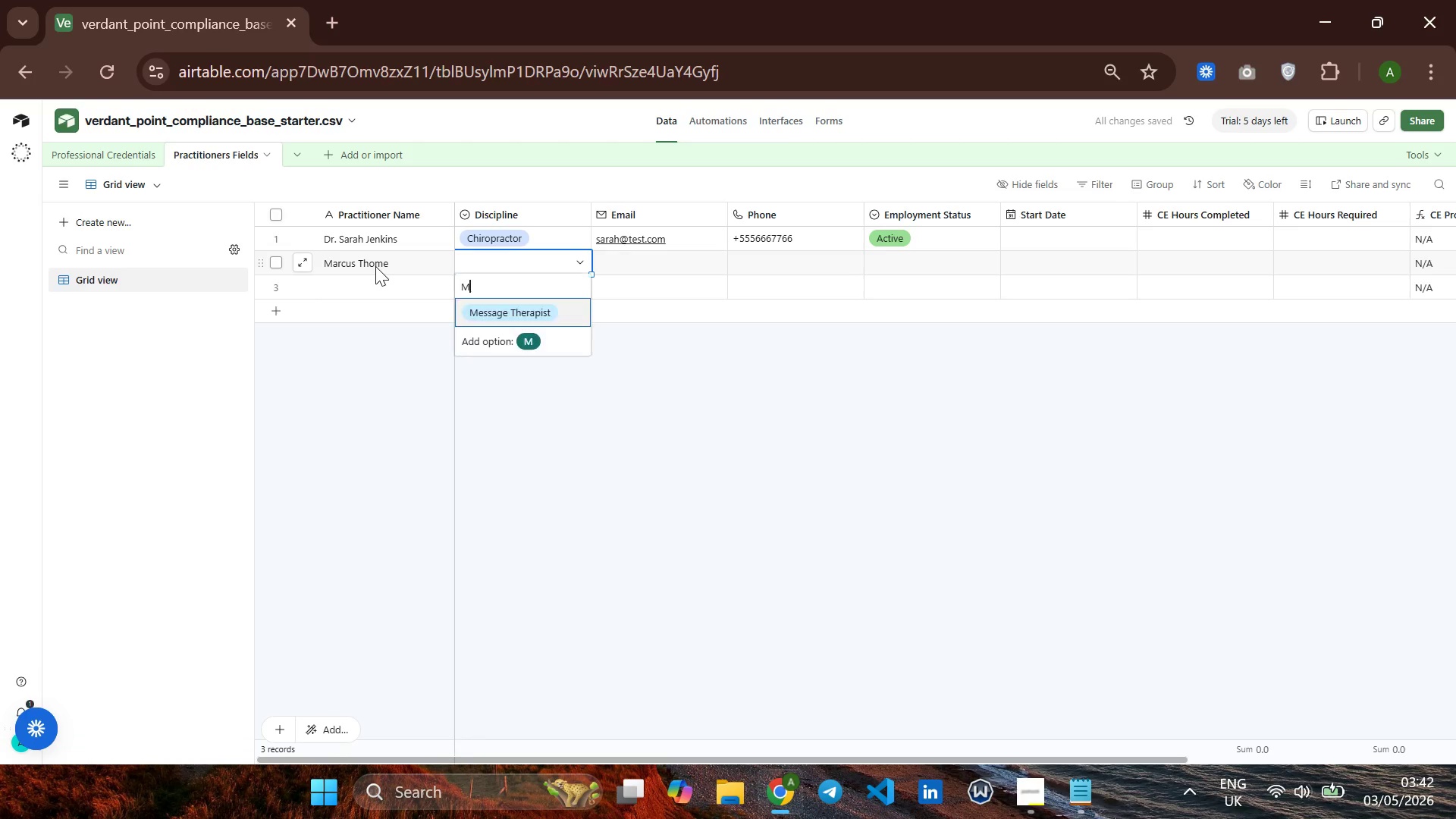 
key(M)
 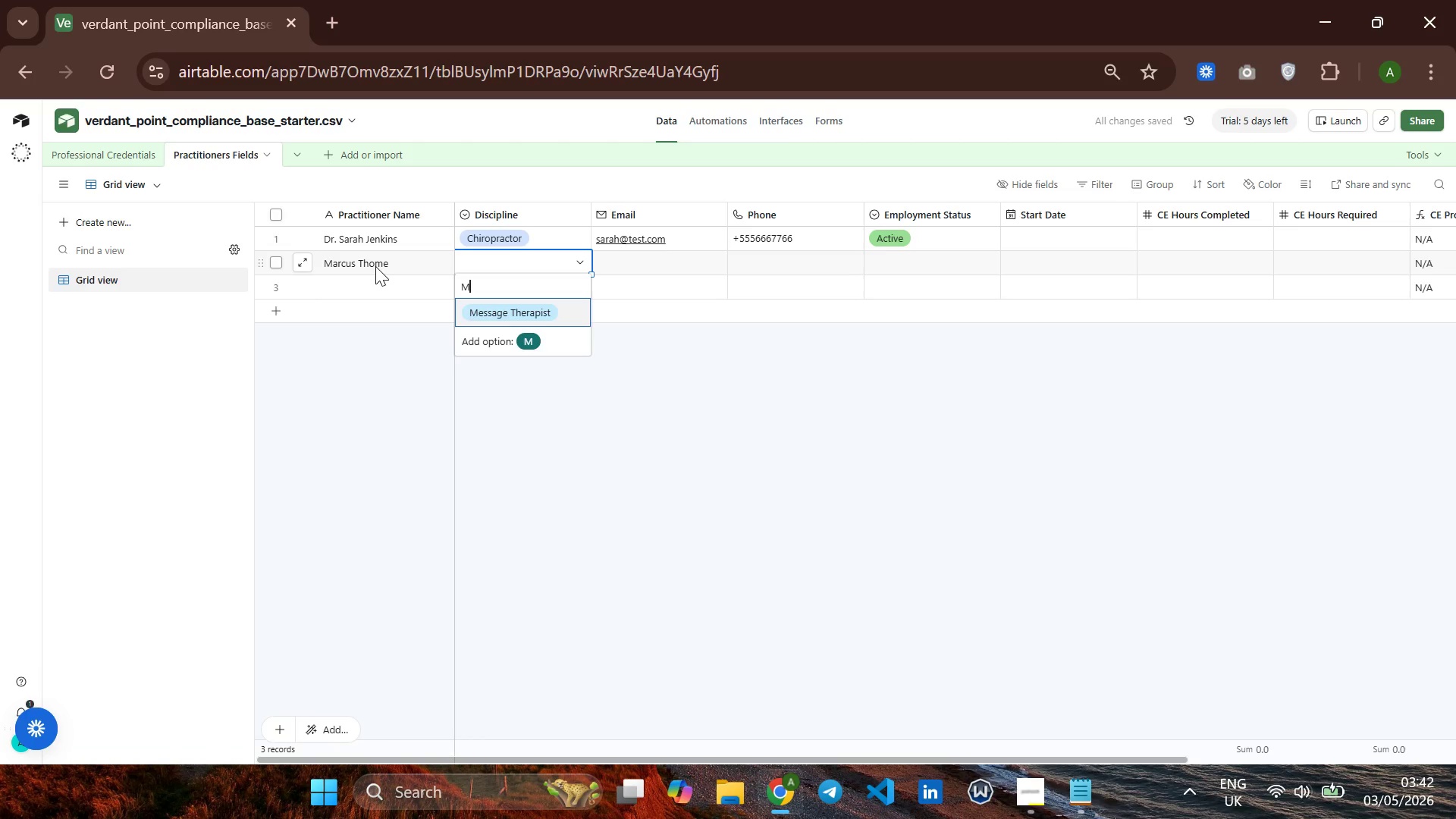 
key(CapsLock)
 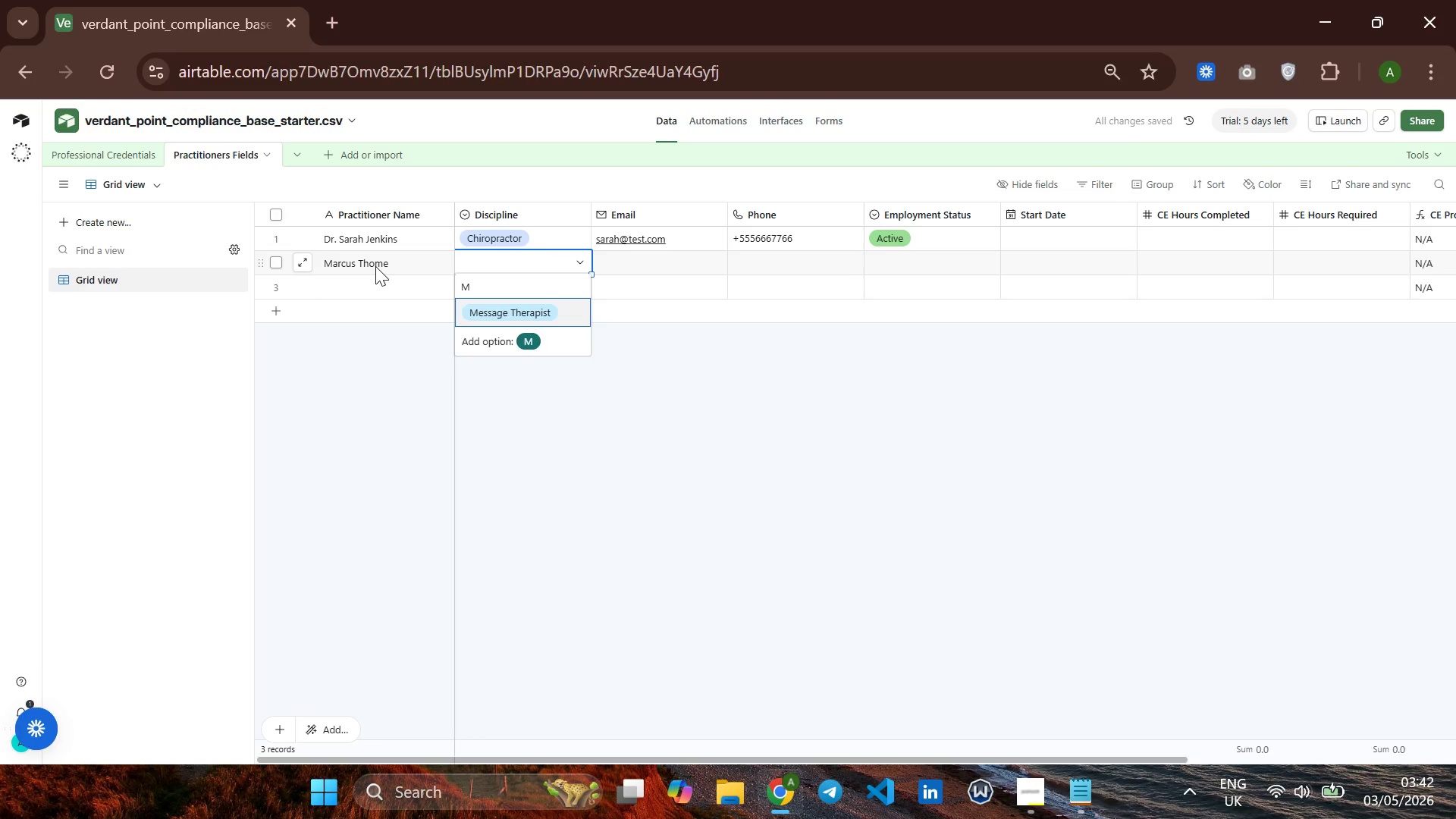 
key(Enter)
 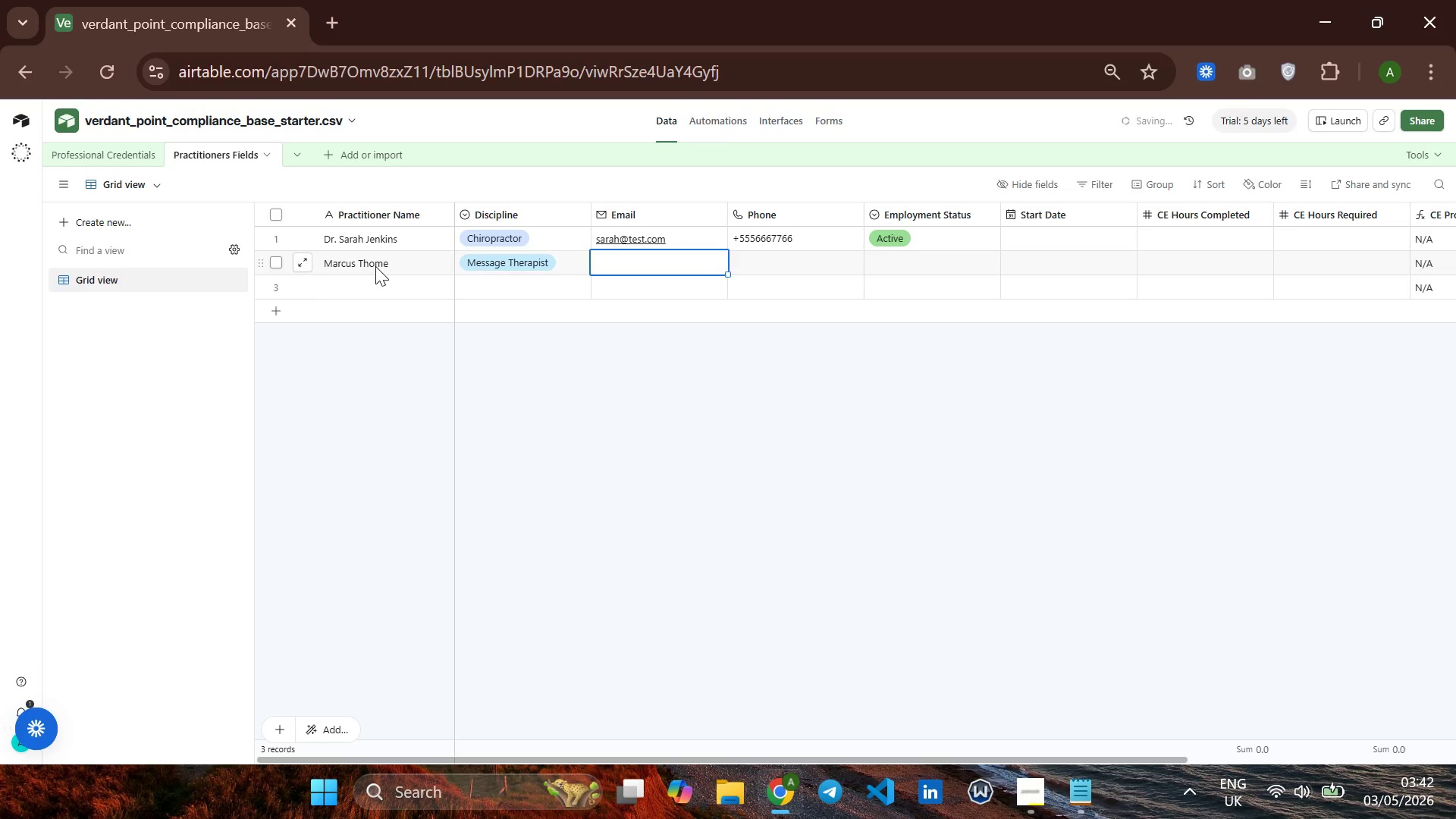 
key(ArrowRight)
 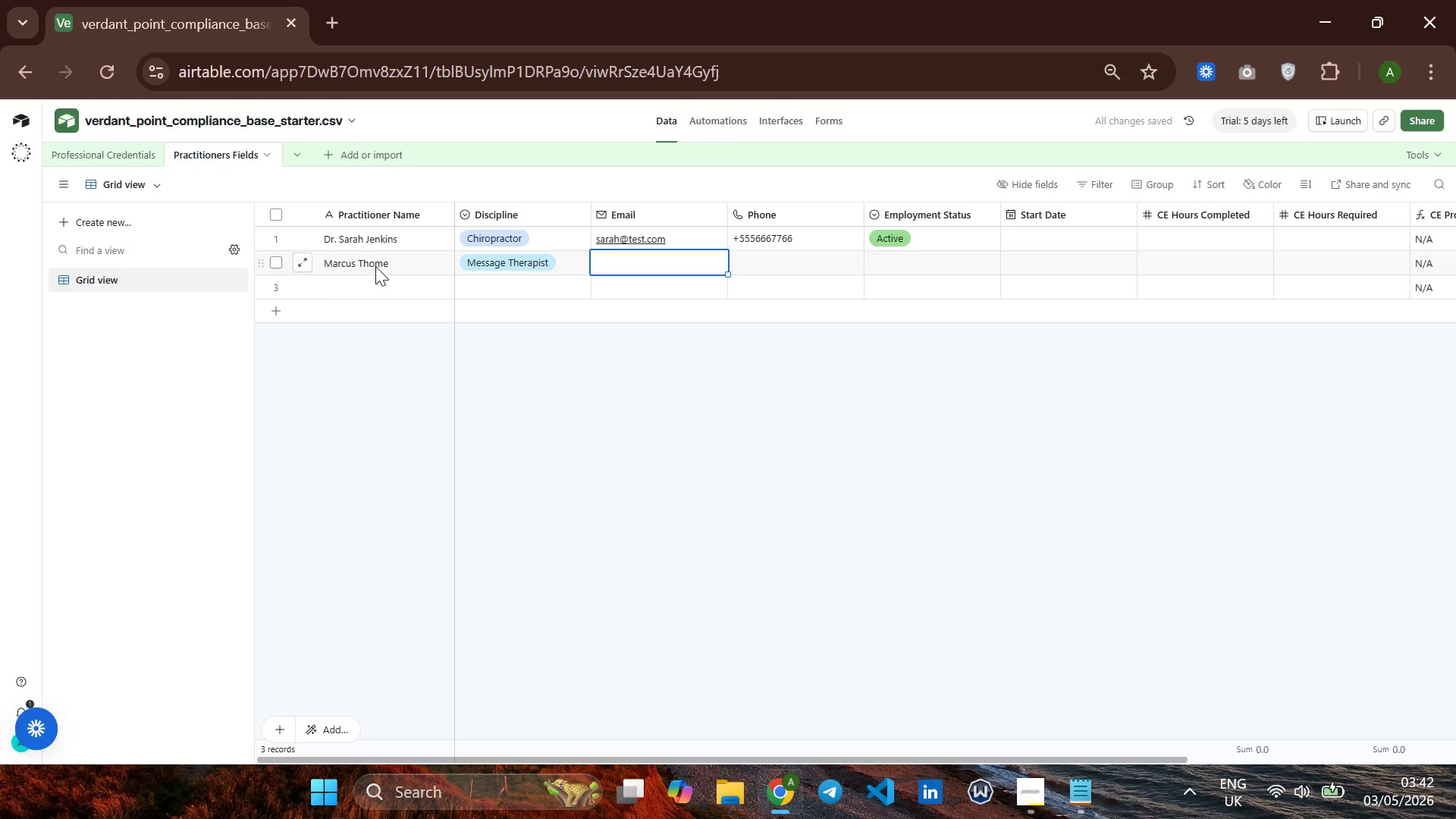 
type(marcus~test.com)
 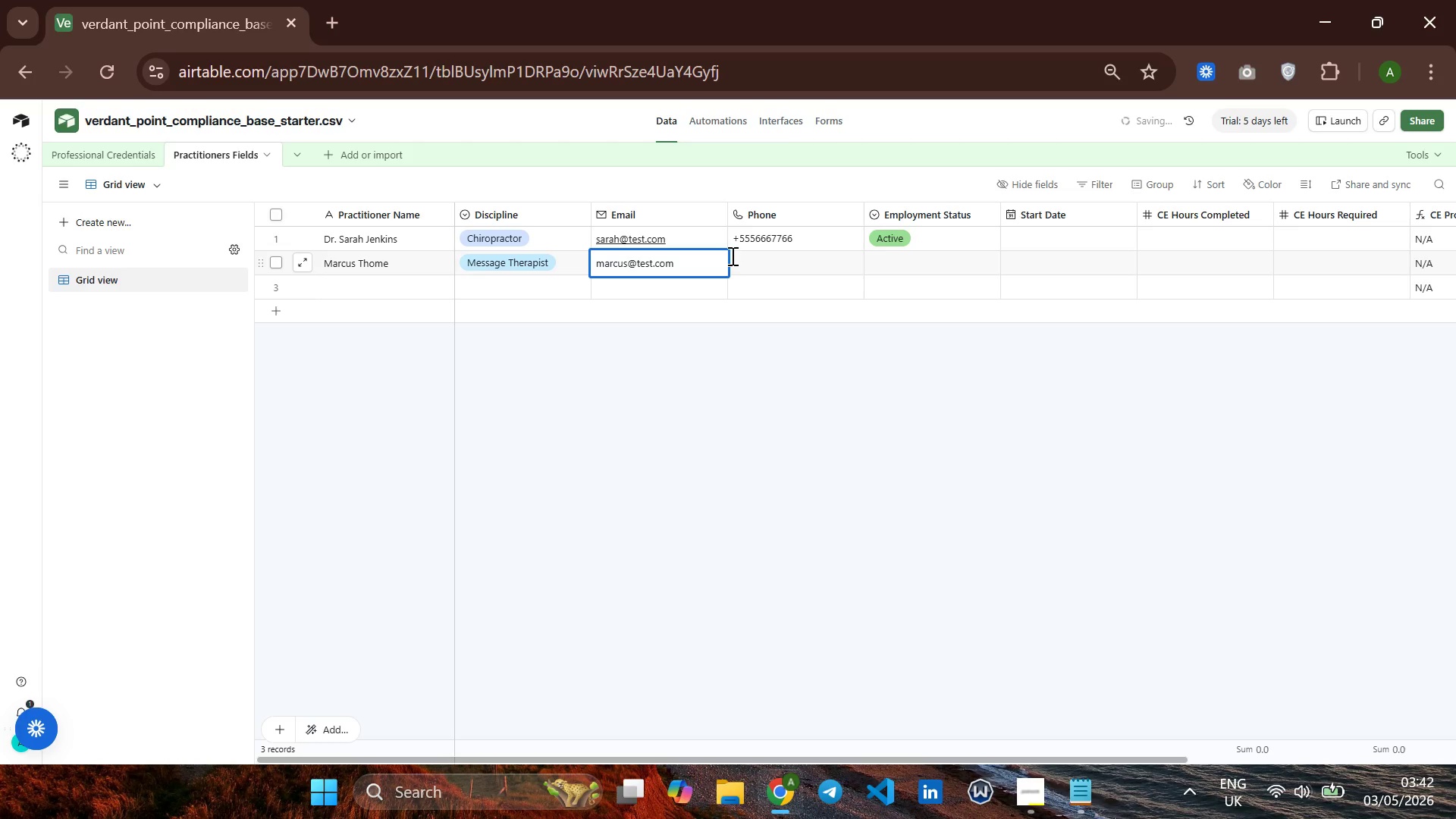 
left_click([764, 258])
 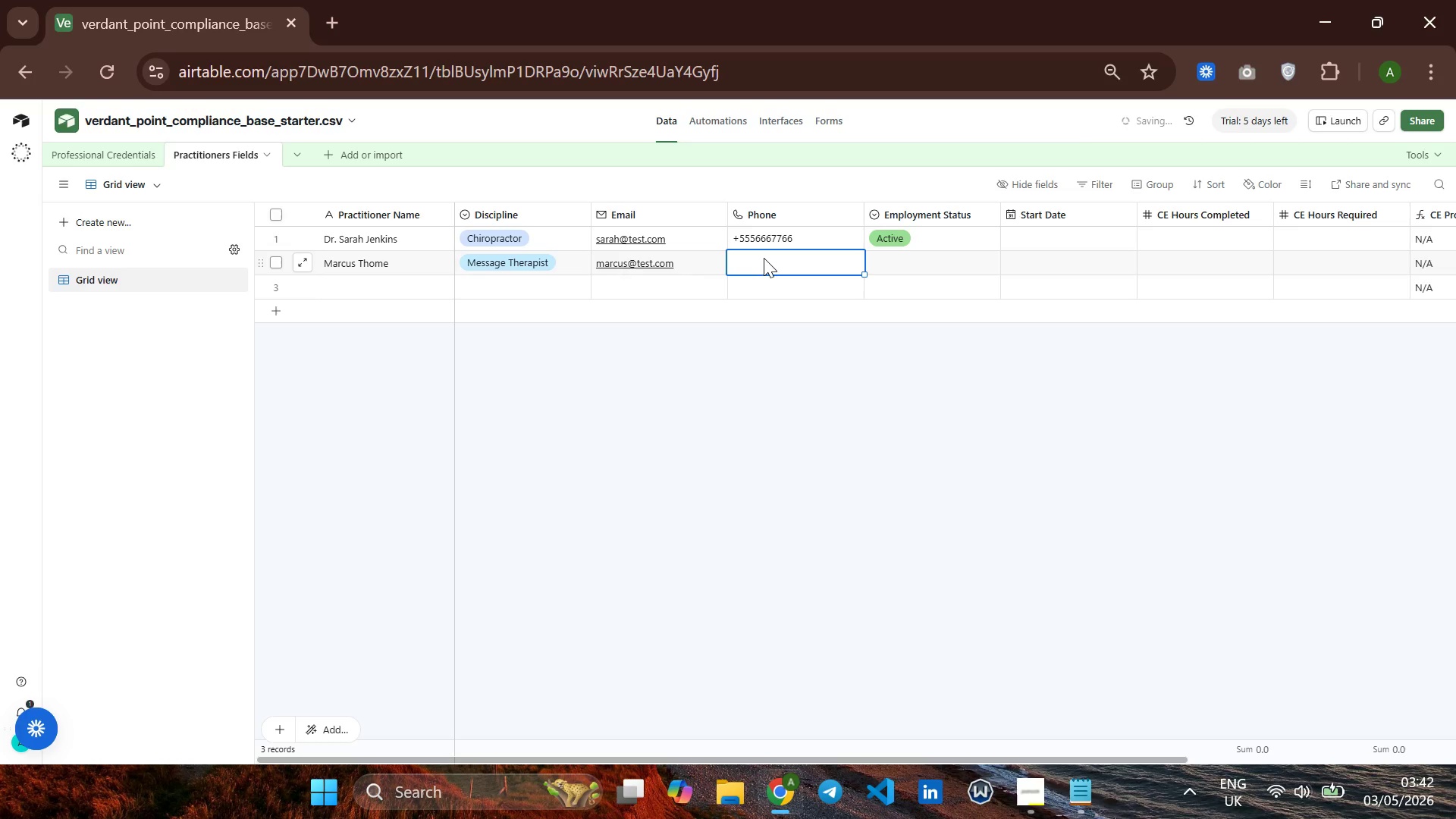 
type(+4443336546)
 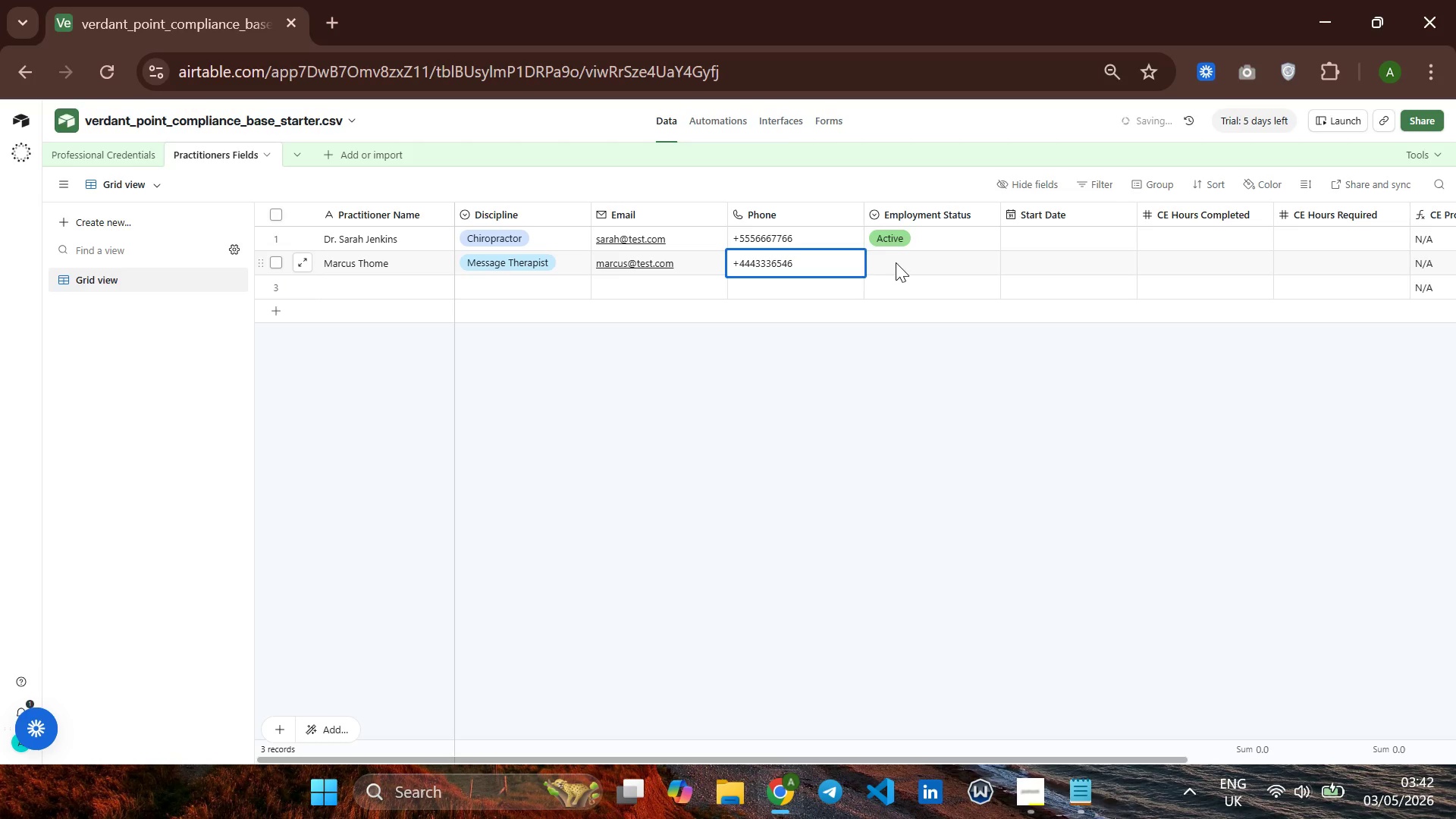 
left_click([896, 262])
 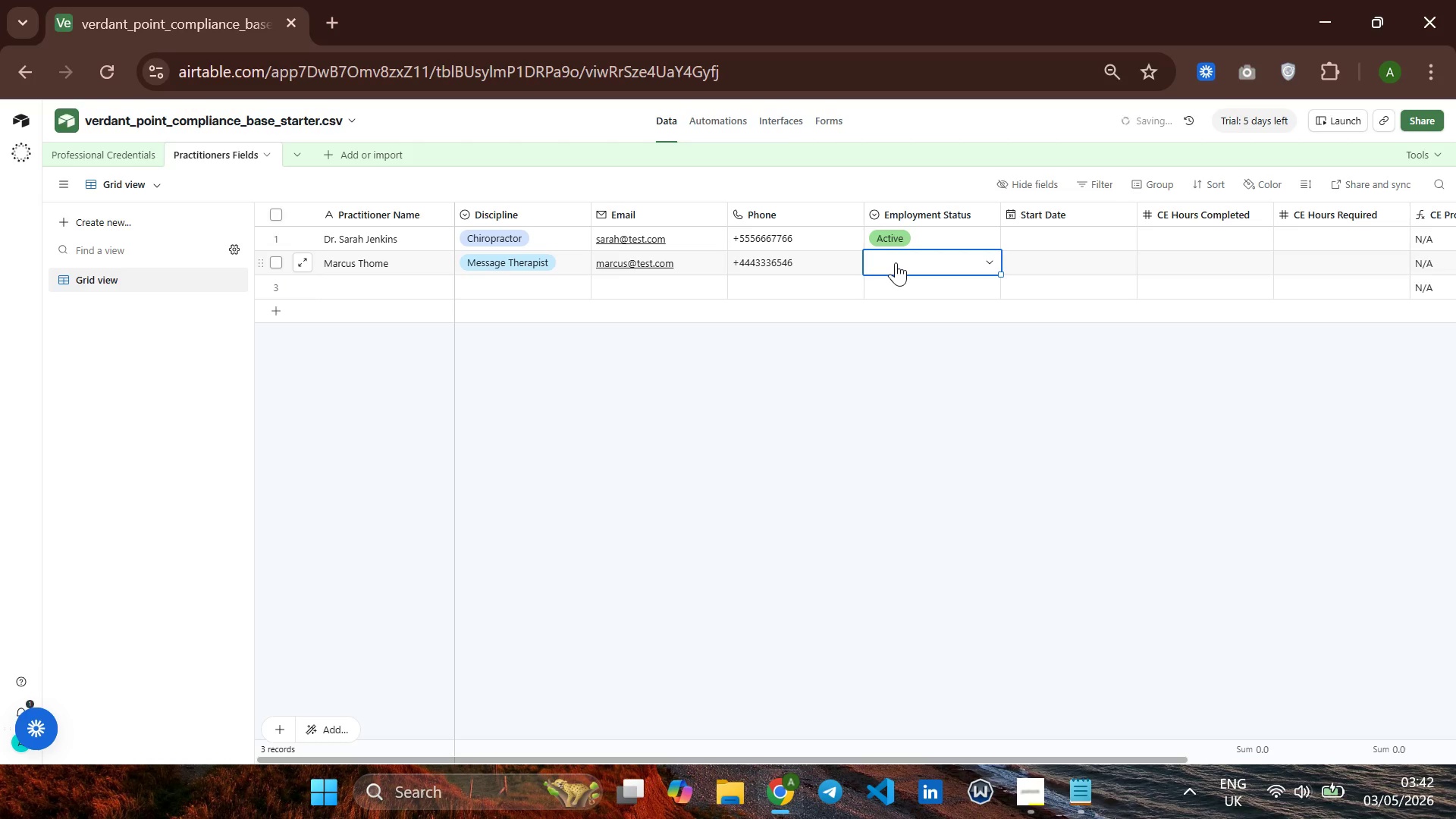 
type(ac)
 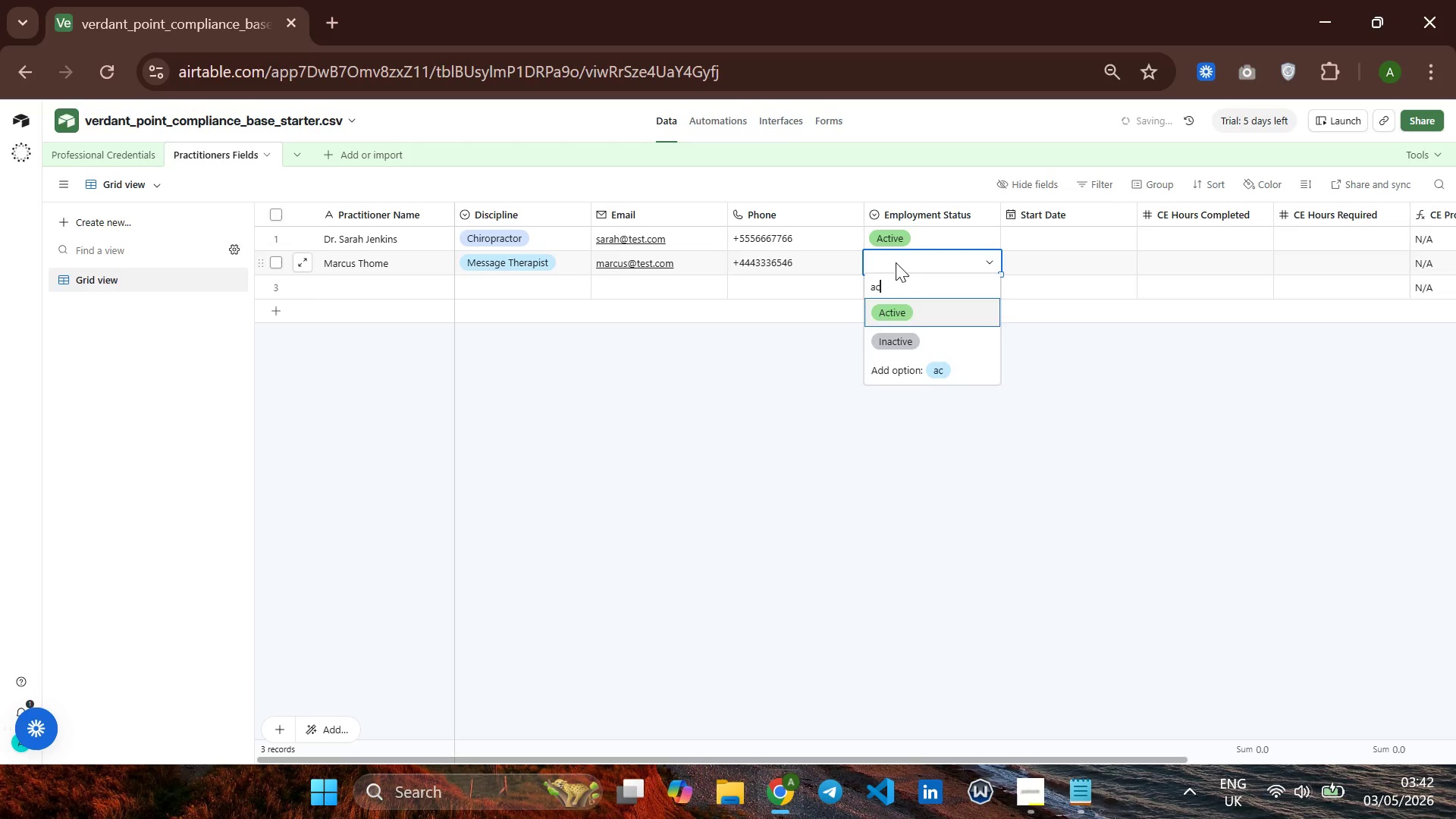 
key(Enter)
 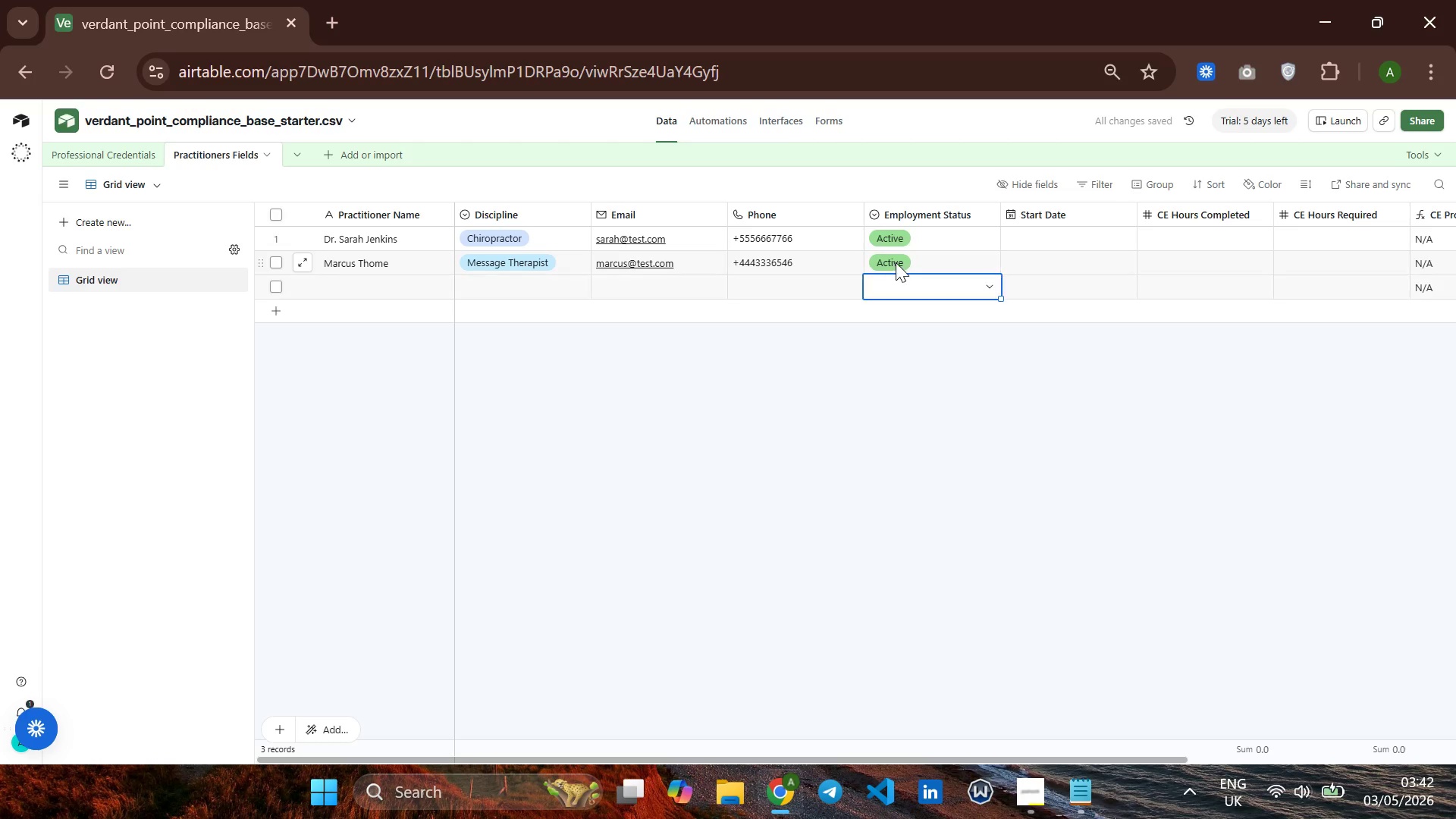 
key(ArrowDown)
 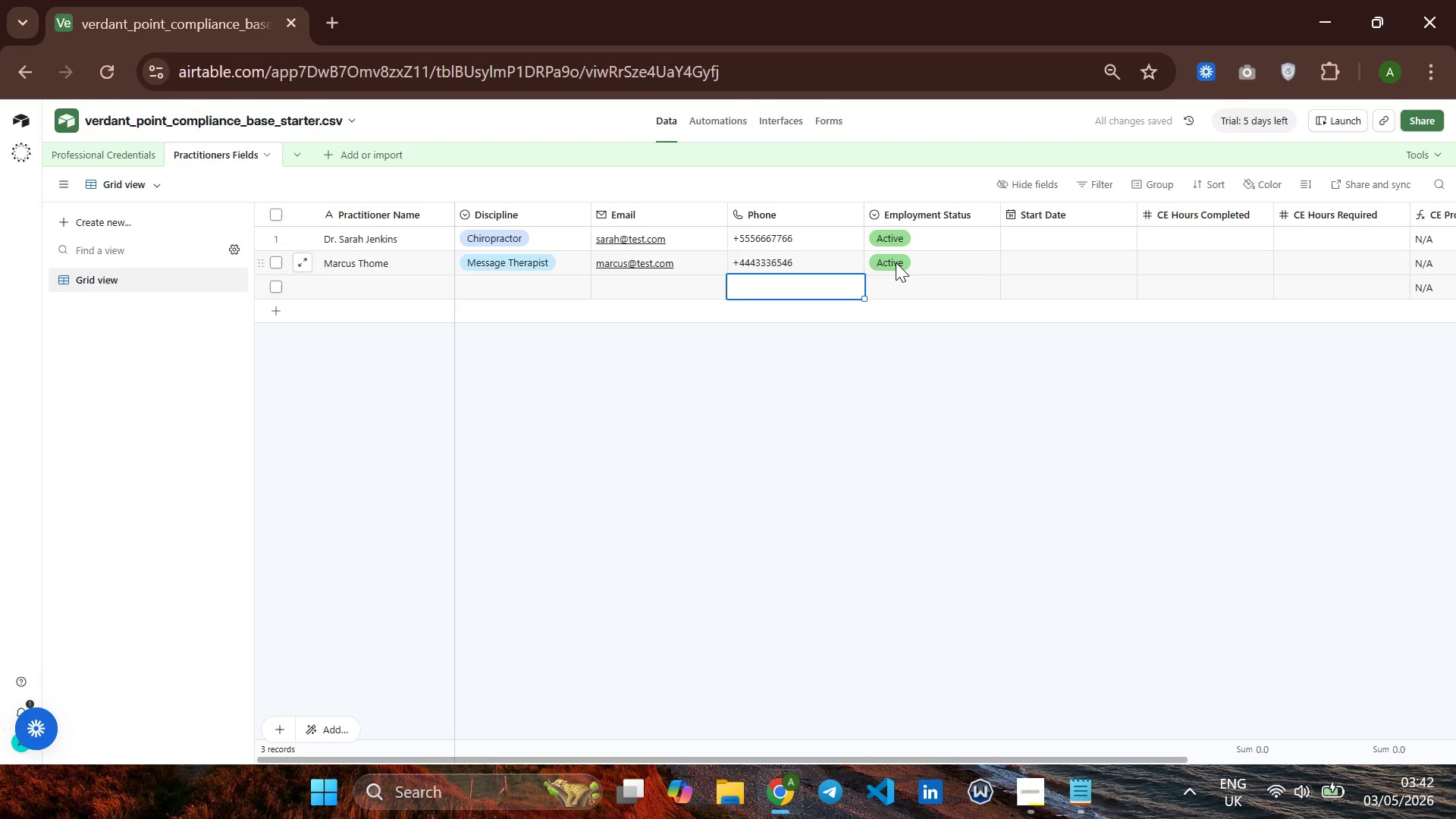 
hold_key(key=ArrowLeft, duration=0.7)
 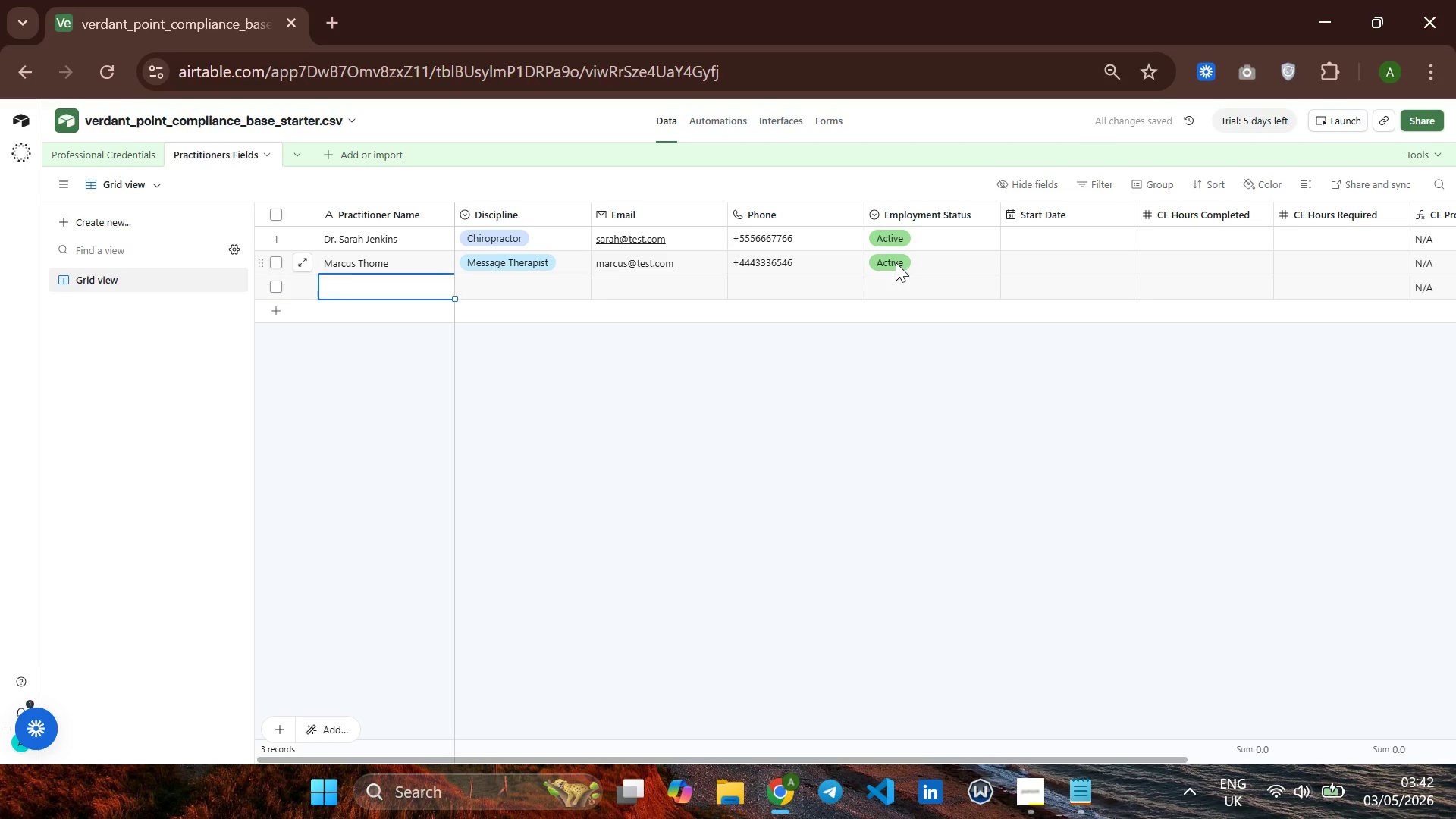 
key(ArrowRight)
 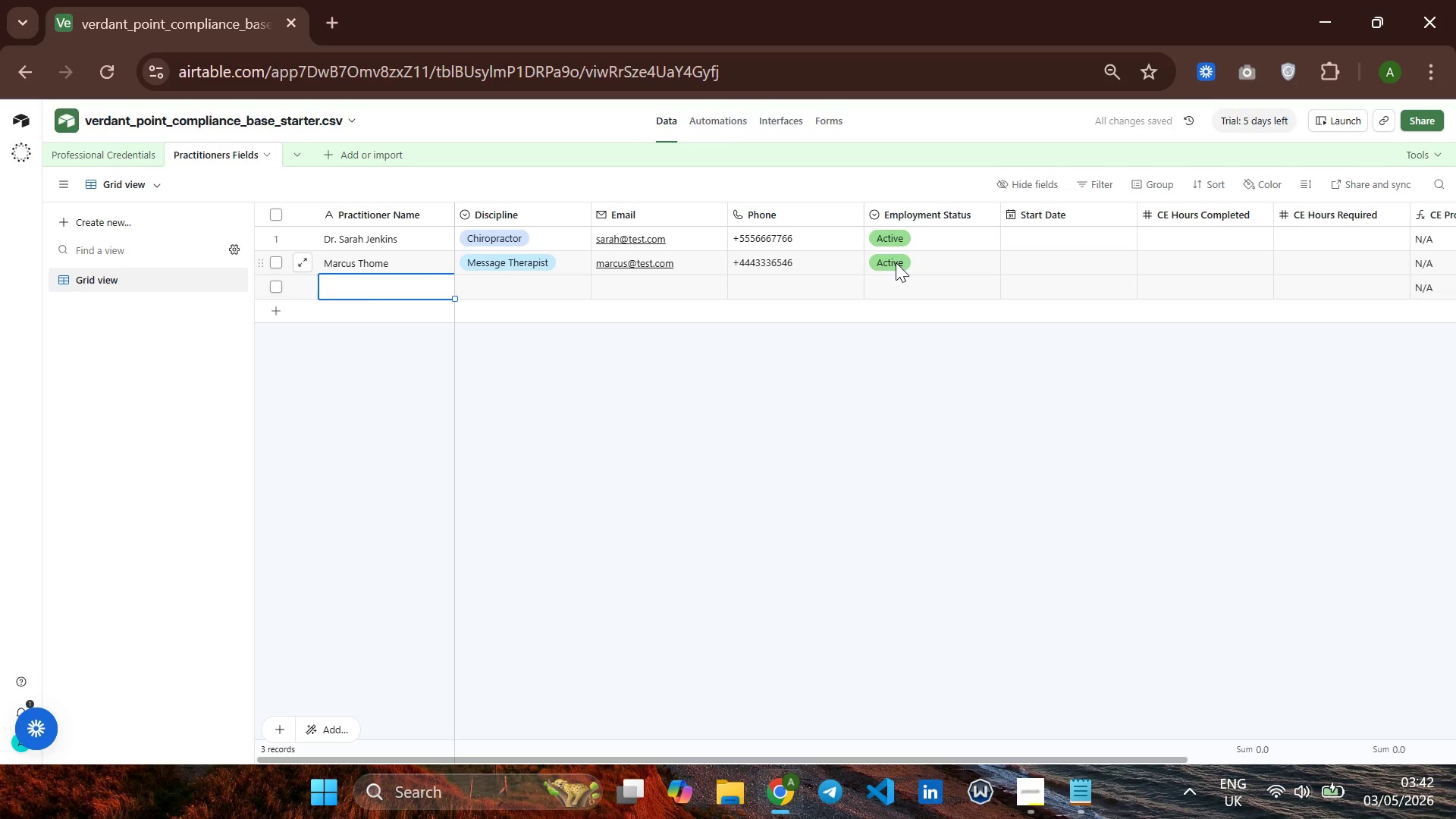 
type(DR)
key(Backspace)
type(r. Elene)
key(Backspace)
type(a V)
 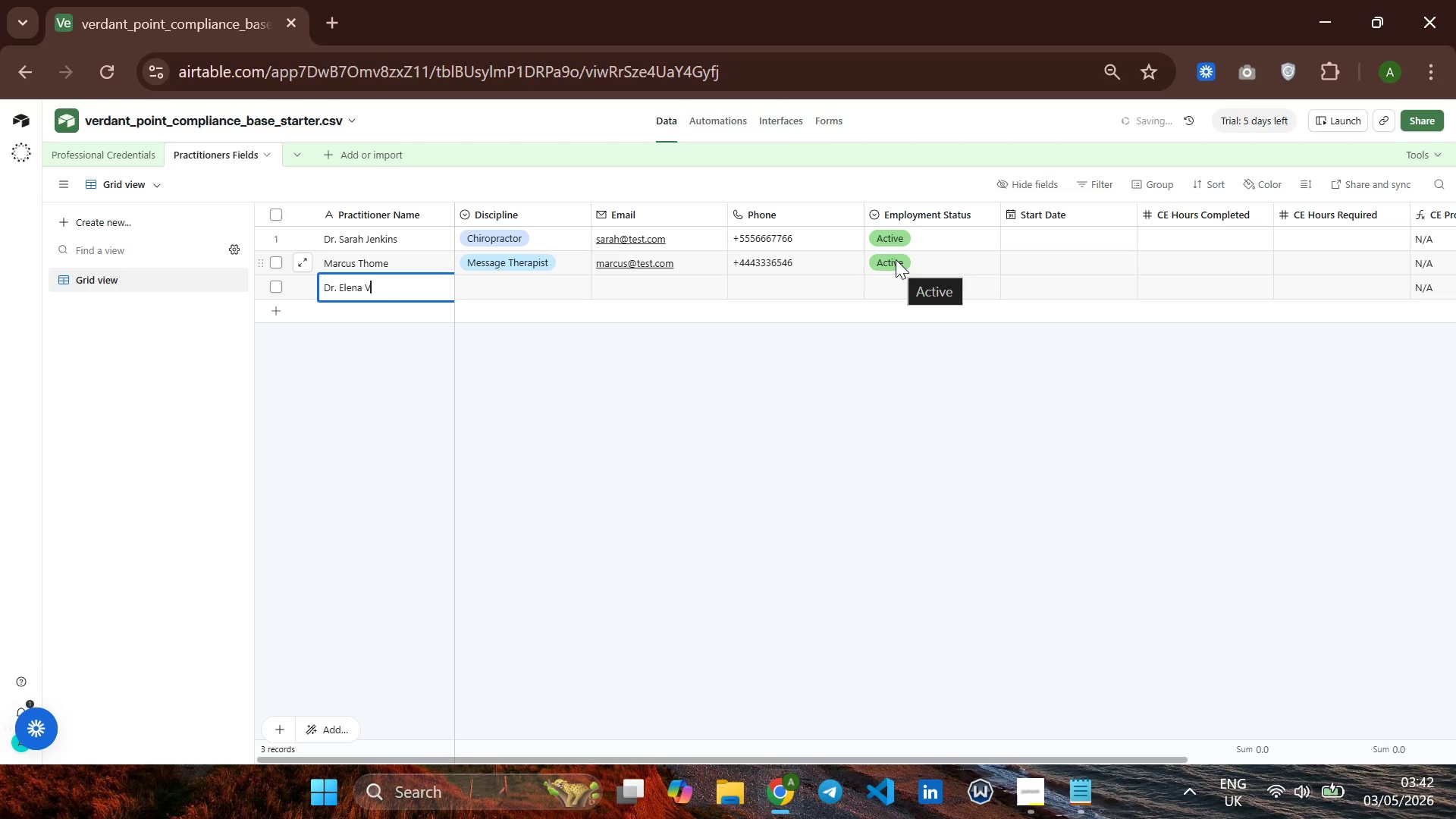 
type(A)
key(Backspace)
type(ance)
 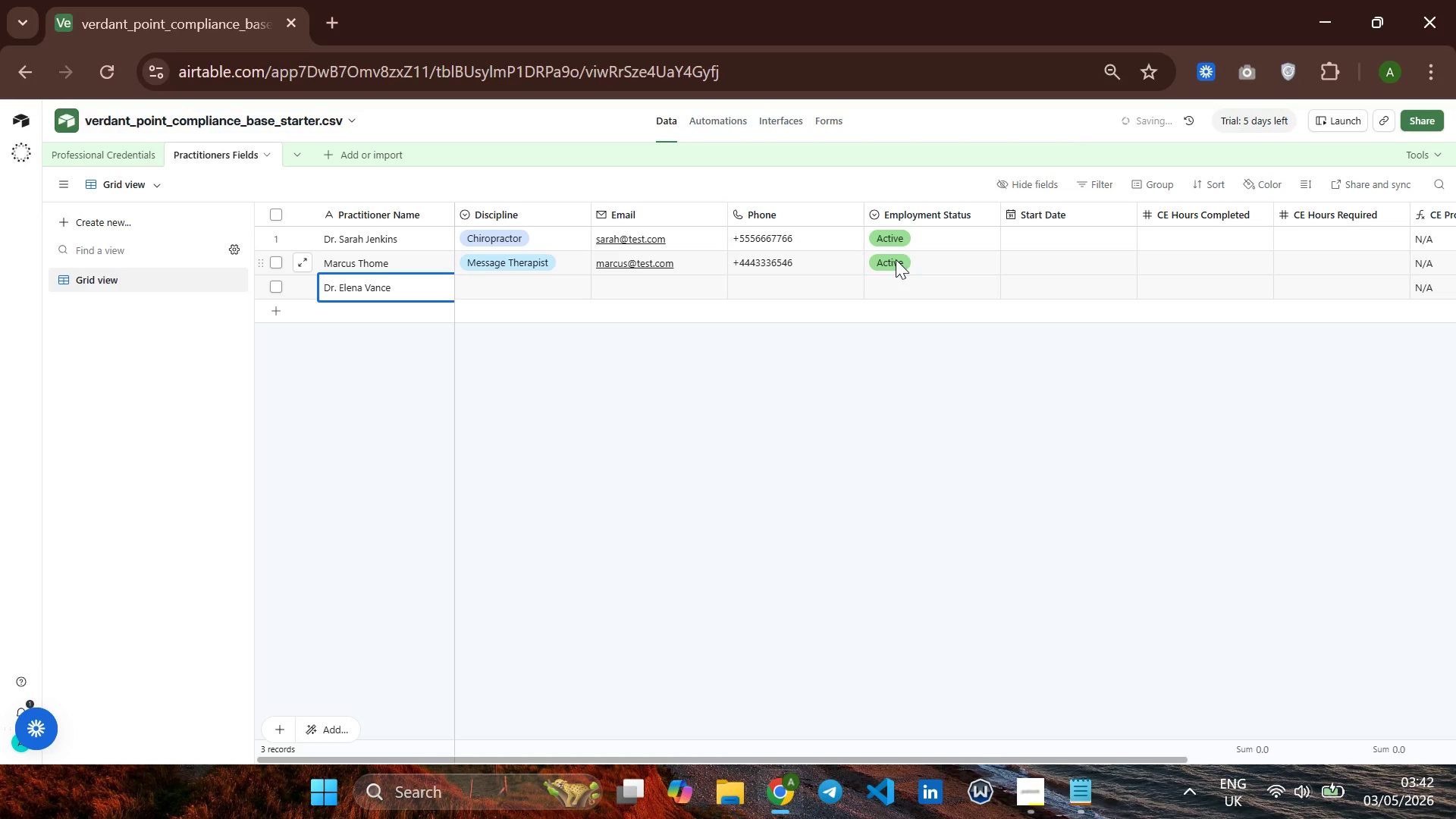 
key(ArrowRight)
 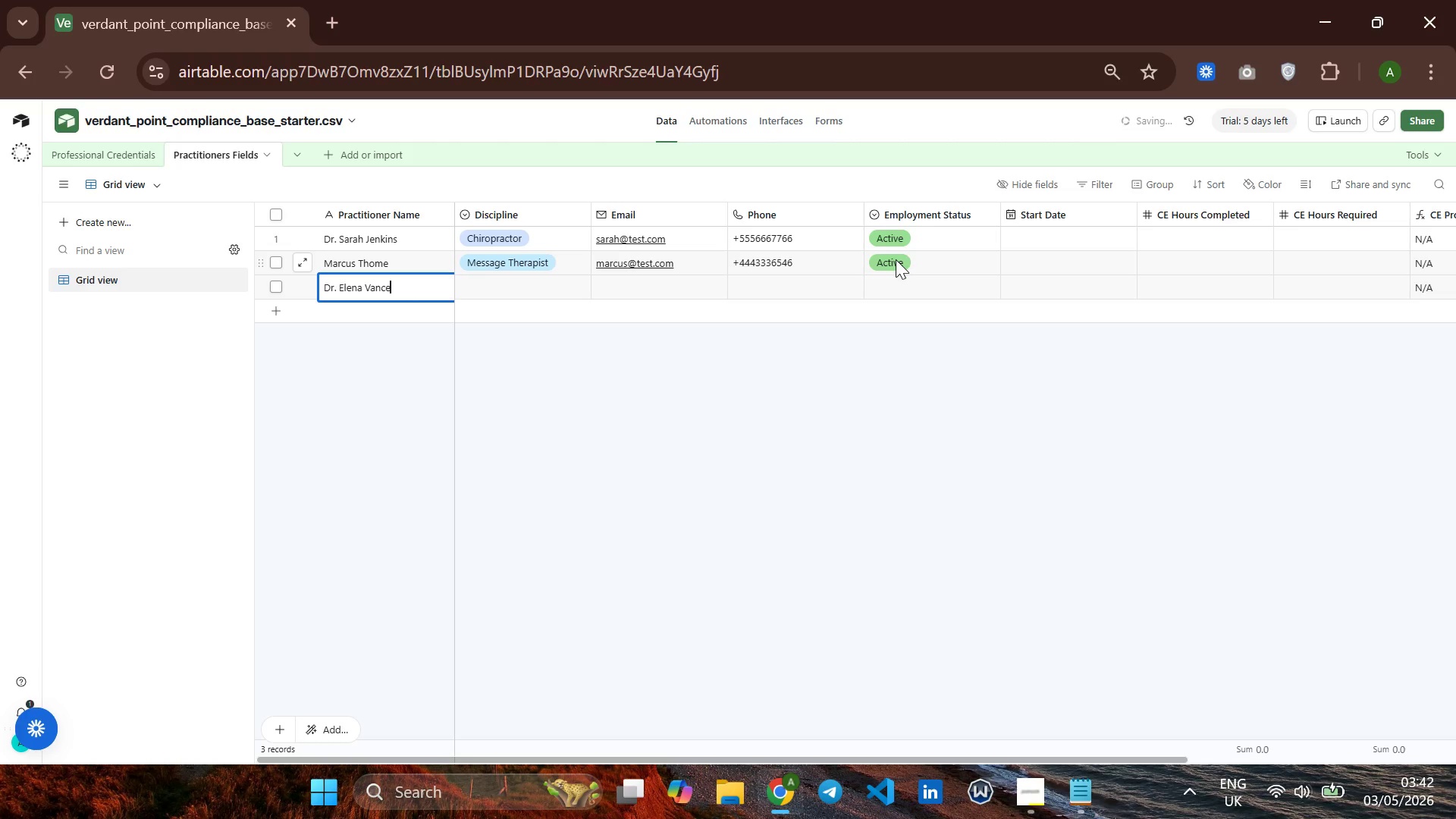 
key(ArrowUp)
 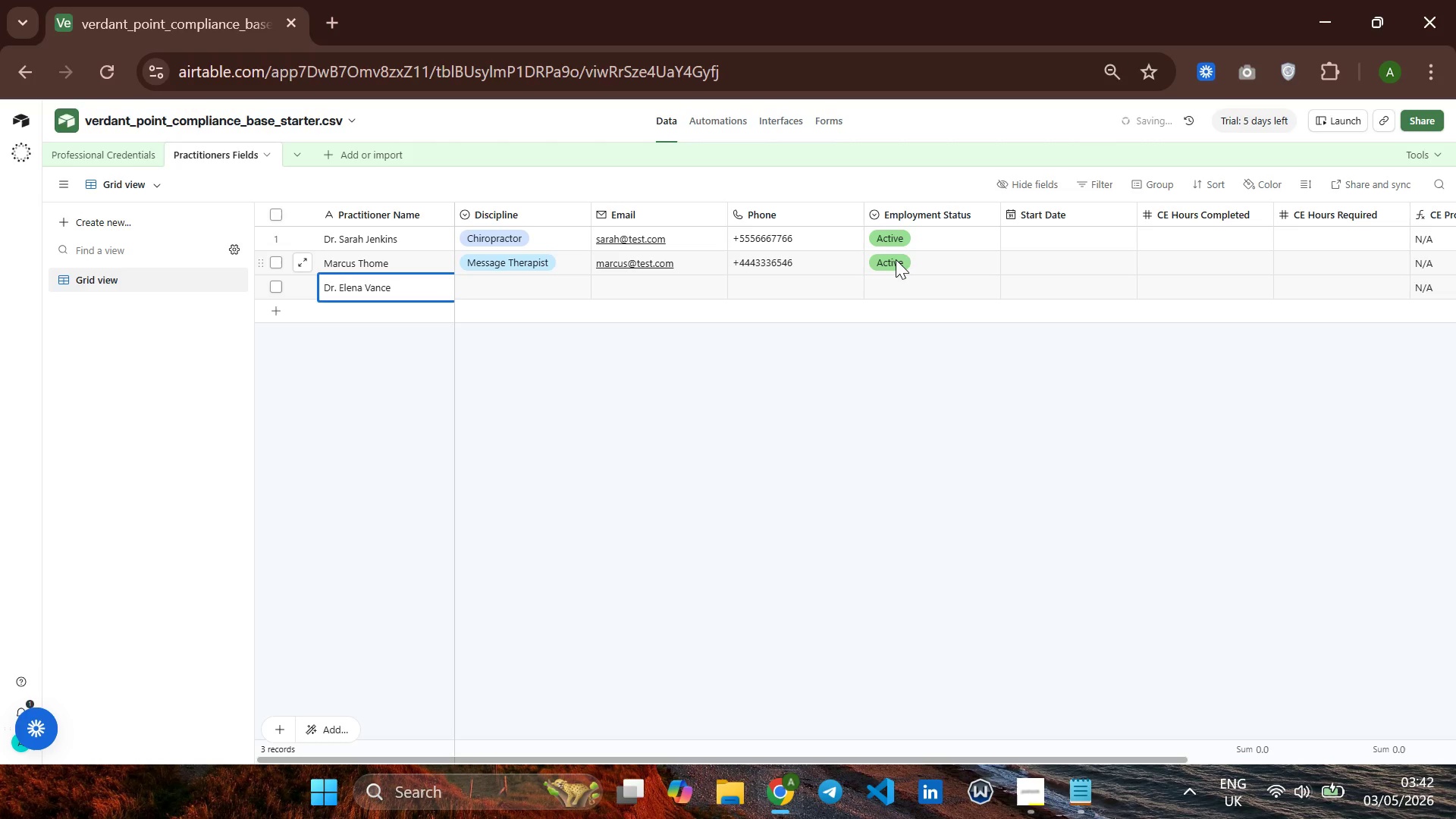 
key(Enter)
 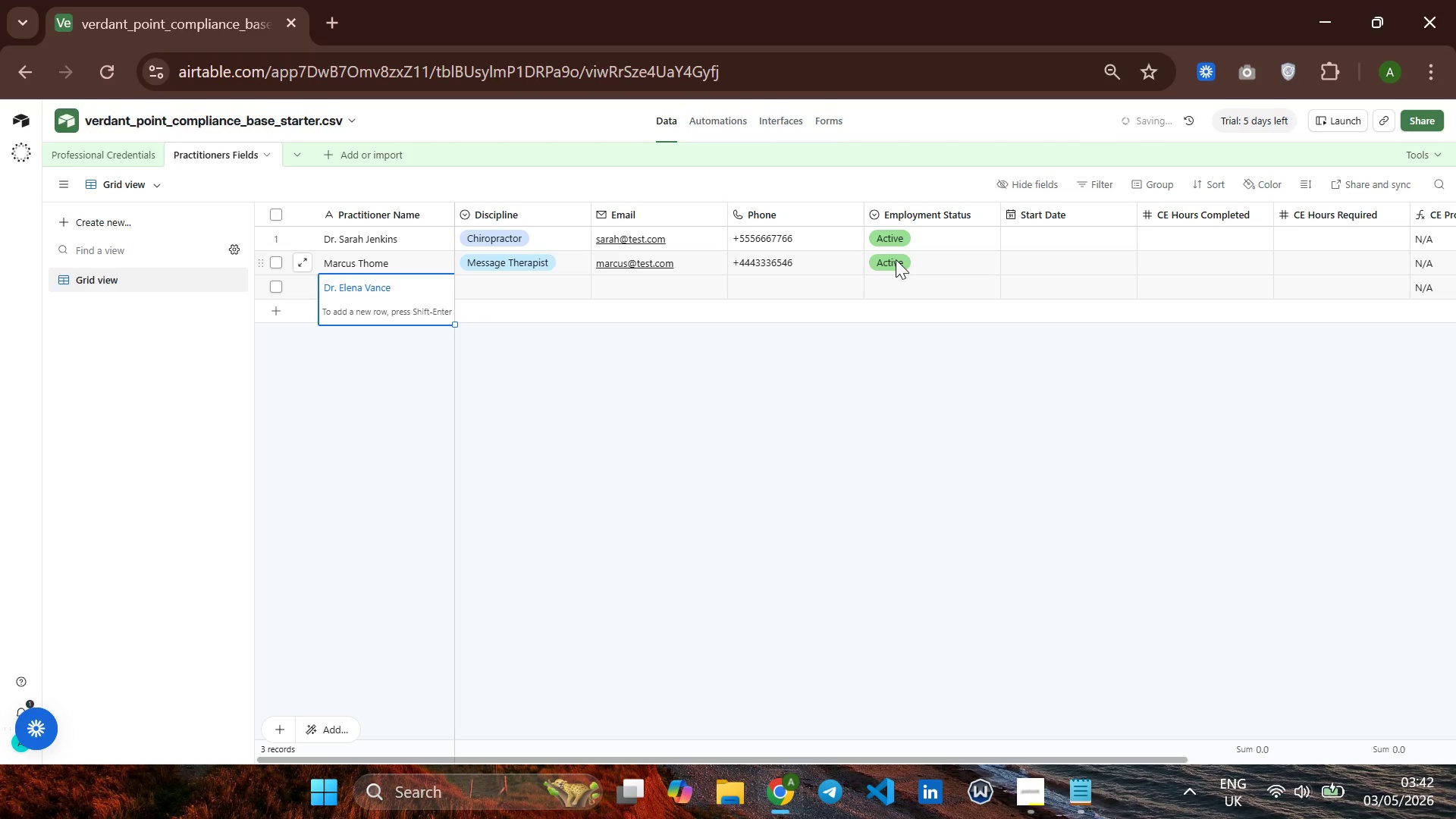 
key(ArrowUp)
 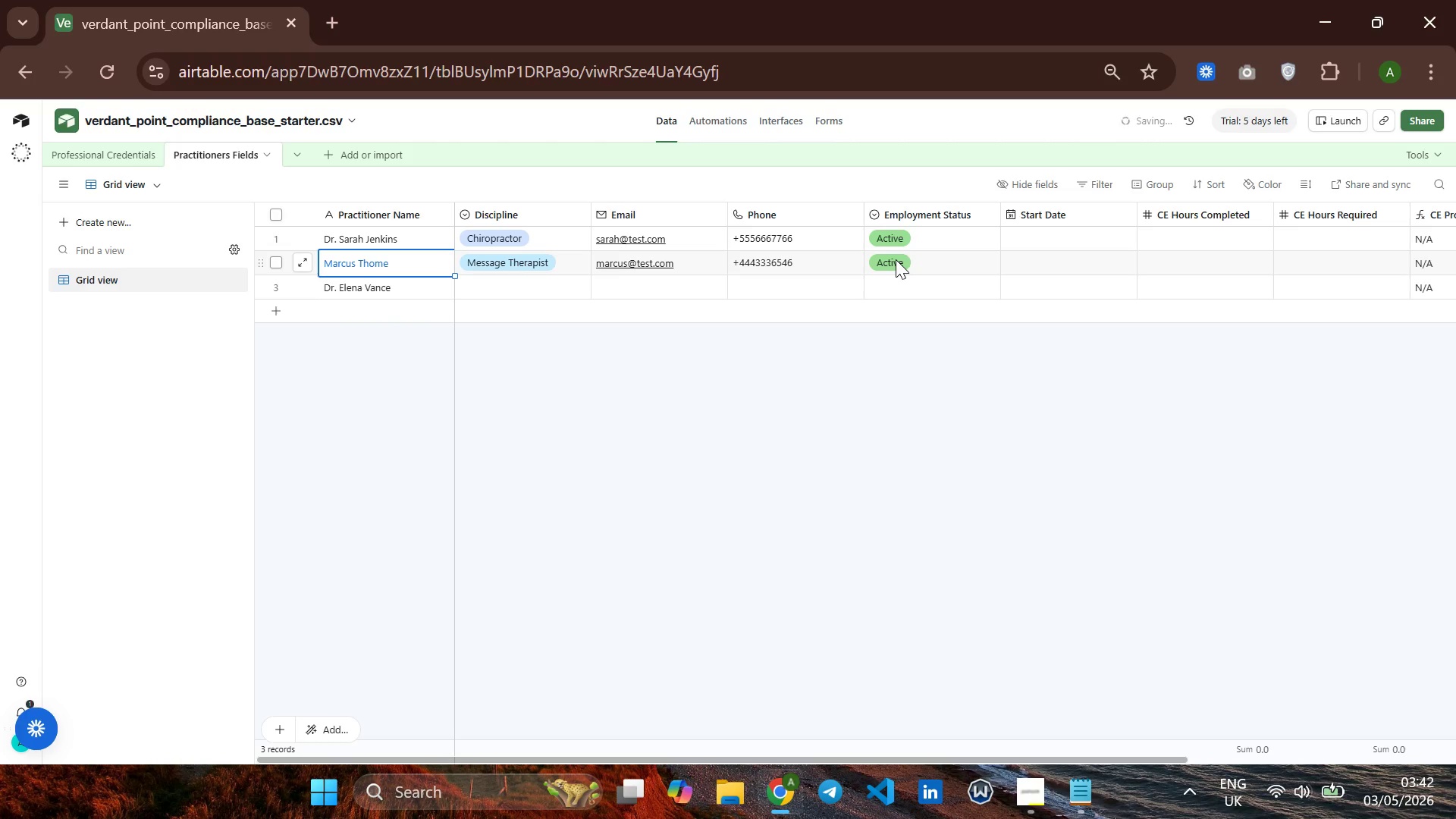 
key(ArrowRight)
 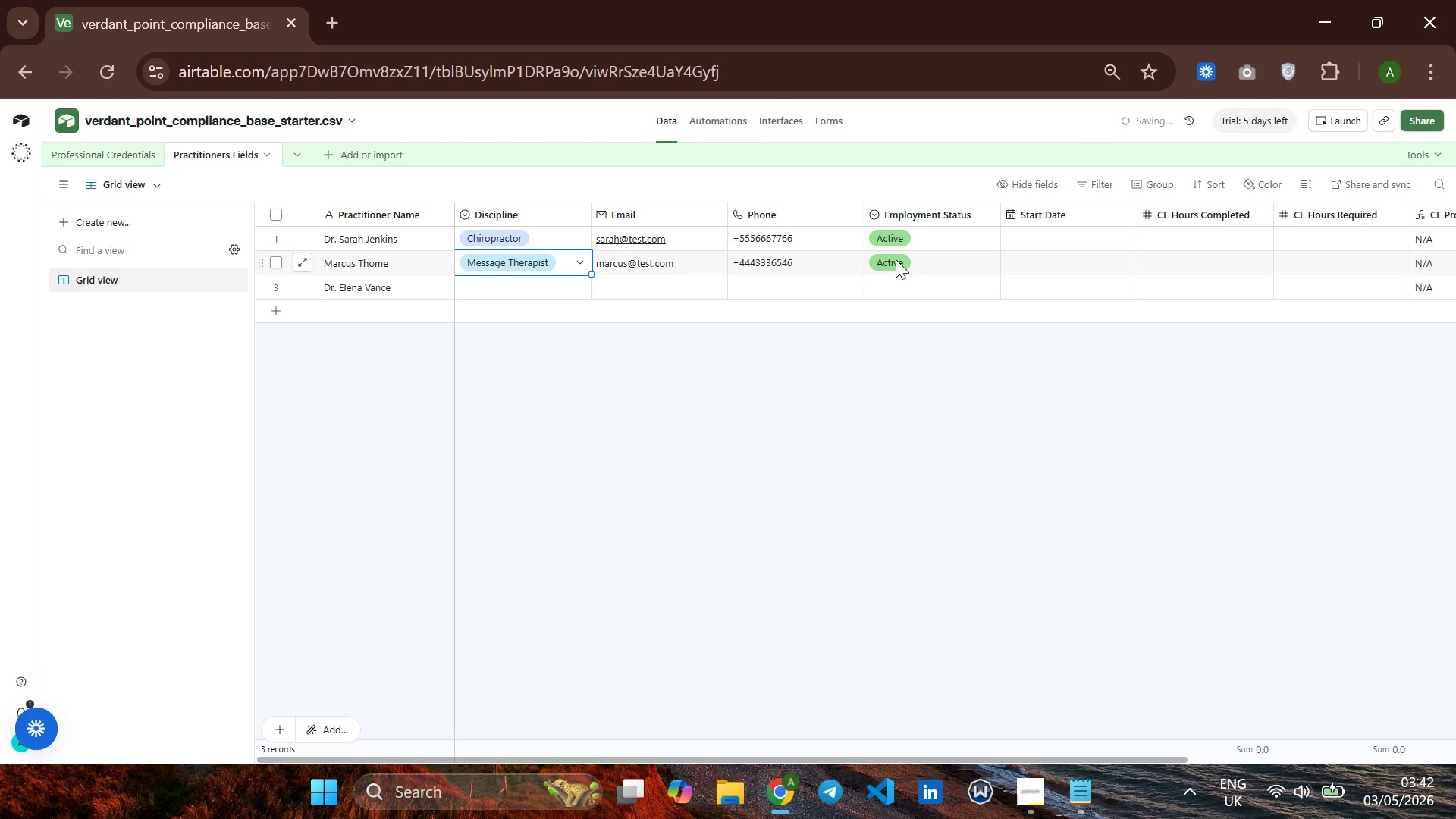 
key(ArrowDown)
 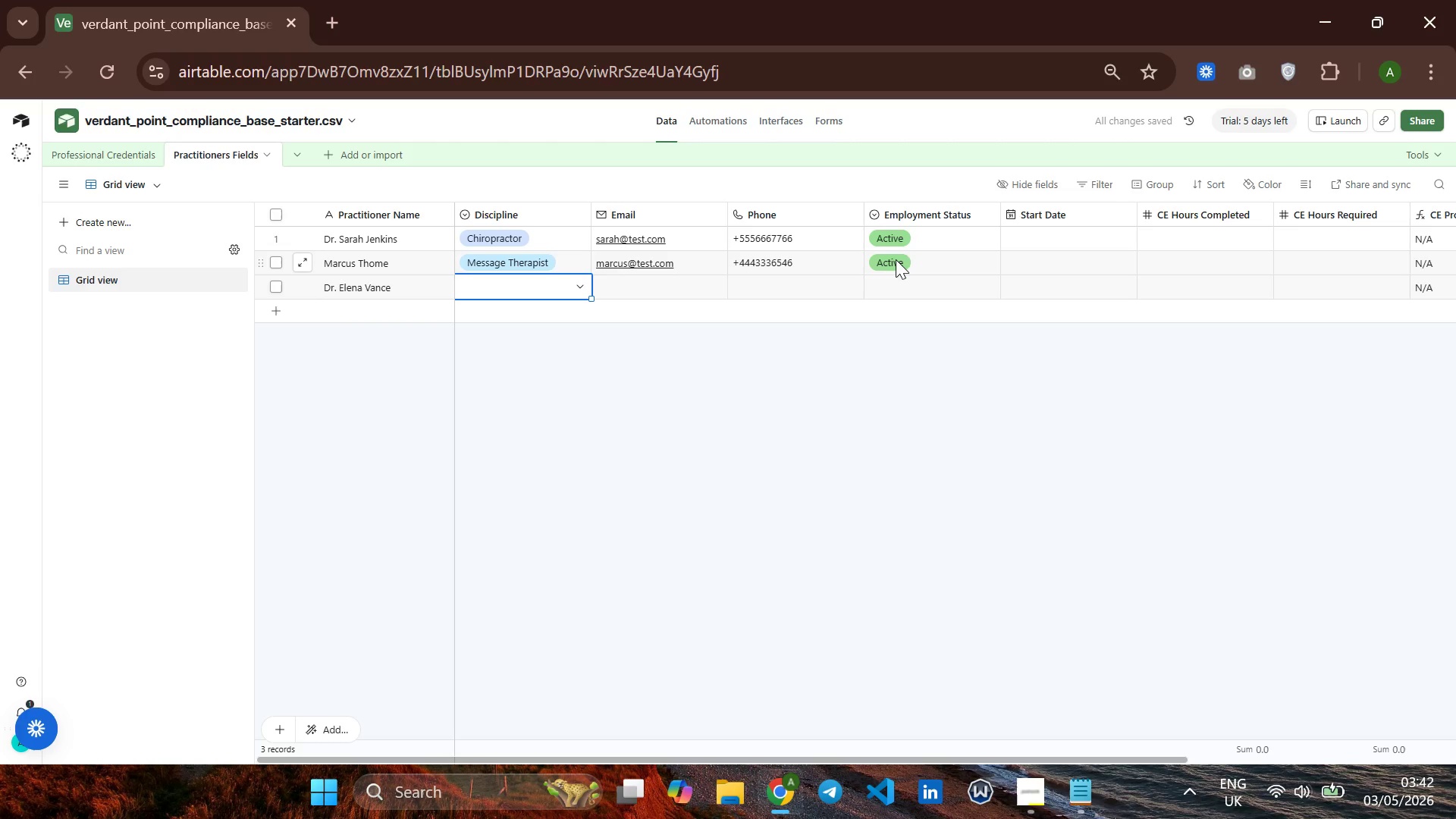 
key(N)
 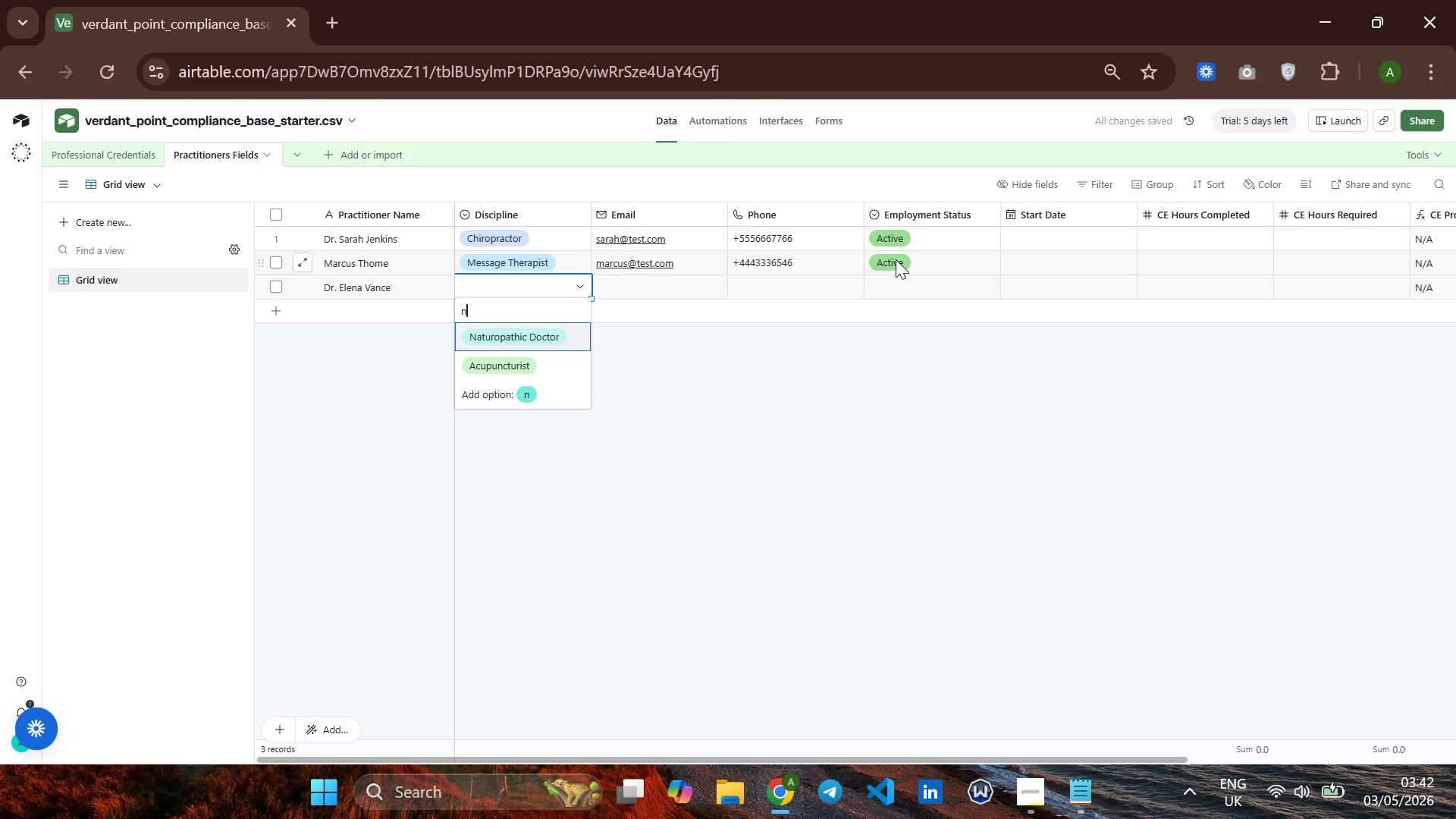 
key(Enter)
 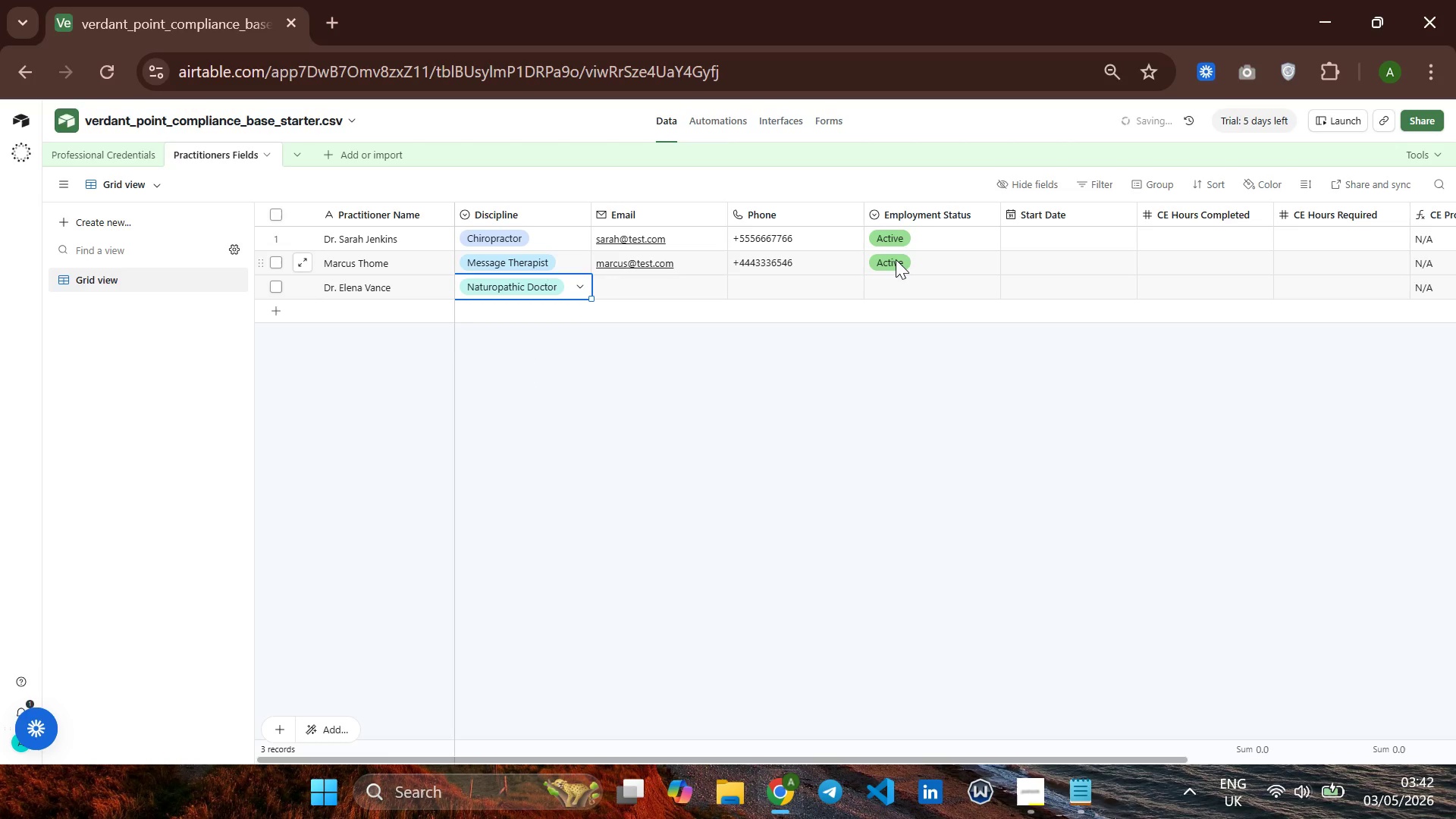 
key(ArrowRight)
 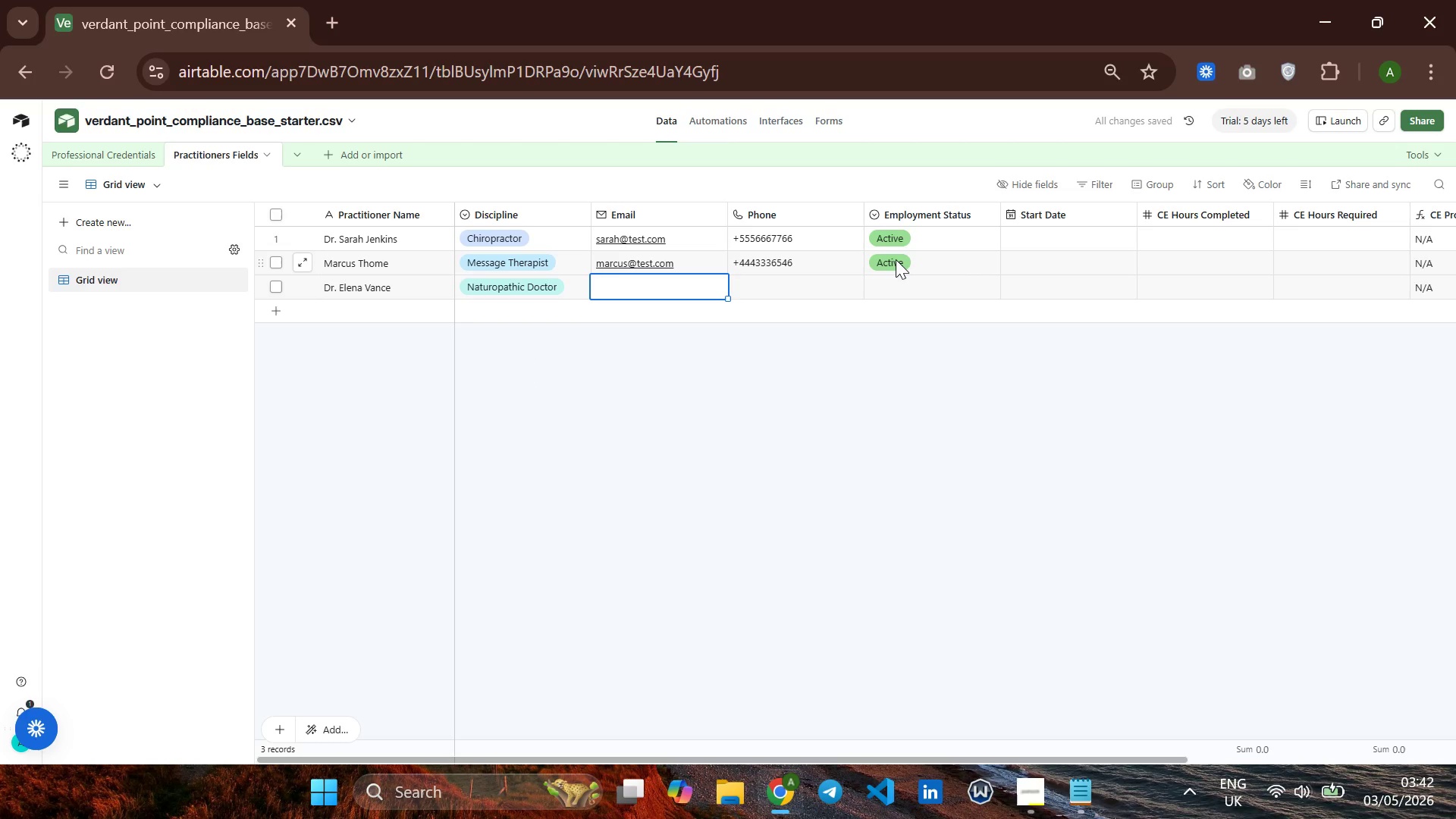 
type(elena~test.com)
 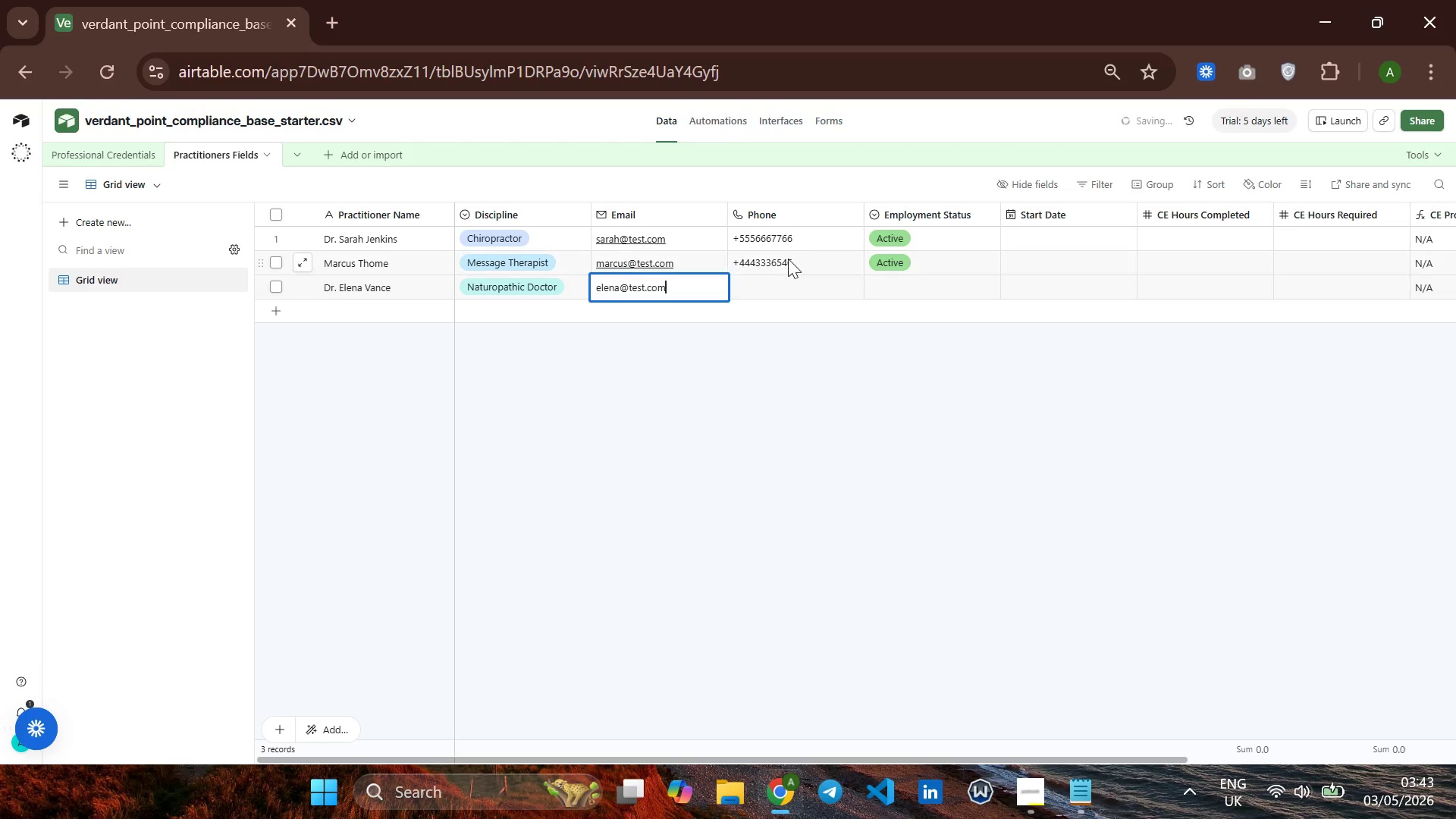 
left_click([764, 296])
 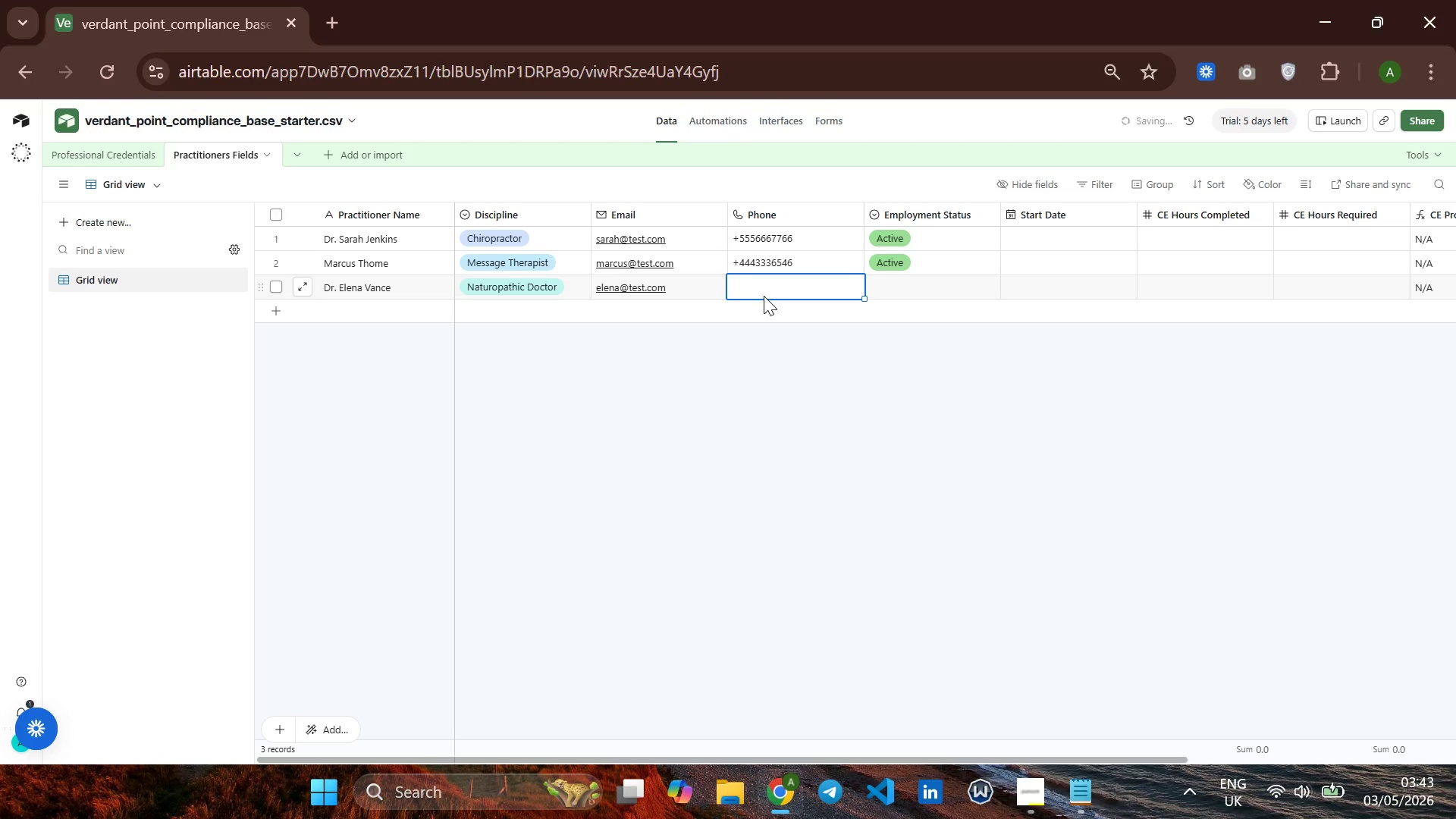 
type(+3333)
key(Backspace)
type(2228877)
 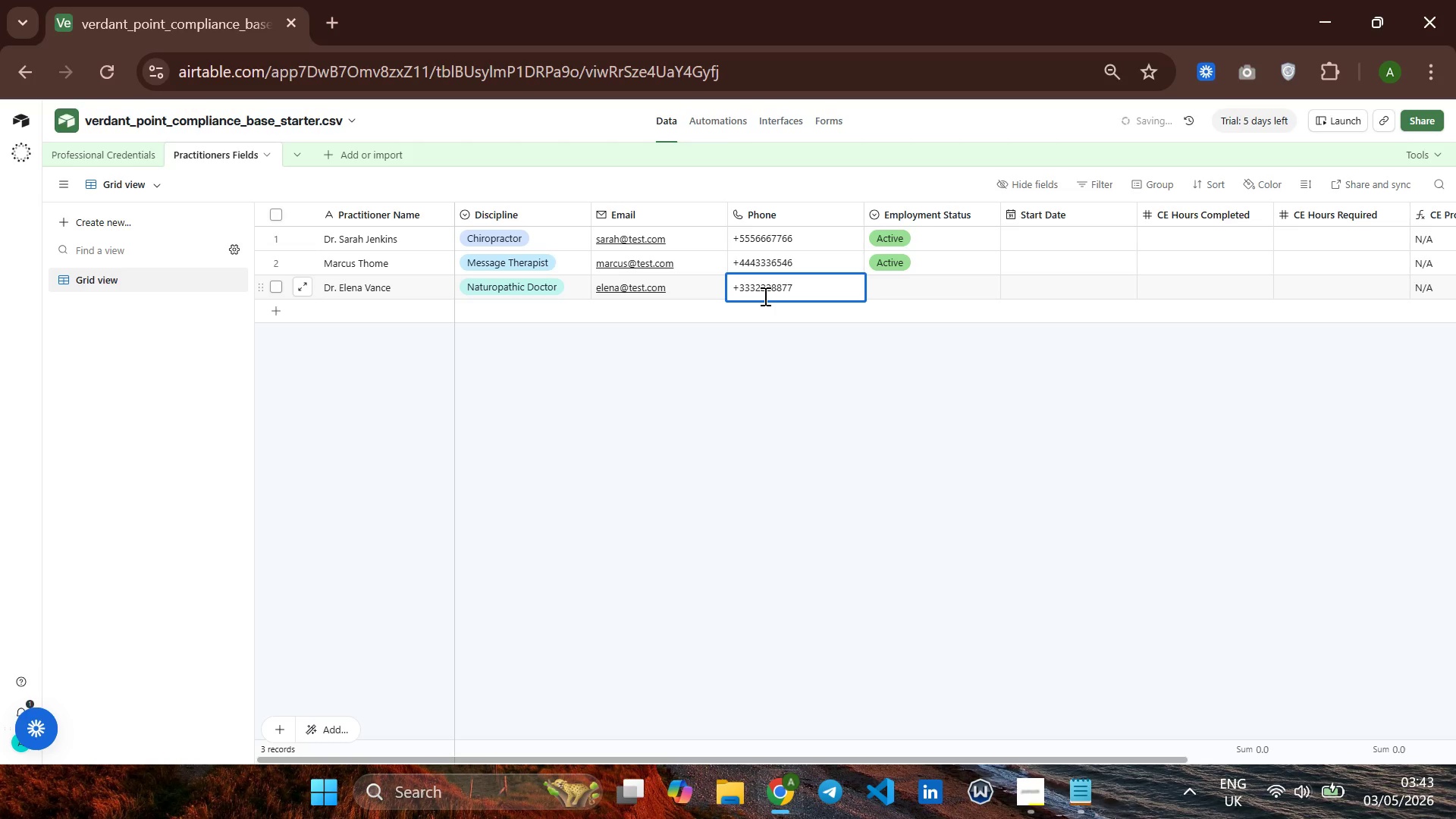 
key(ArrowRight)
 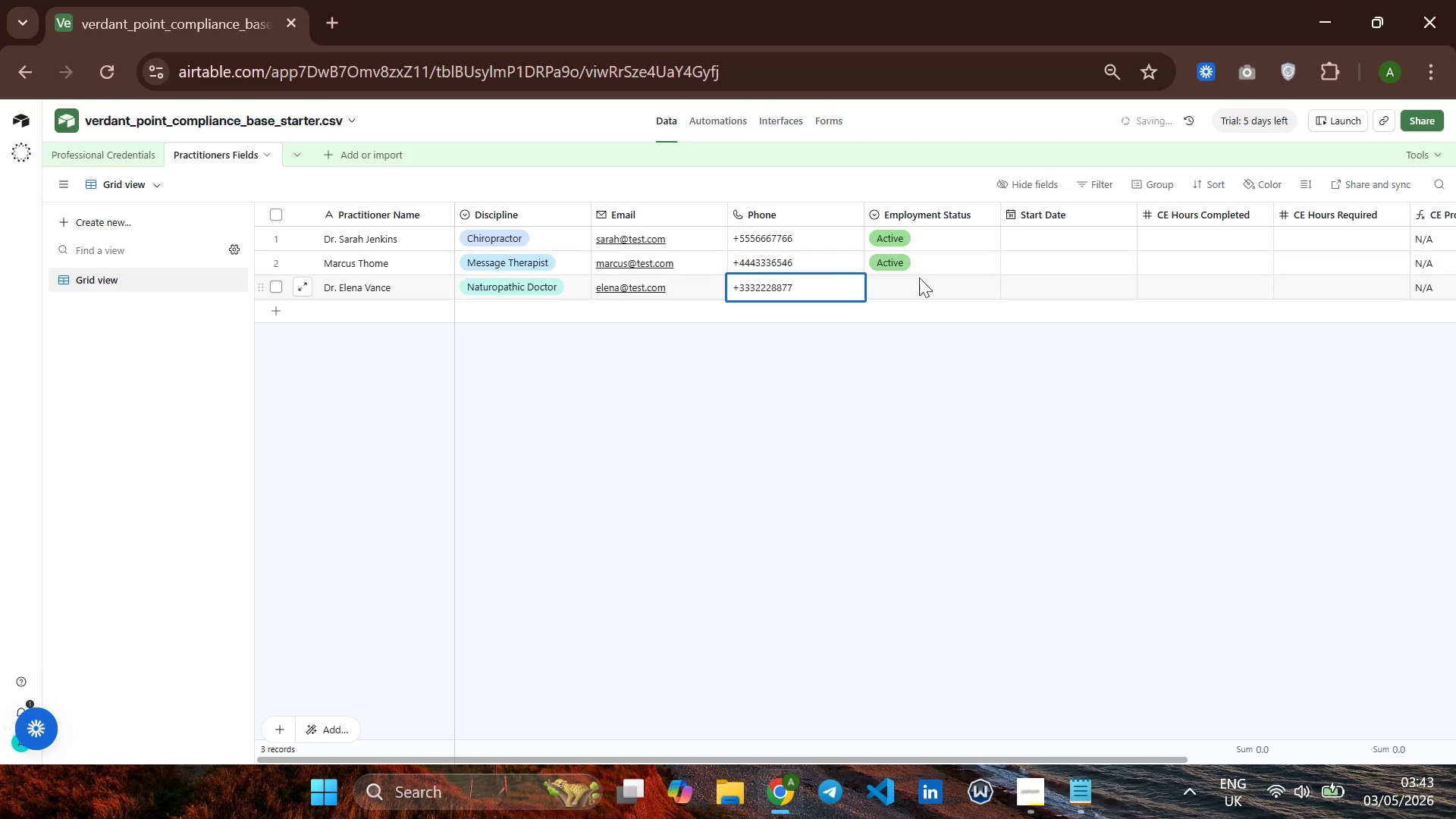 
left_click([918, 279])
 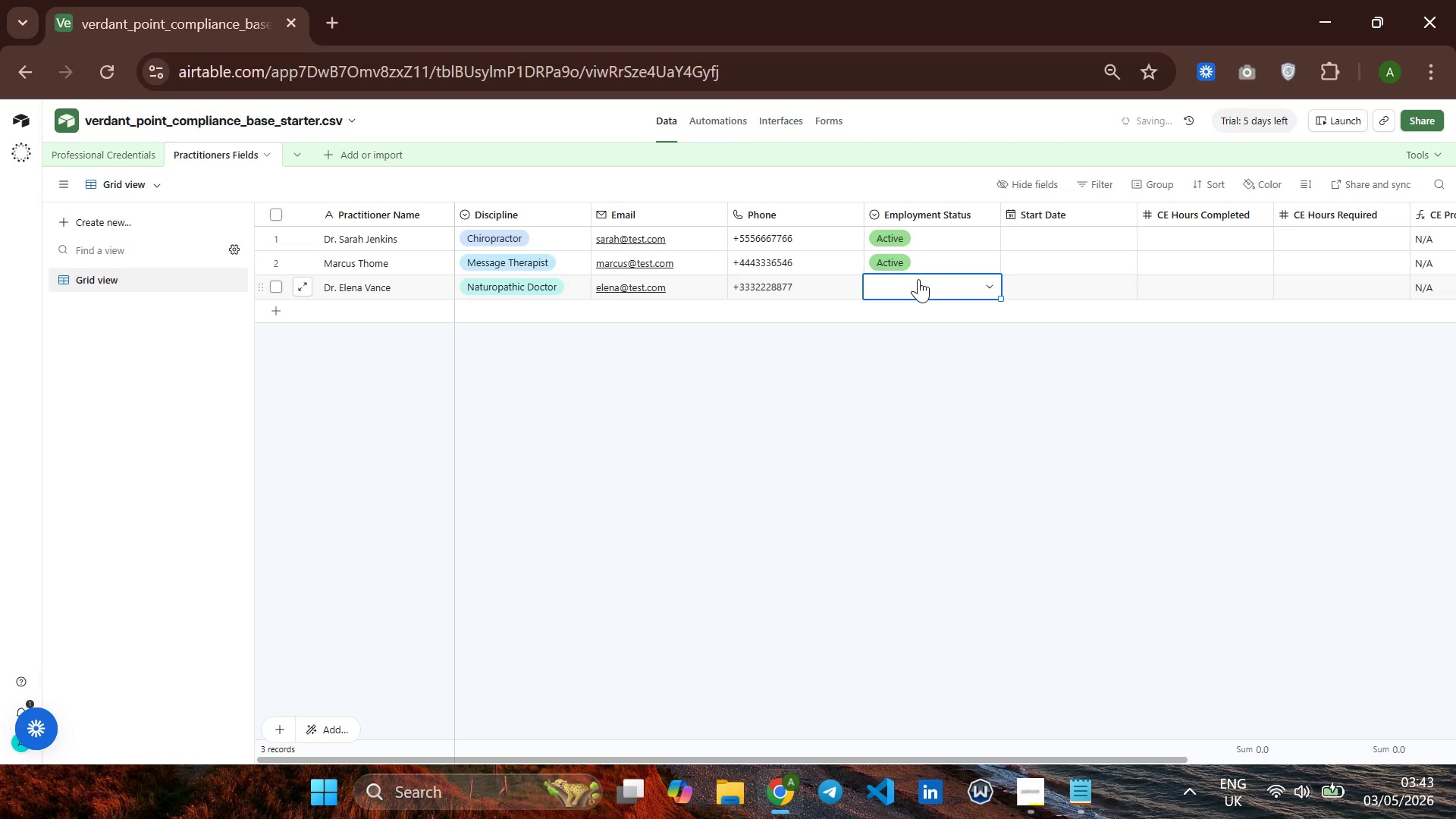 
key(A)
 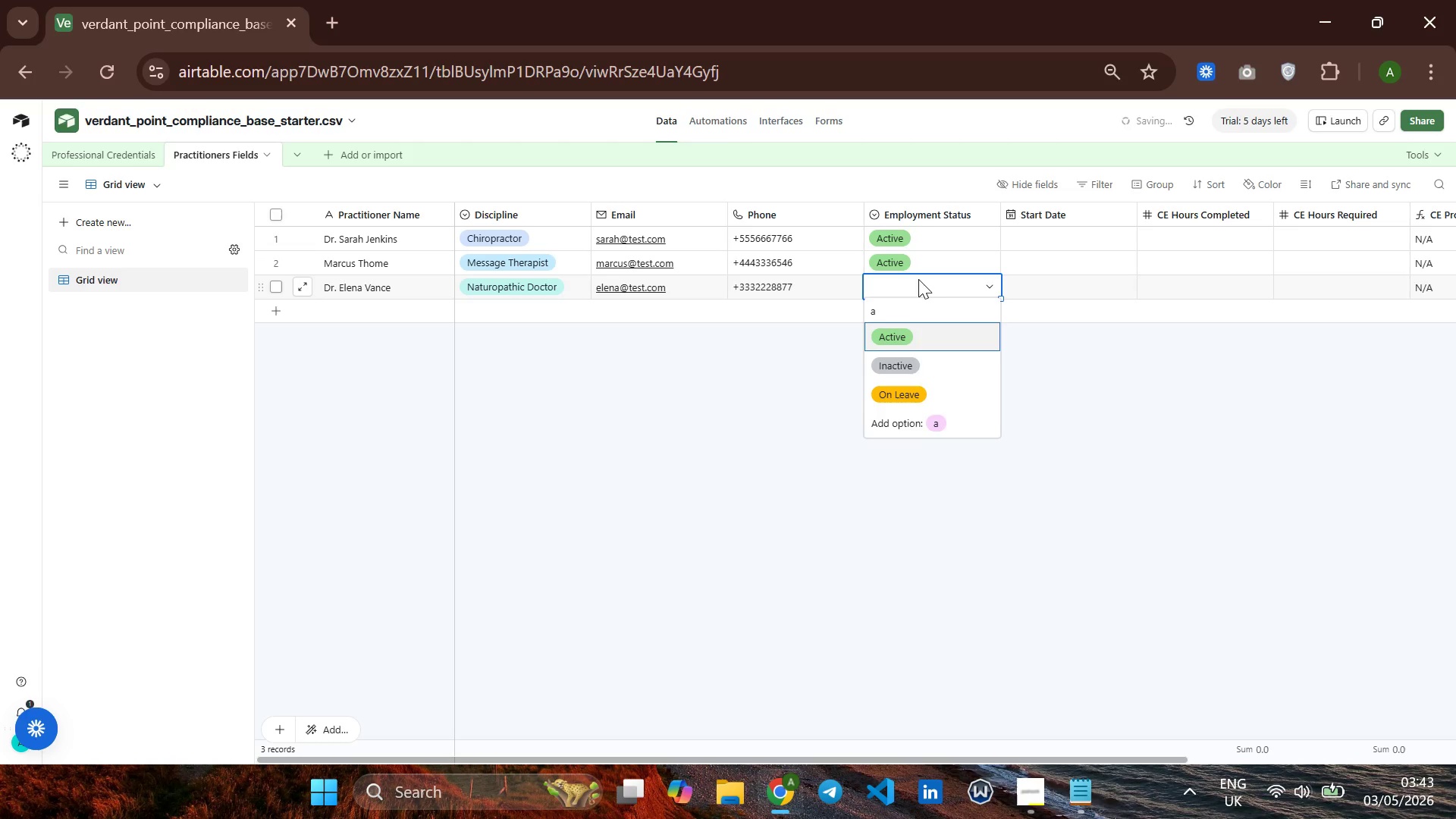 
key(Enter)
 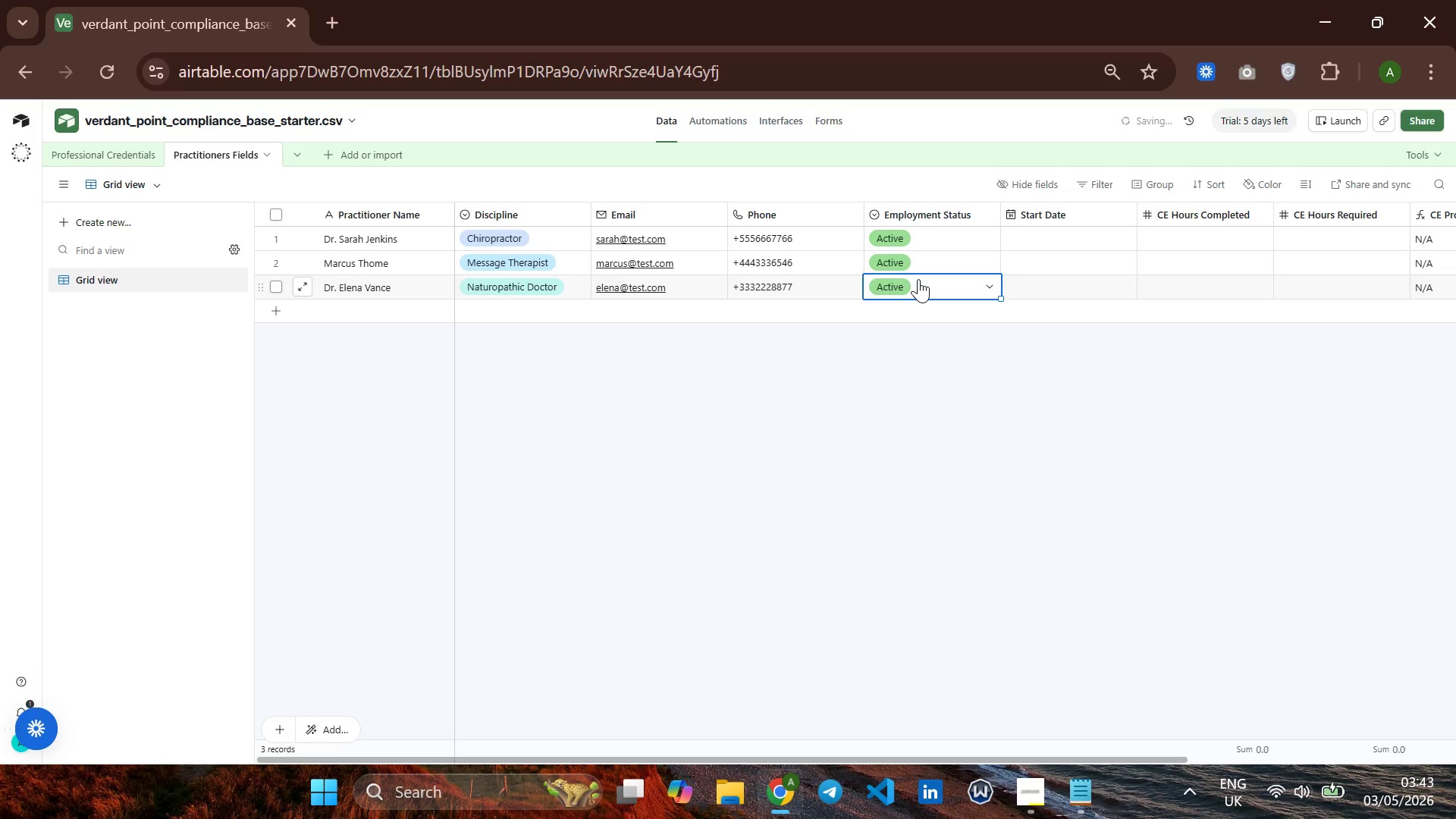 
key(ArrowDown)
 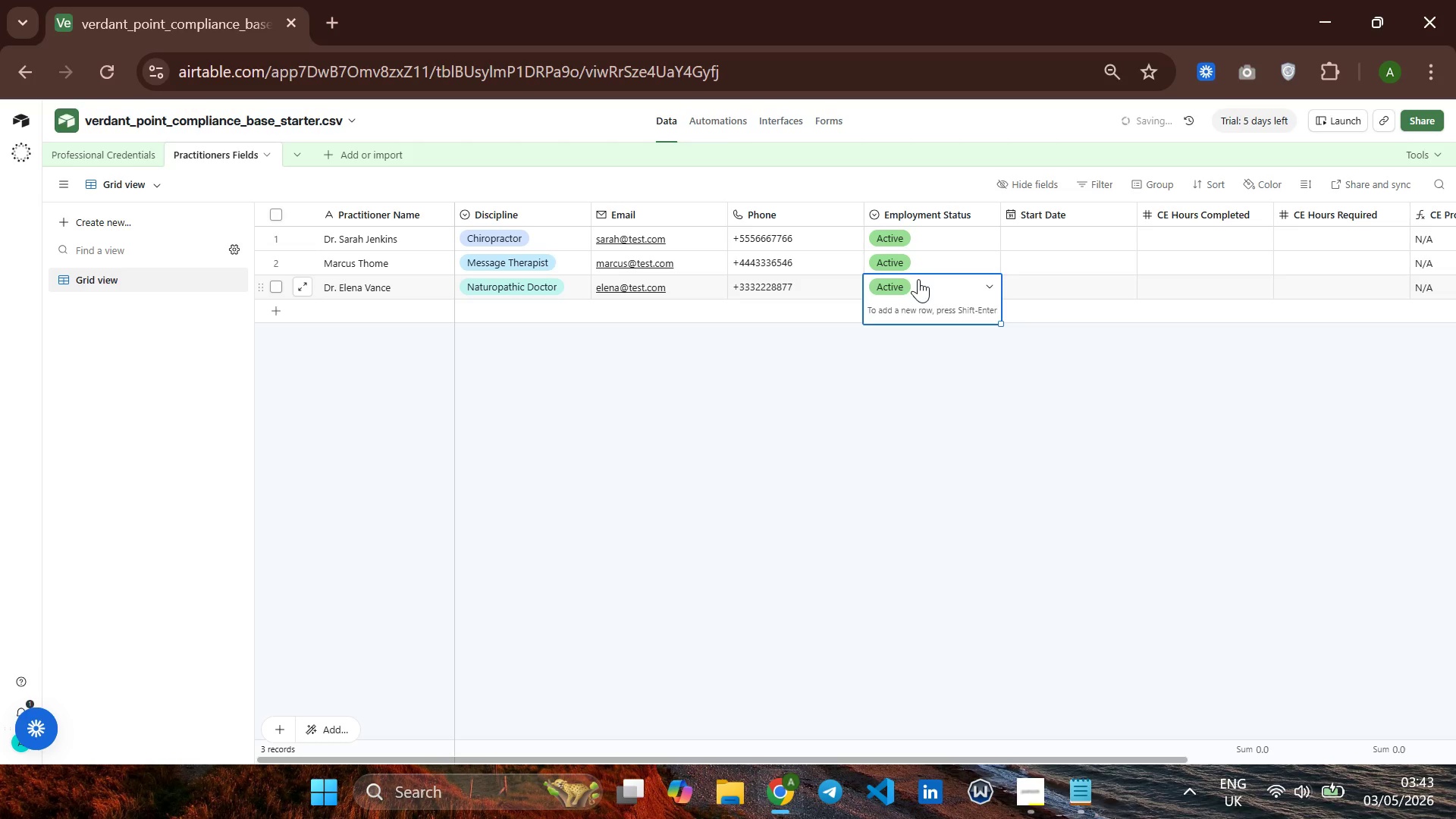 
hold_key(key=ArrowLeft, duration=0.77)
 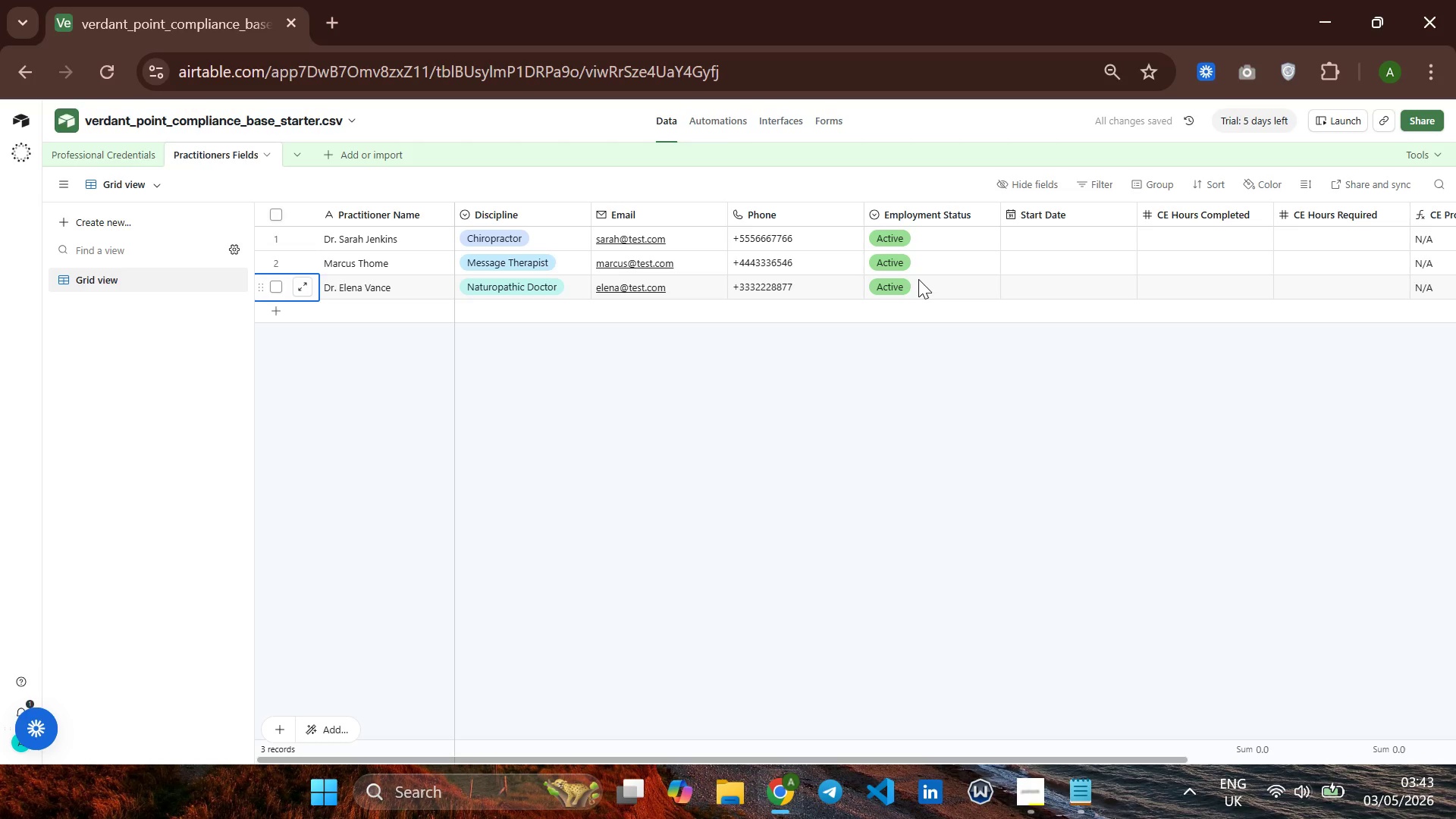 
key(ArrowDown)
 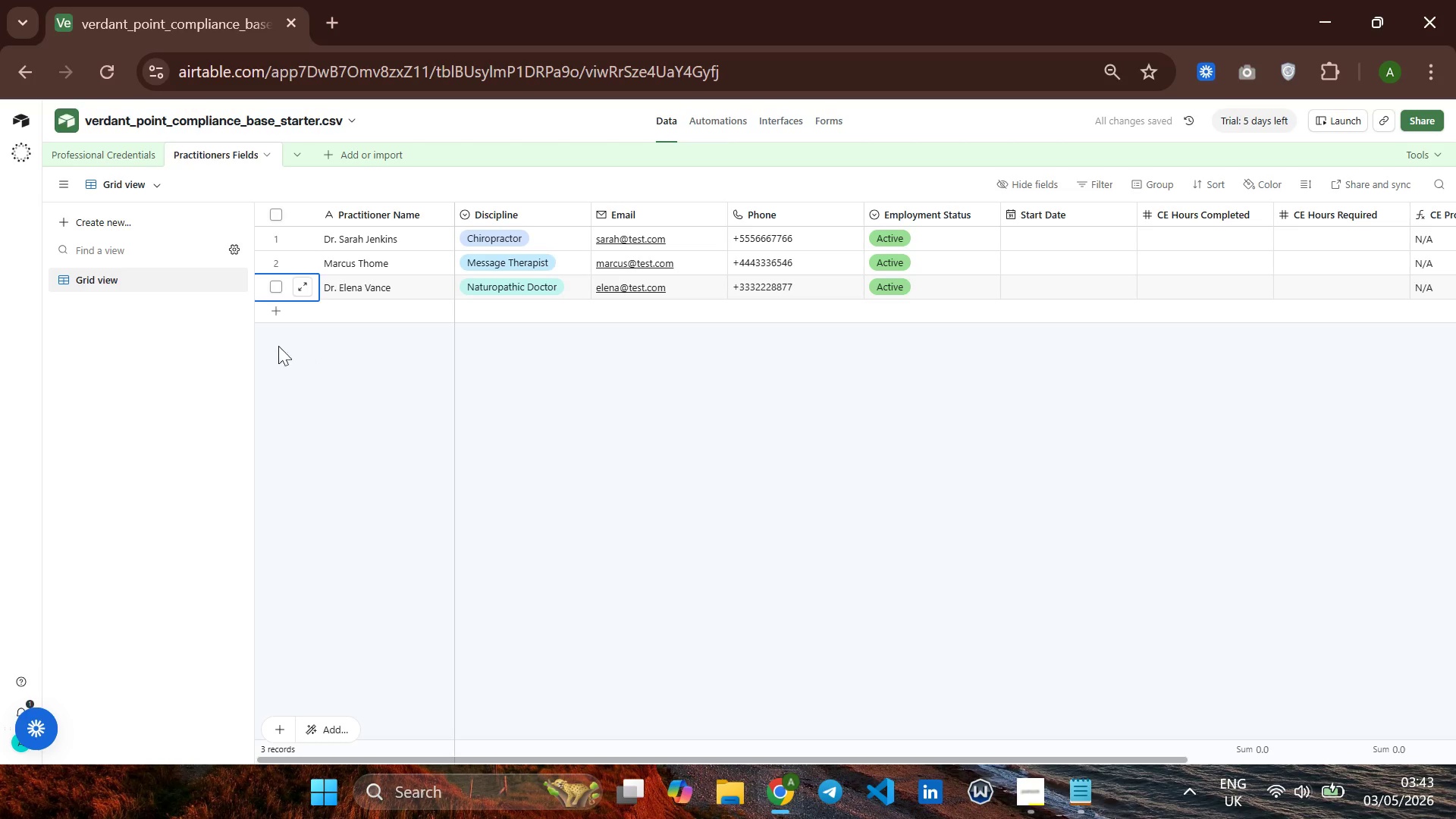 
left_click([275, 311])
 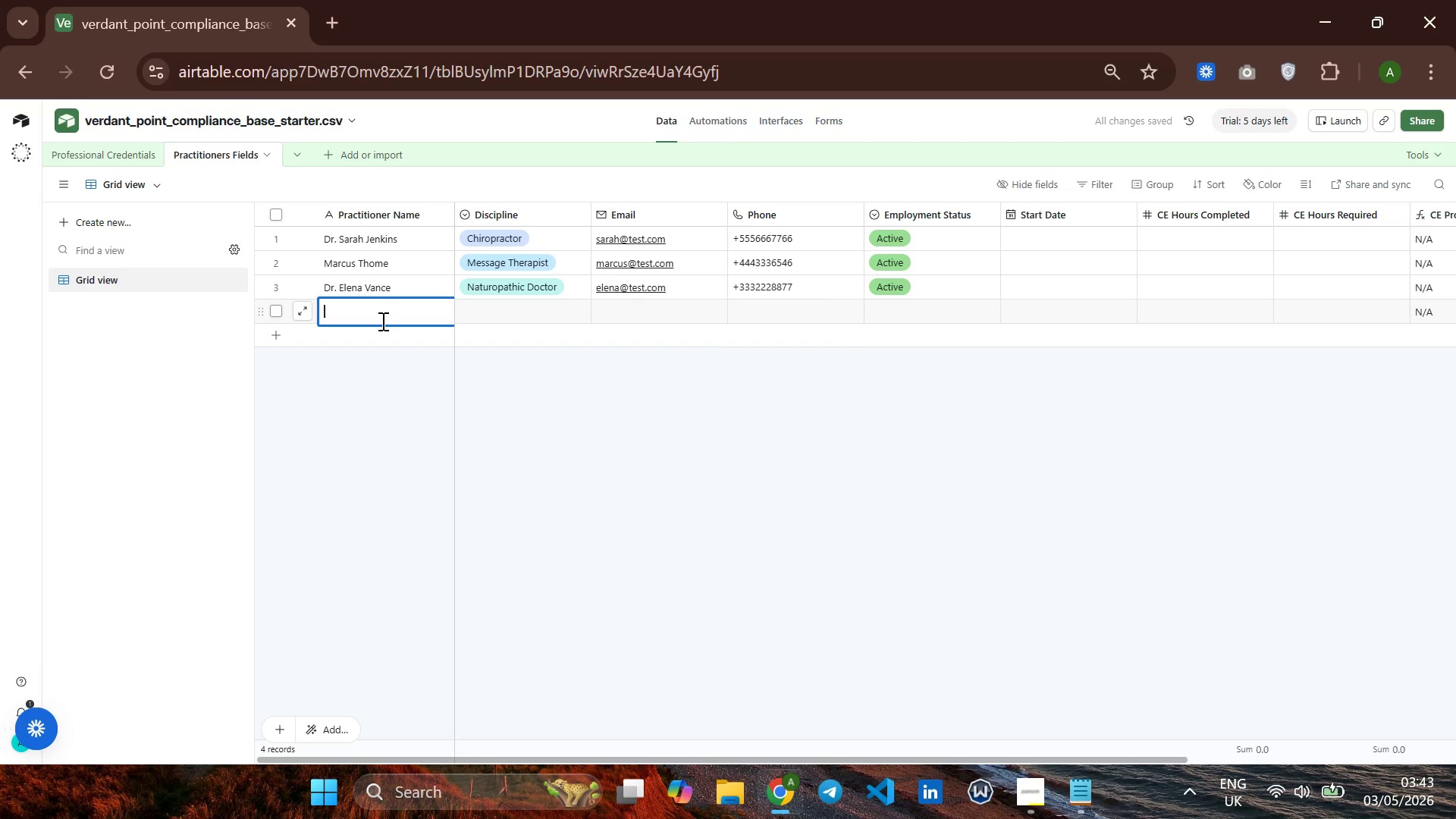 
wait(10.94)
 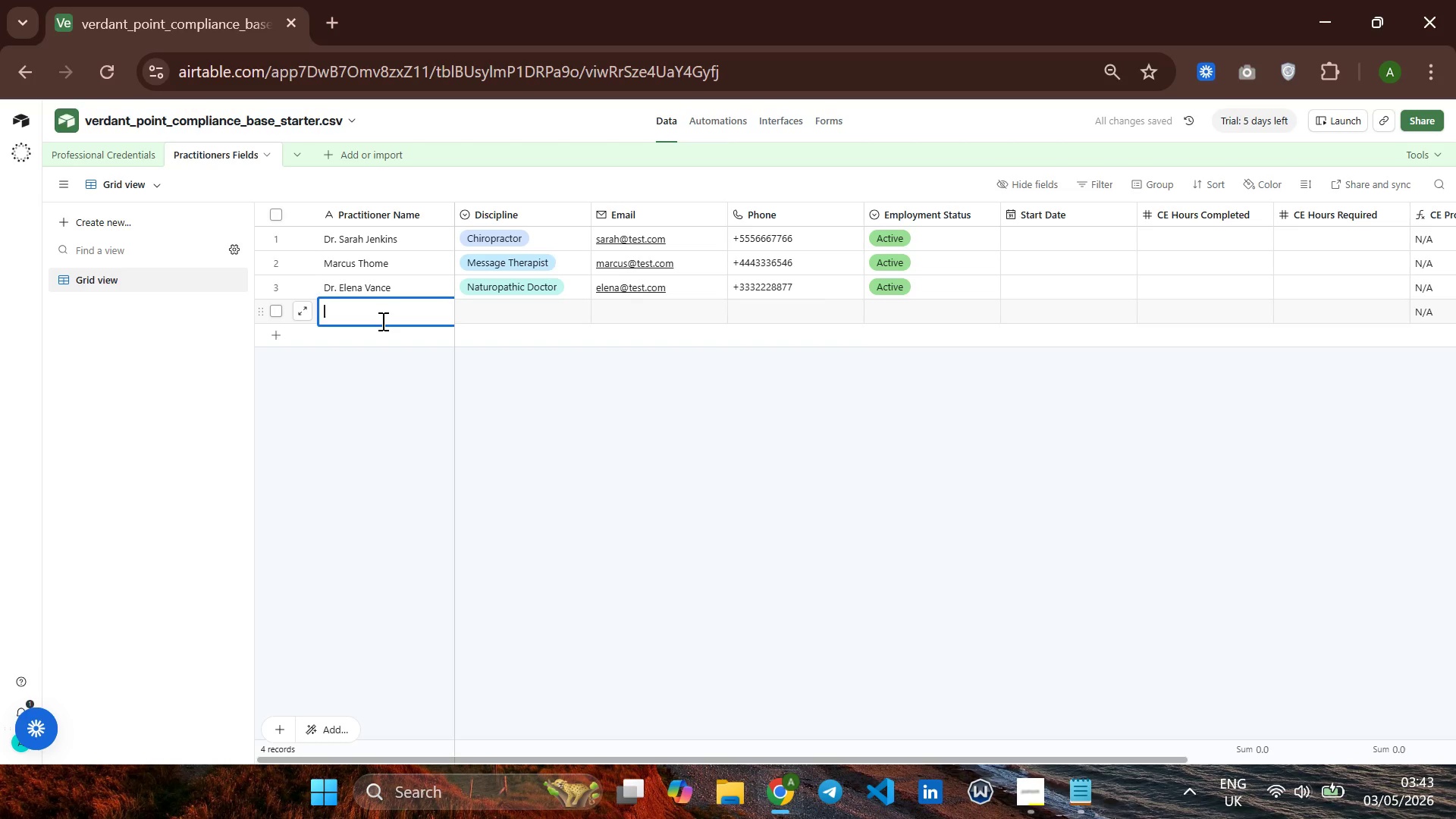 
type(chloe w)
key(Backspace)
key(Backspace)
key(Backspace)
key(Backspace)
key(Backspace)
key(Backspace)
key(Backspace)
type(Chloe White)
key(Backspace)
type(lock)
 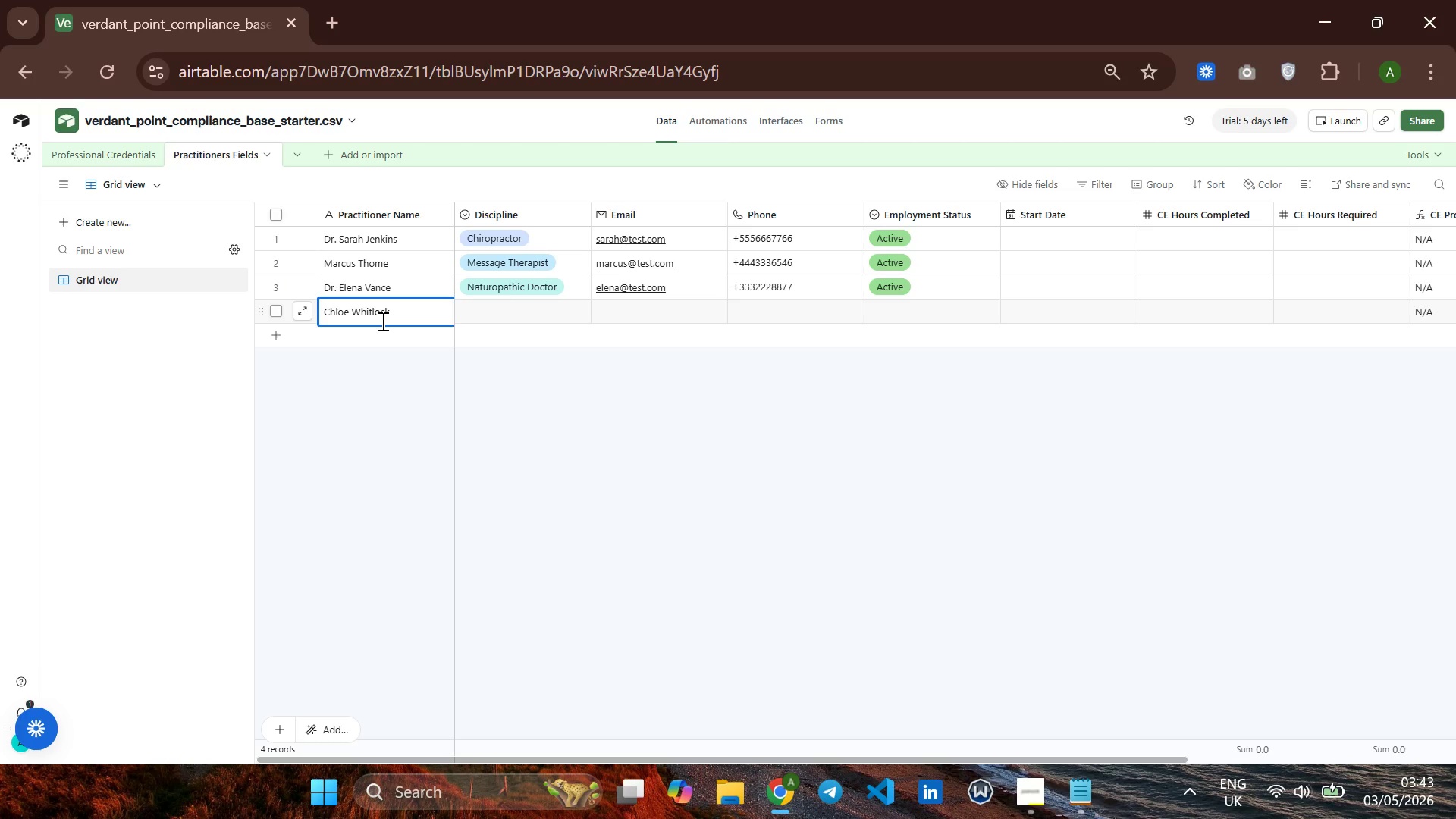 
key(ArrowRight)
 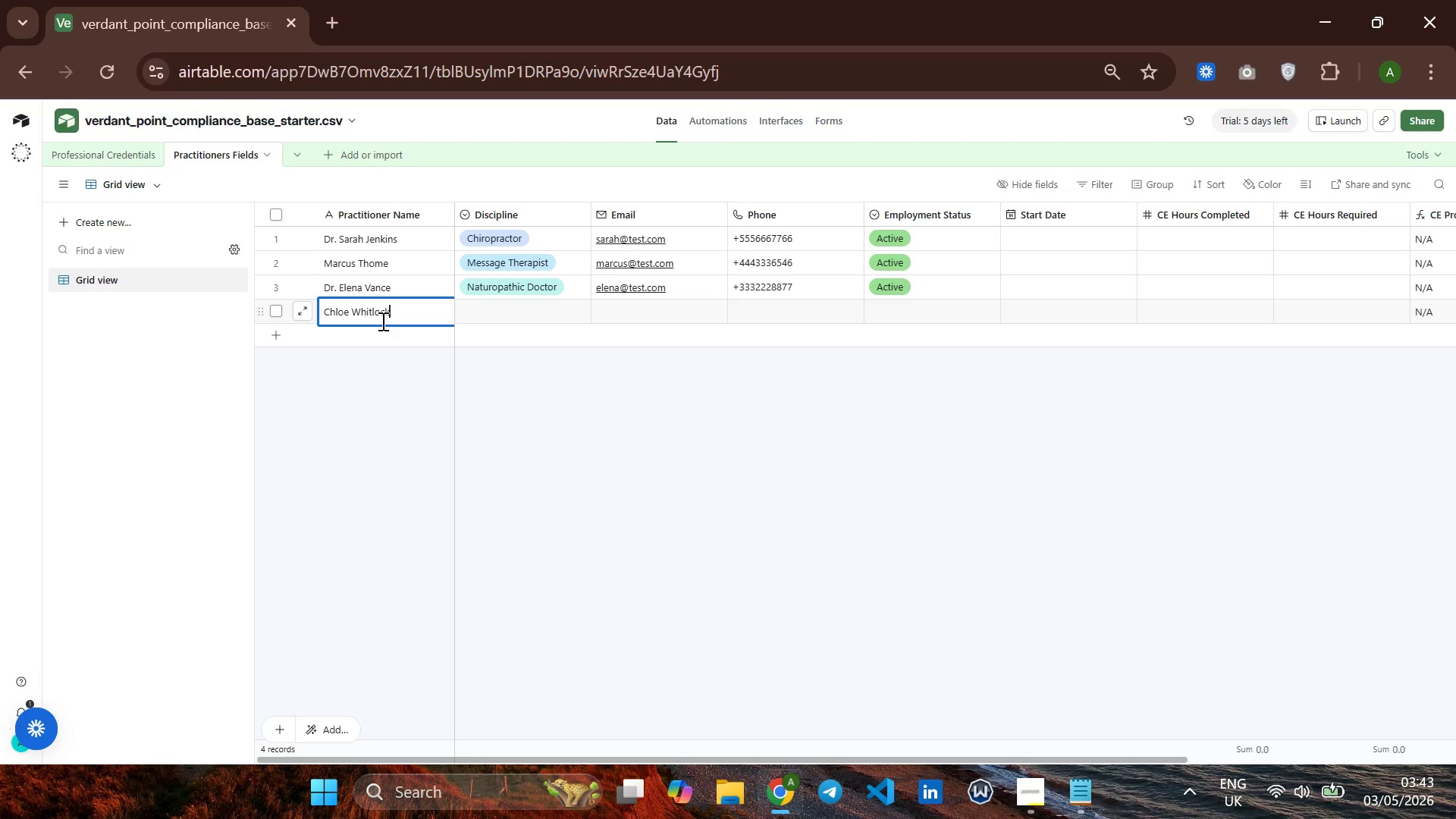 
key(Enter)
 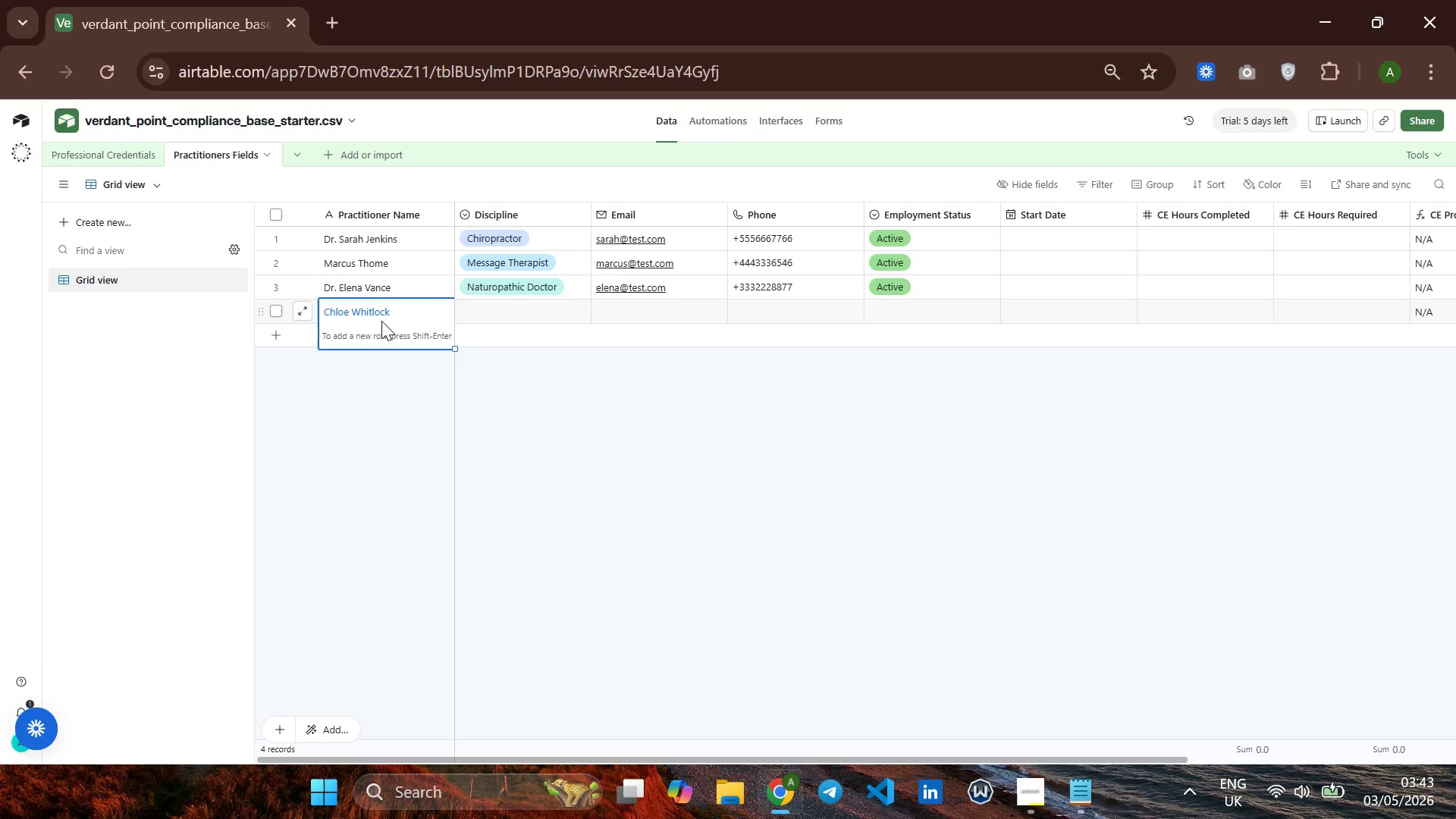 
key(ArrowUp)
 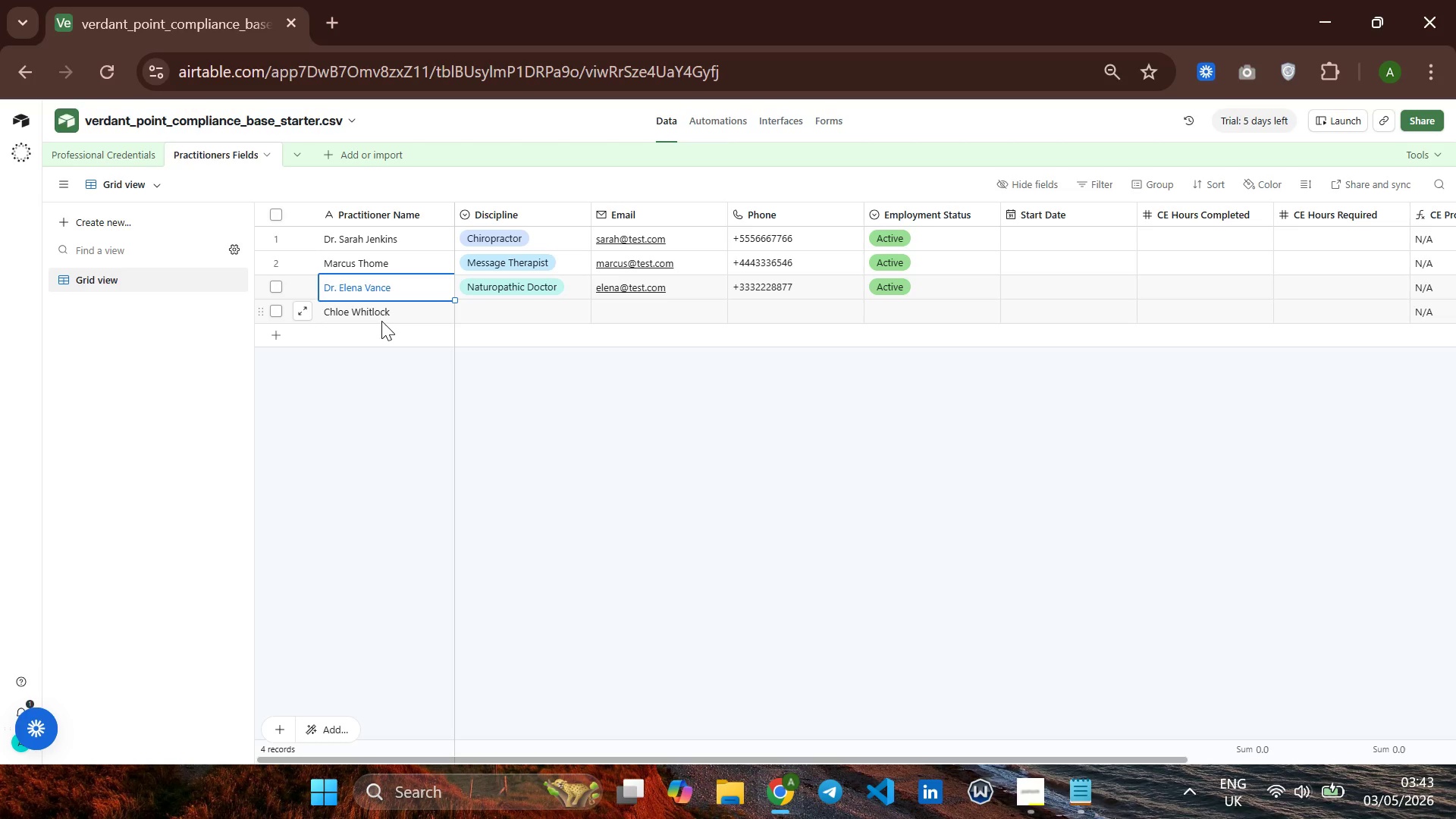 
key(ArrowDown)
 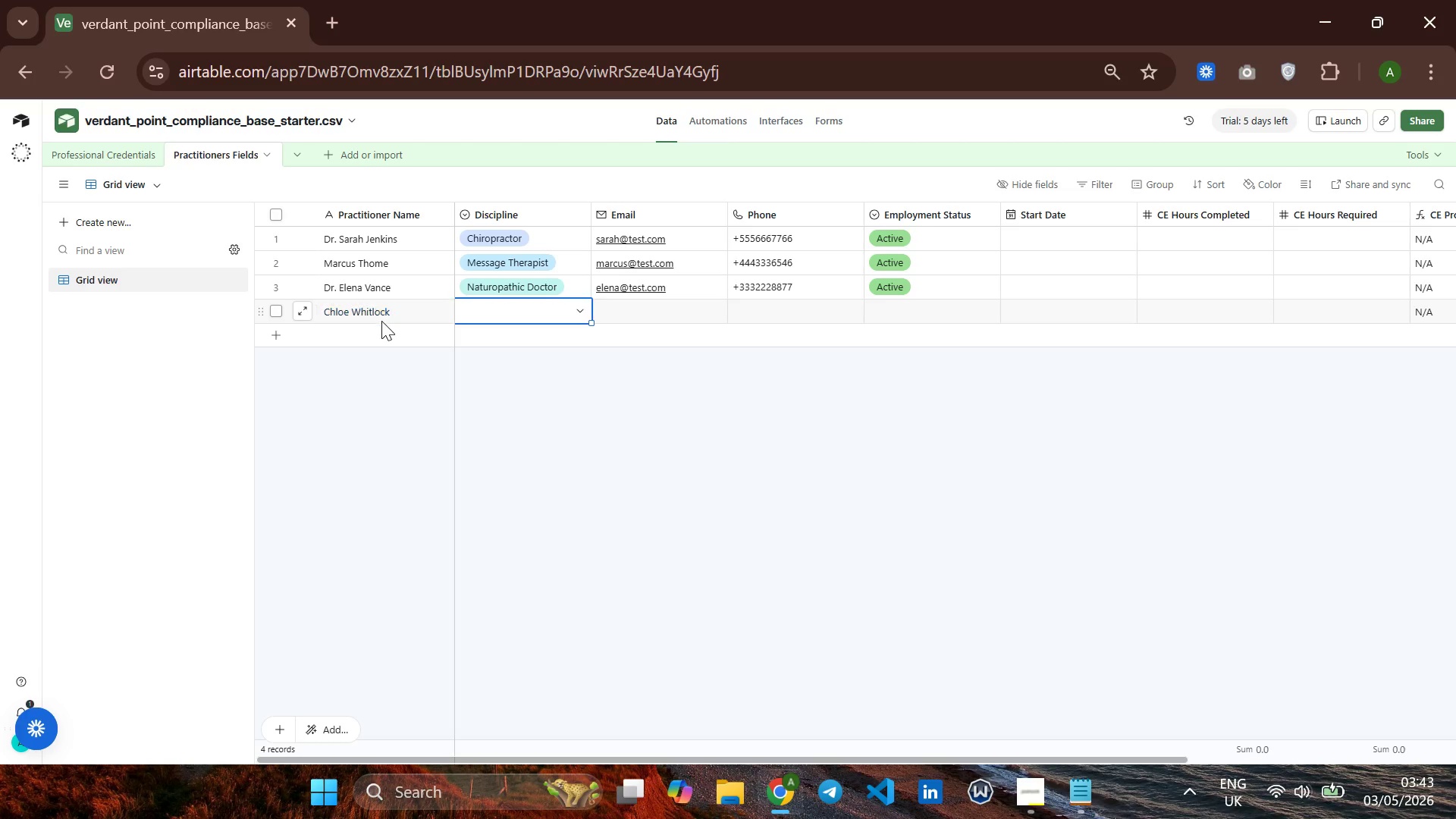 
key(ArrowRight)
 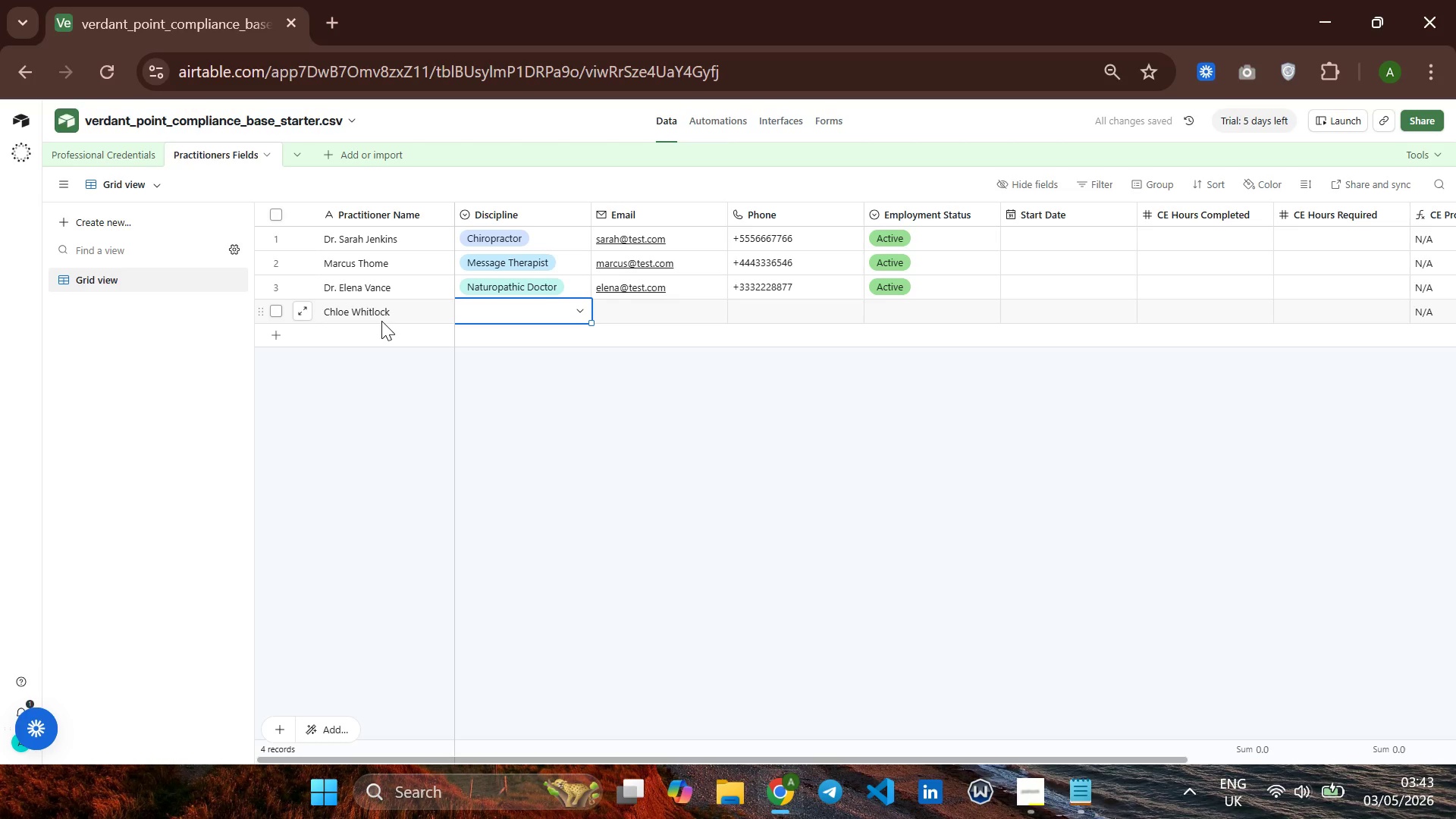 
key(S)
 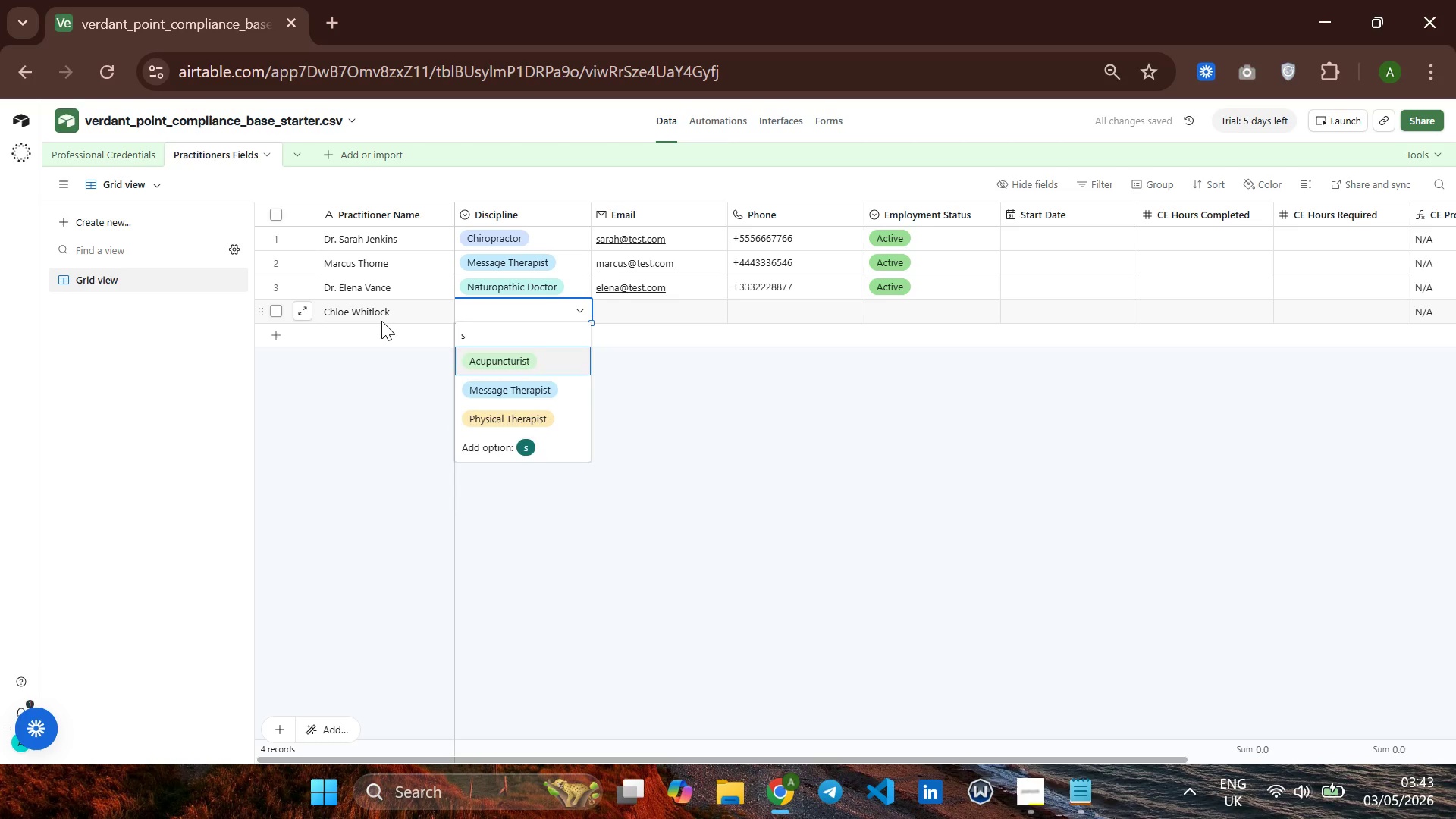 
key(Backspace)
 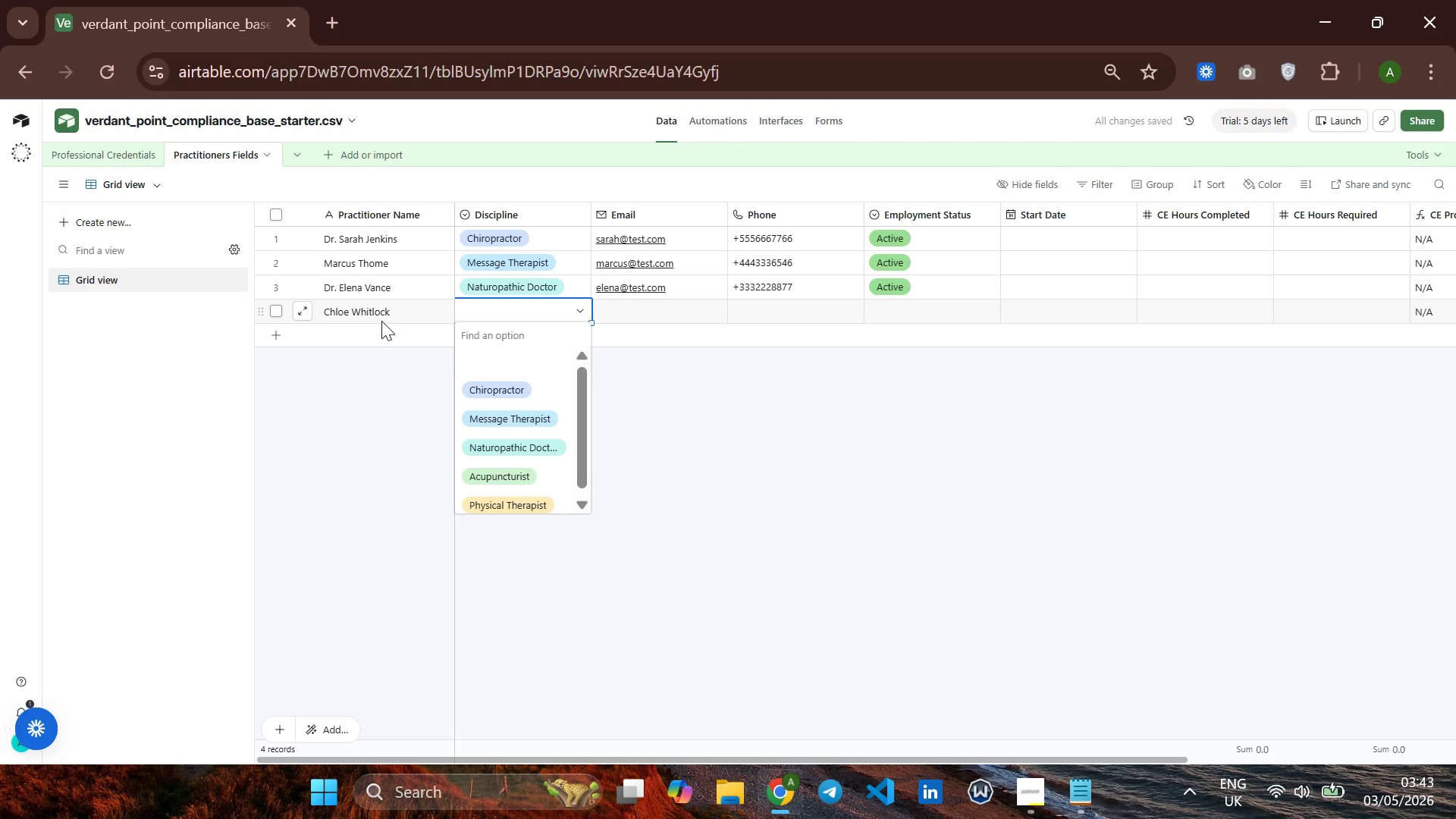 
key(A)
 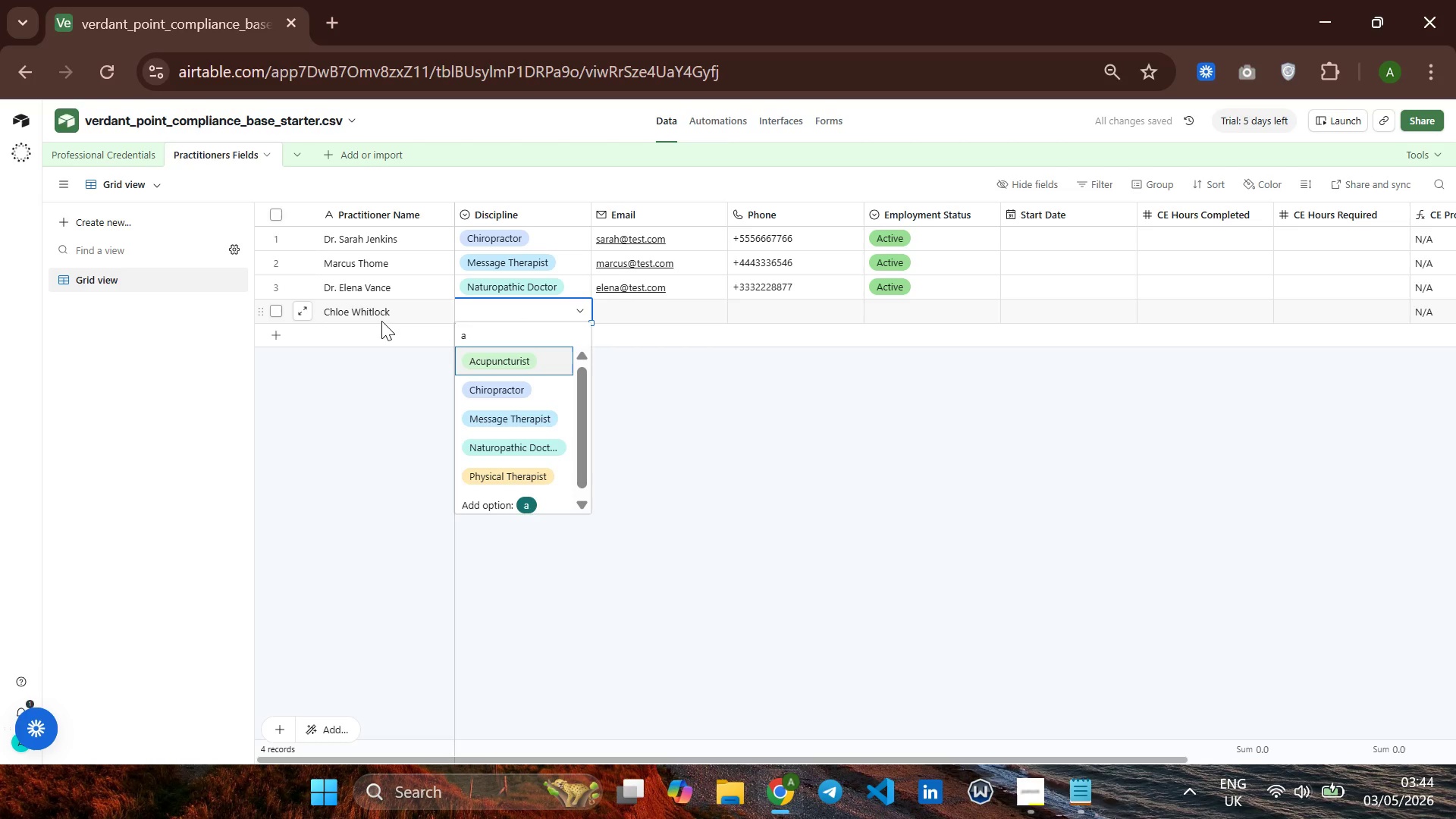 
key(Enter)
 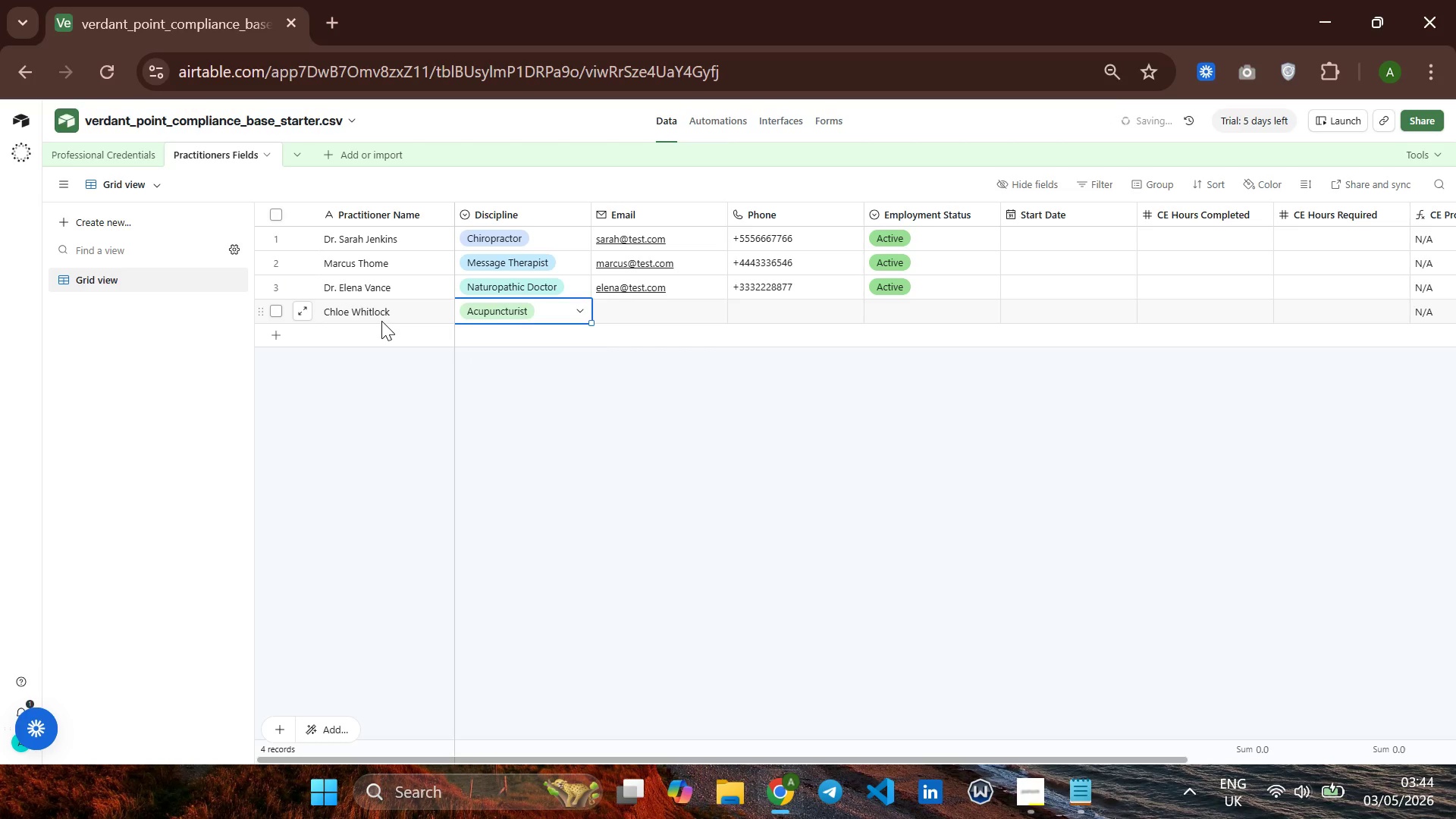 
key(ArrowRight)
 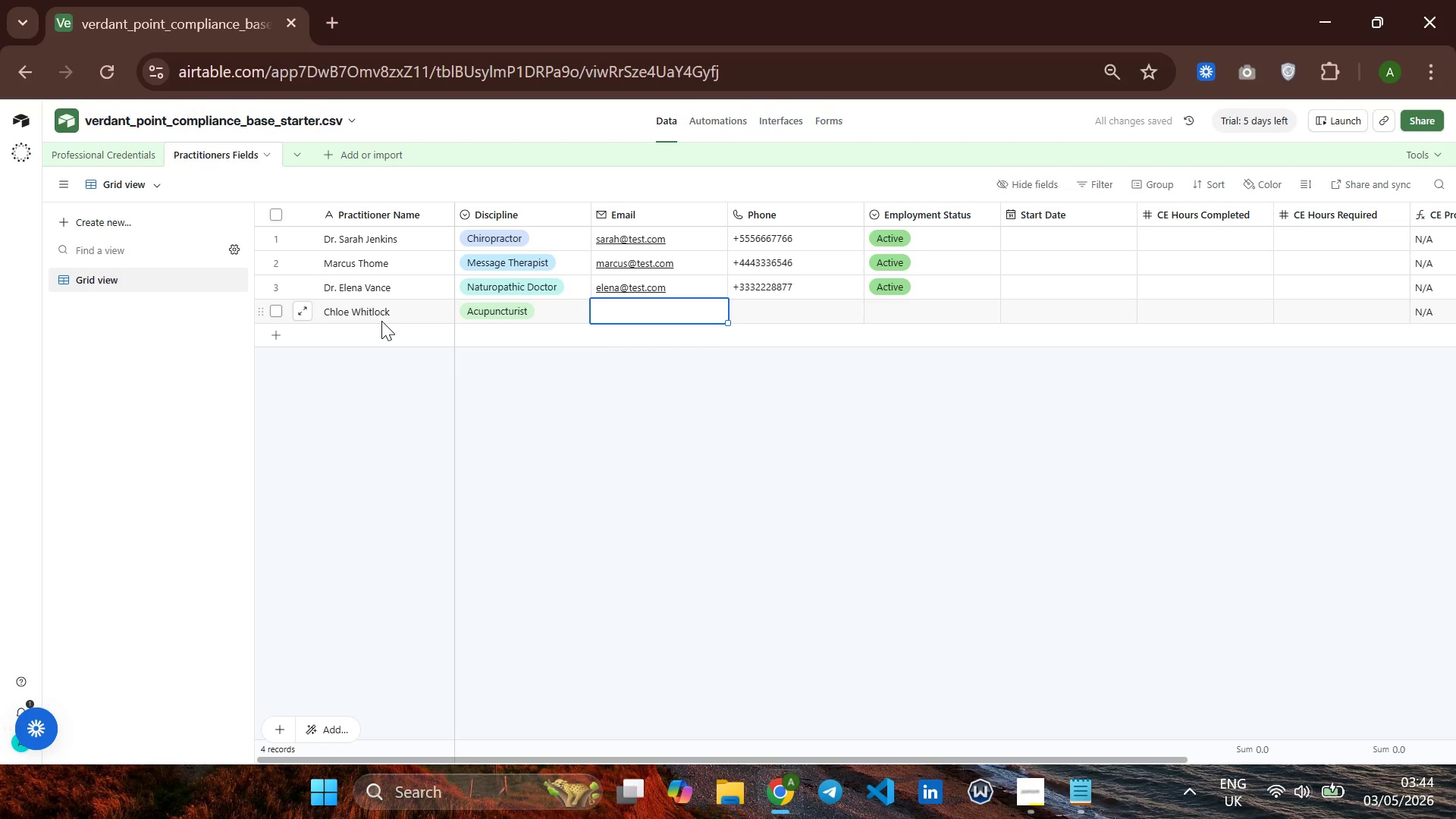 
type(chloe~test.com)
 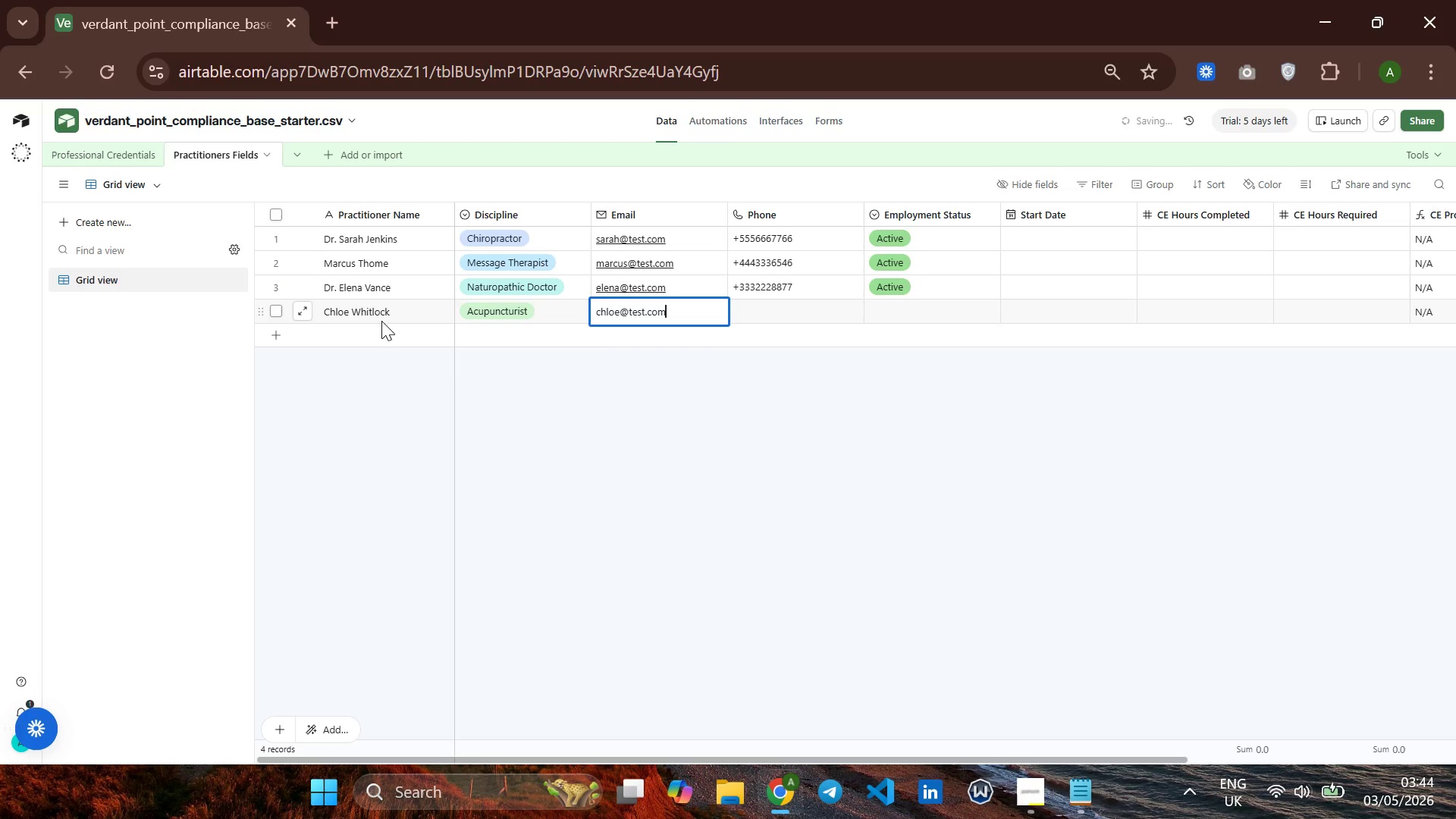 
key(Enter)
 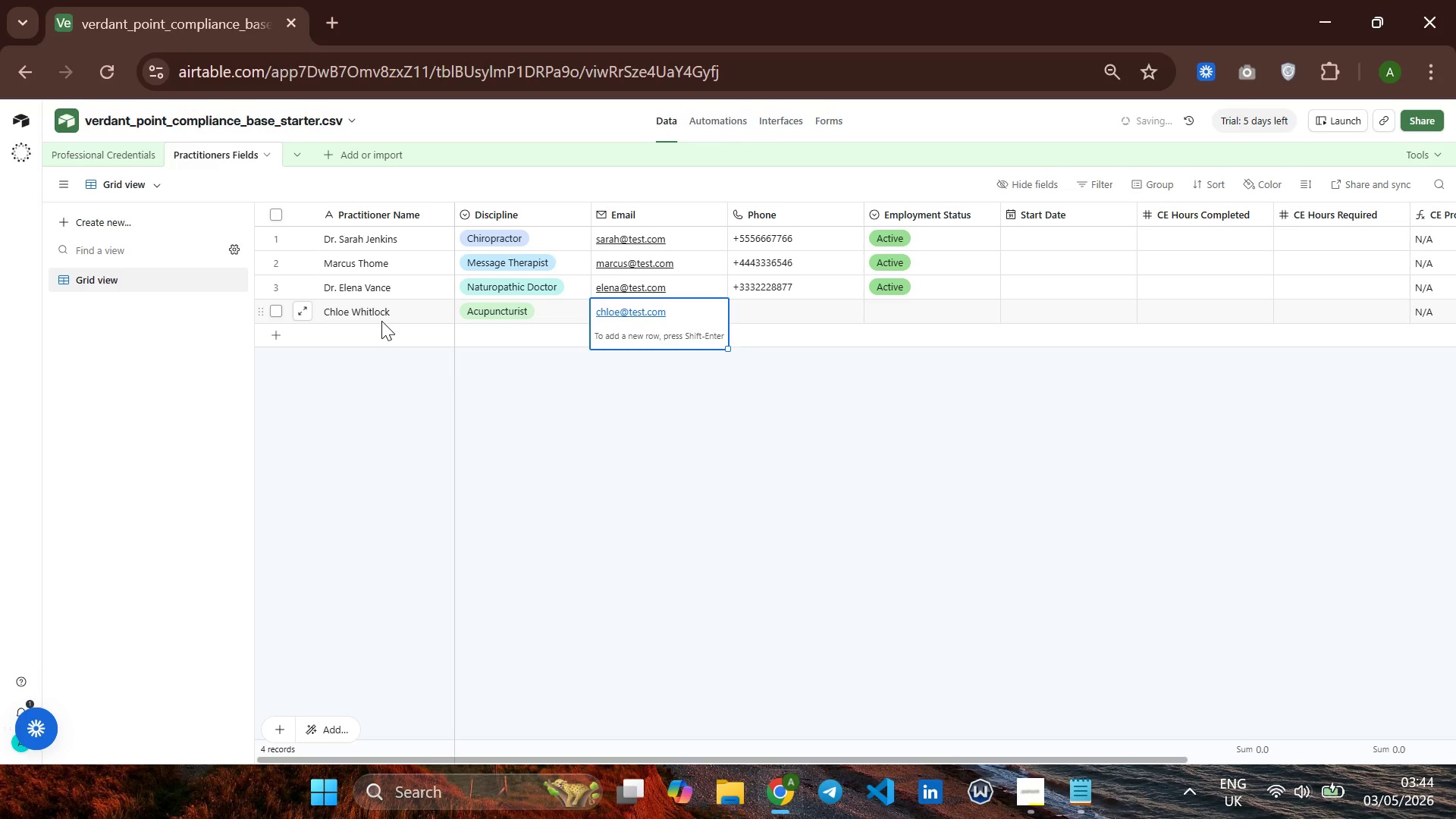 
key(ArrowUp)
 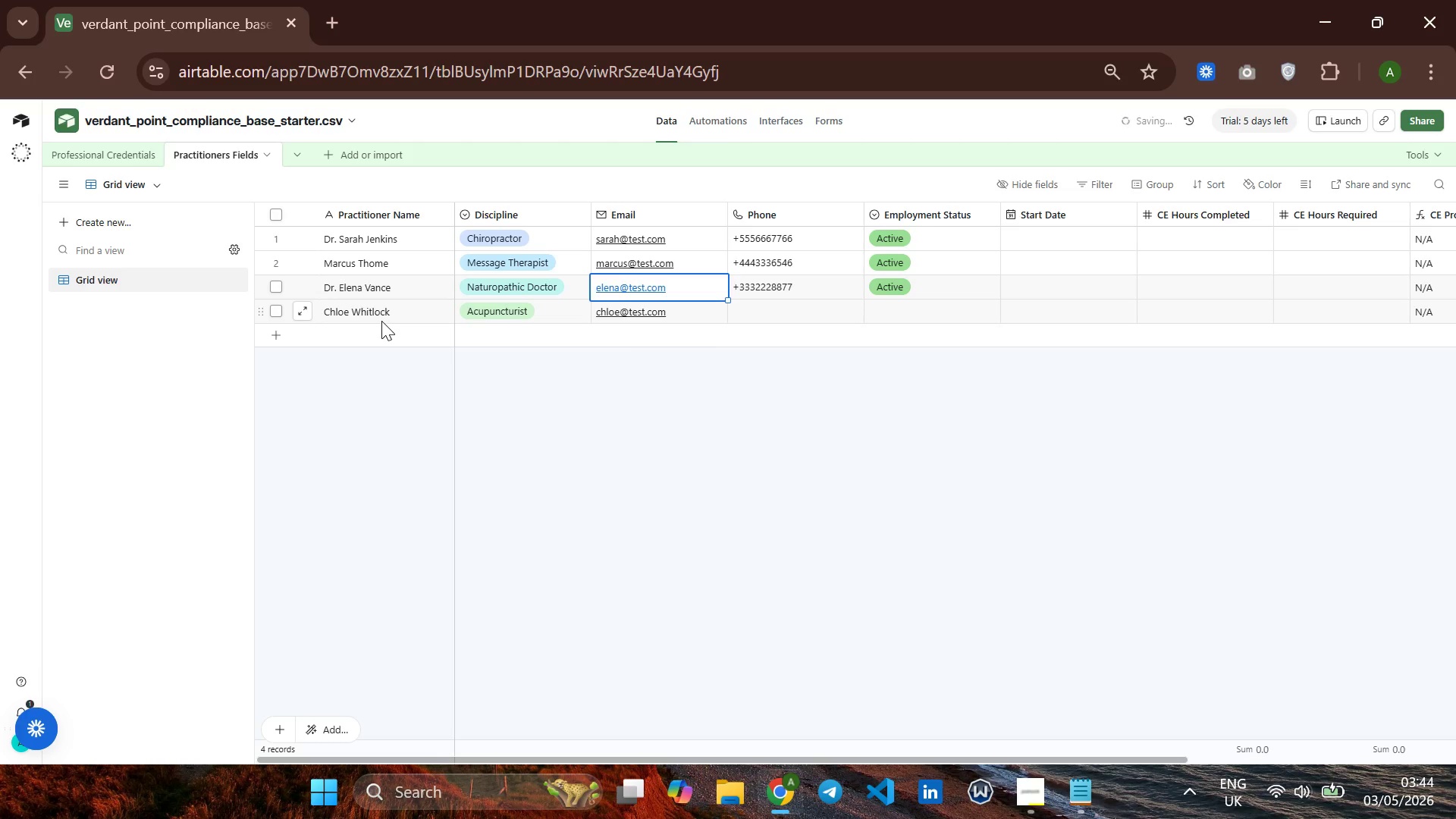 
key(ArrowRight)
 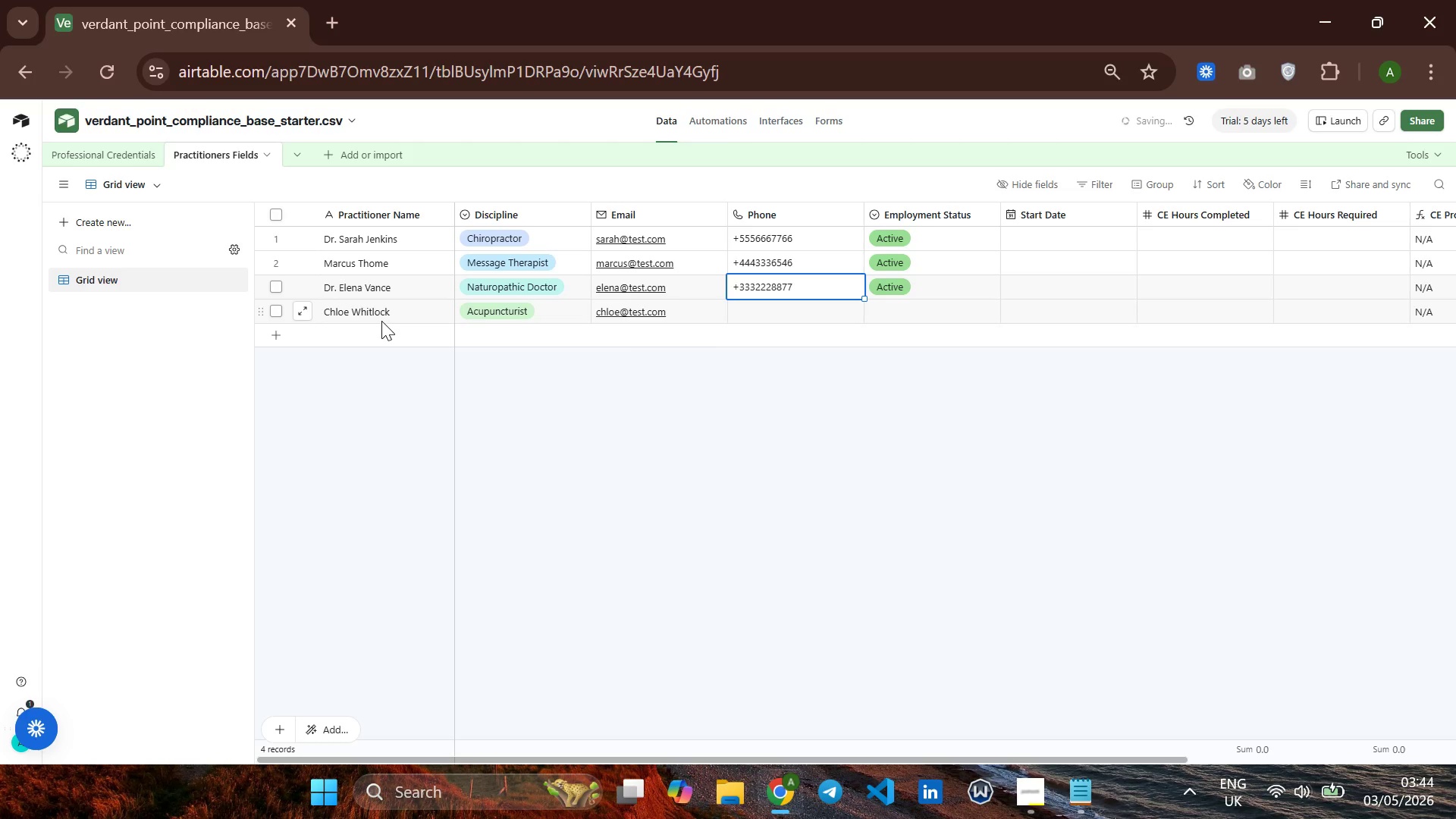 
key(ArrowDown)
 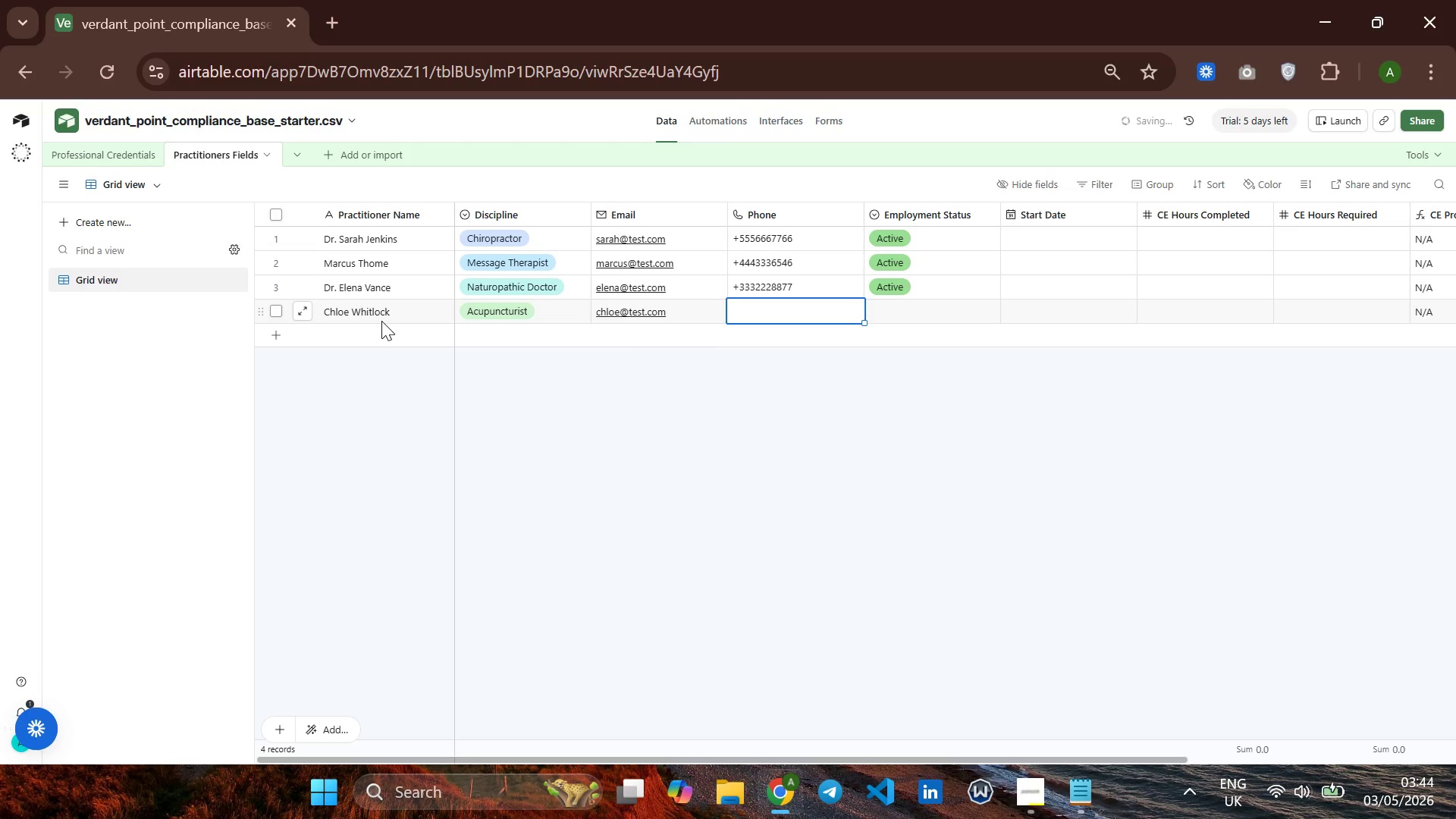 
type(+1118889988)
 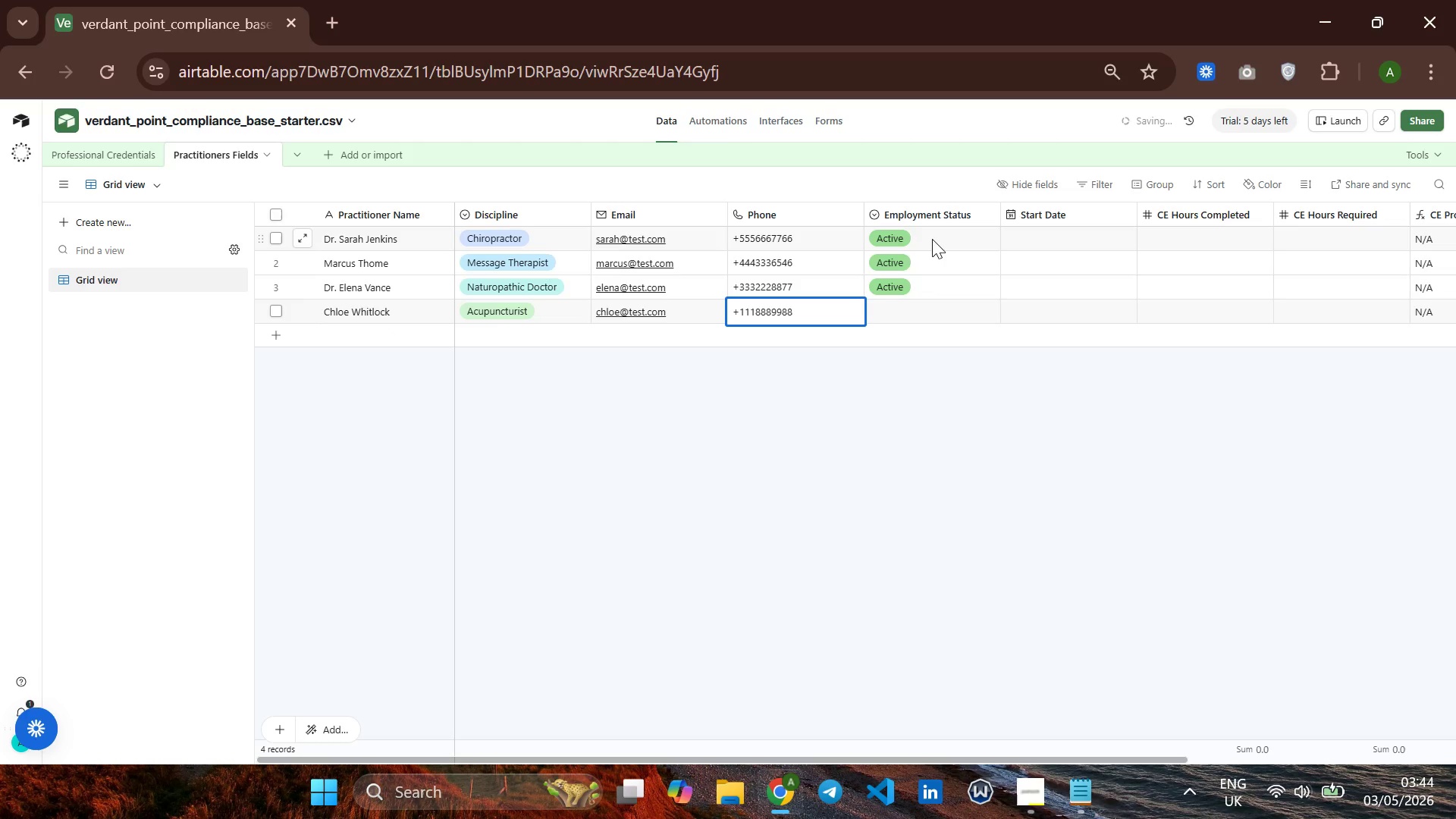 
left_click([904, 310])
 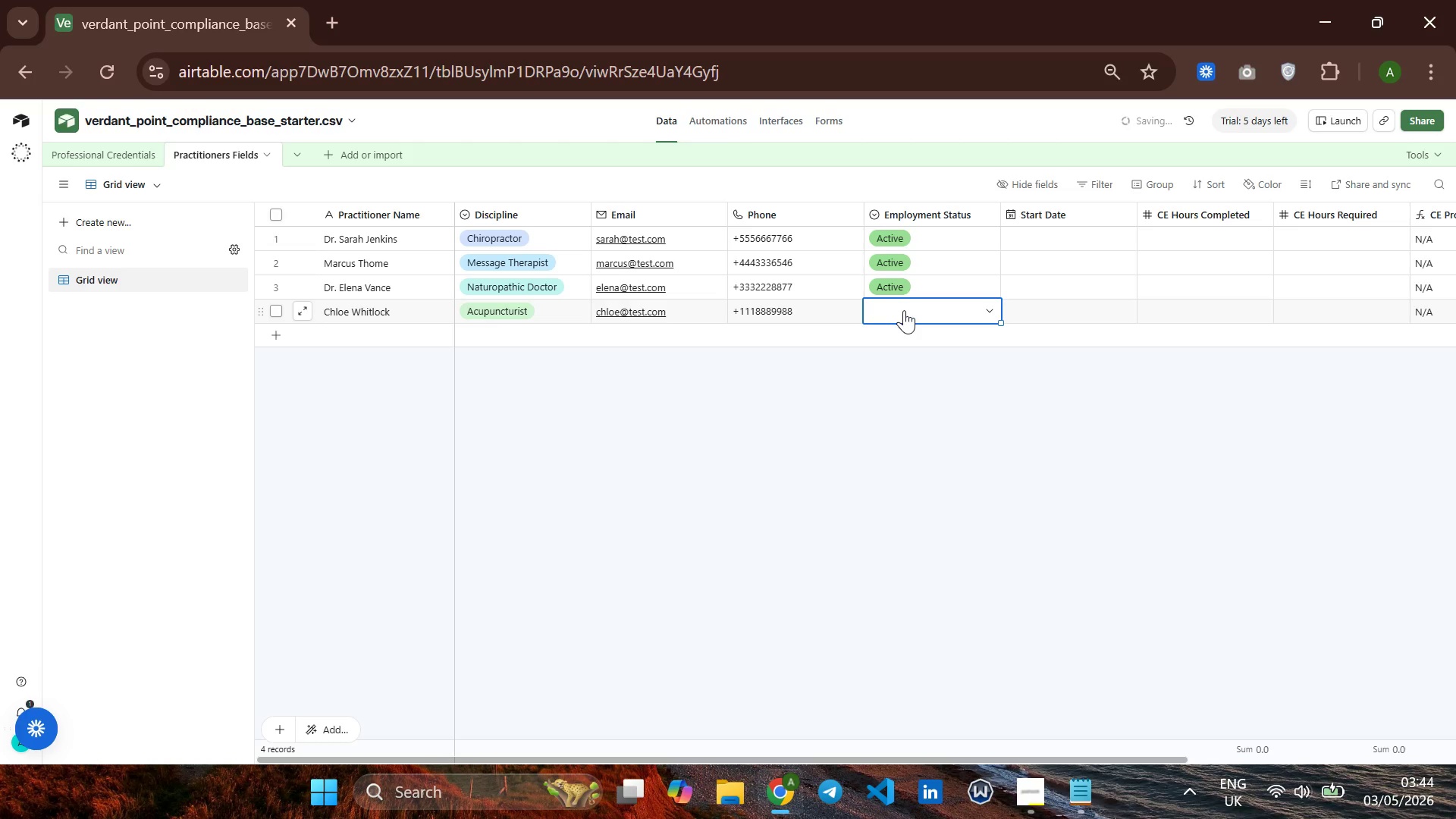 
type(active)
 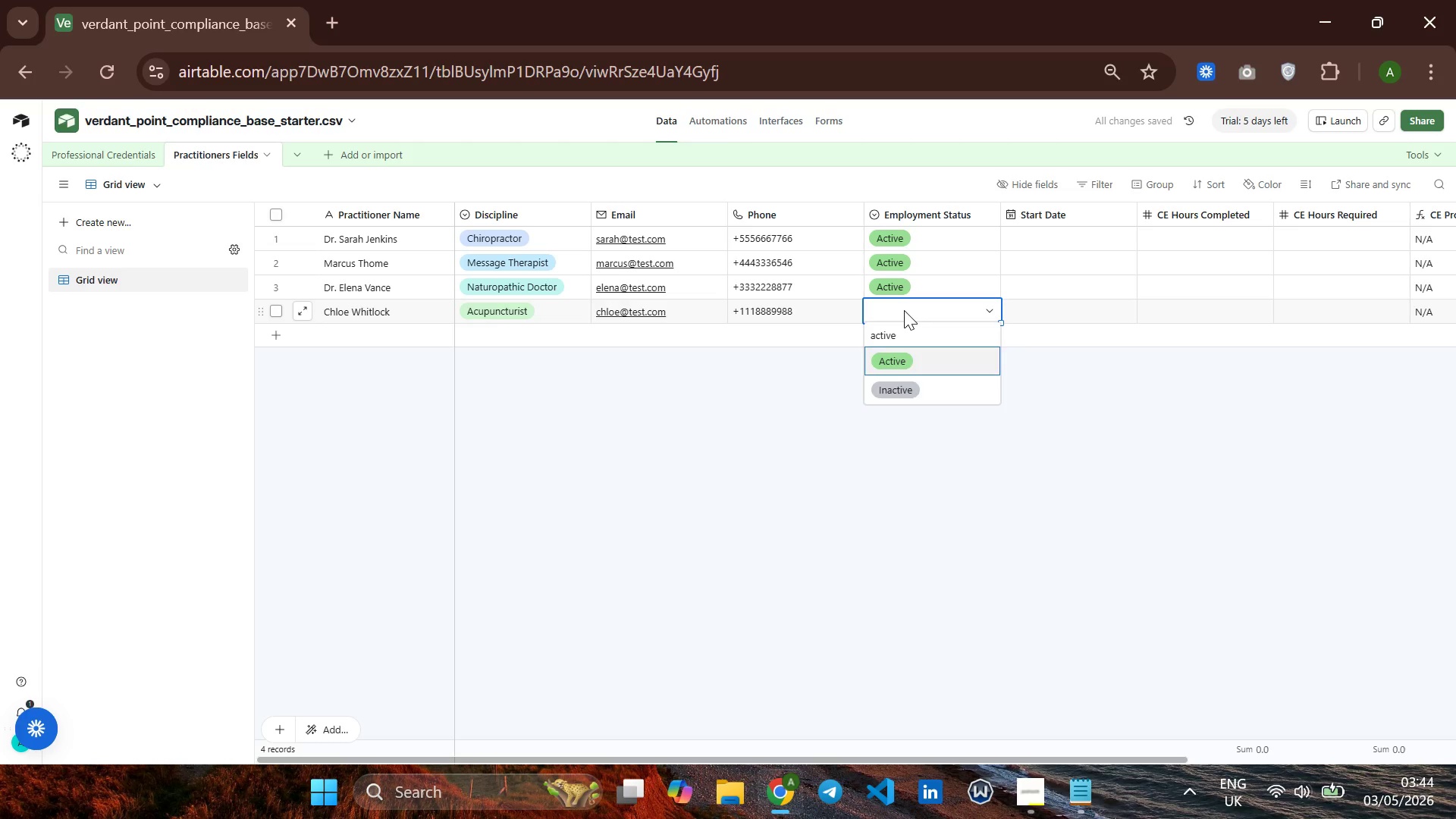 
key(Enter)
 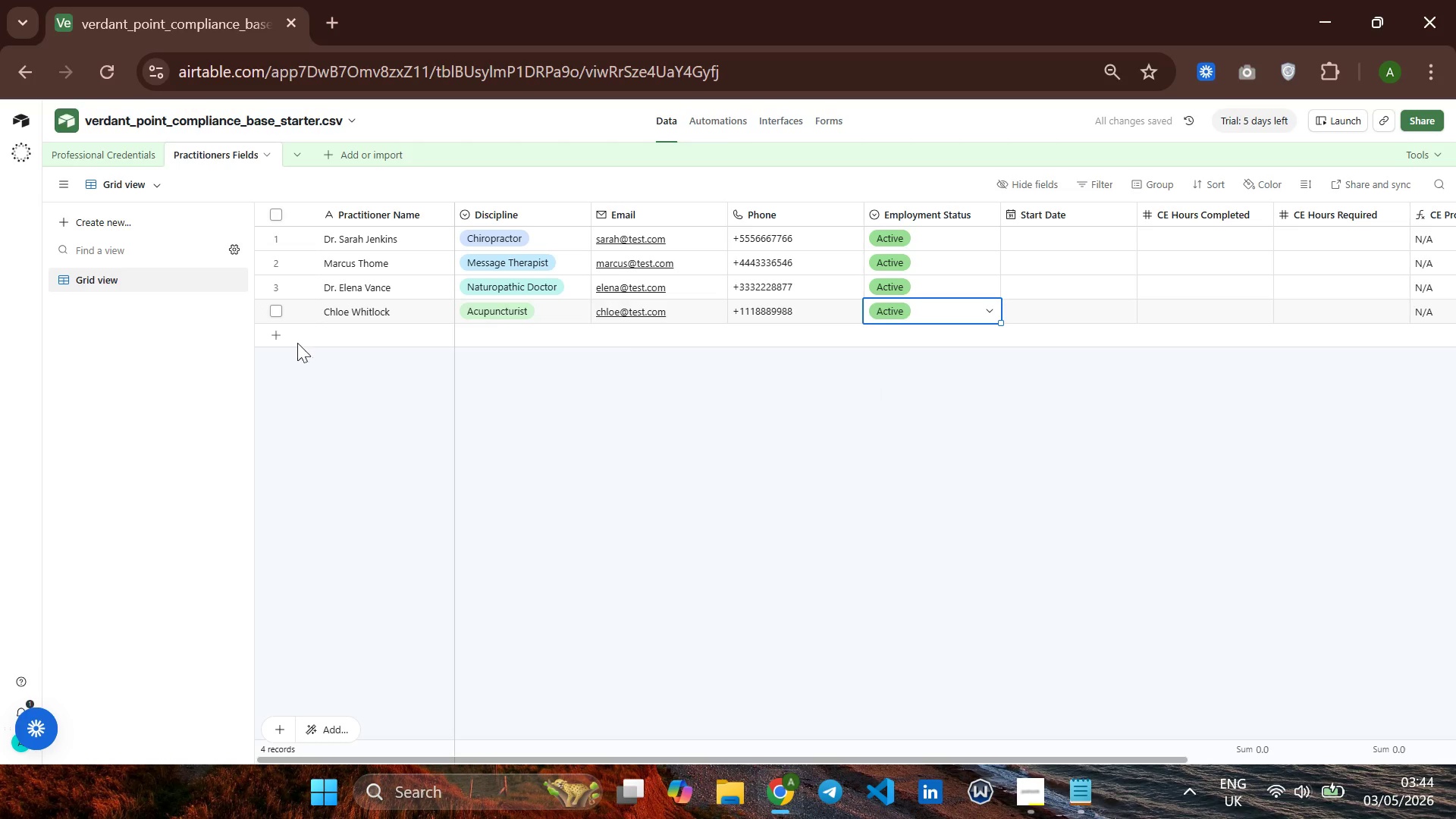 
left_click([272, 337])
 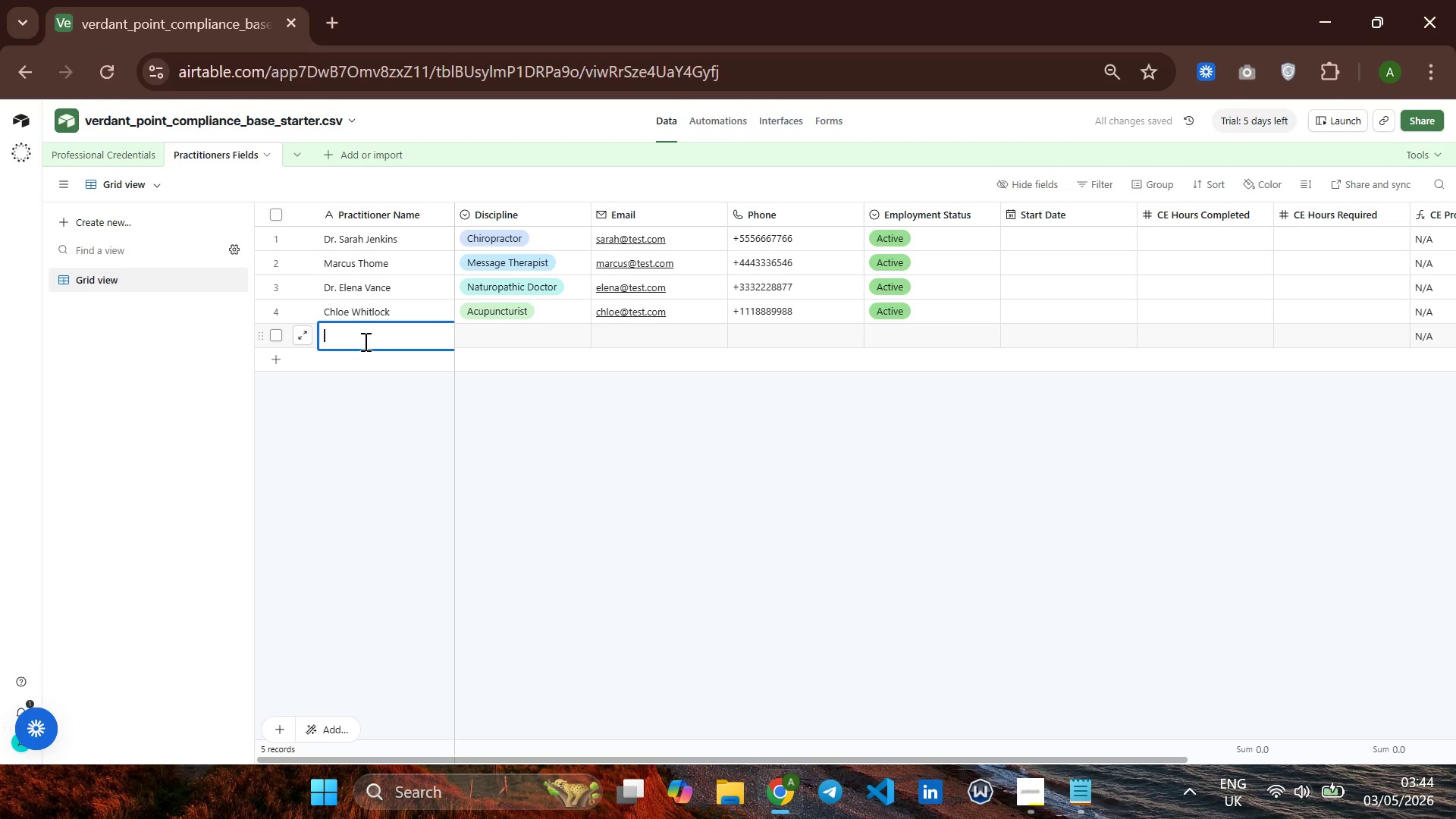 
wait(9.64)
 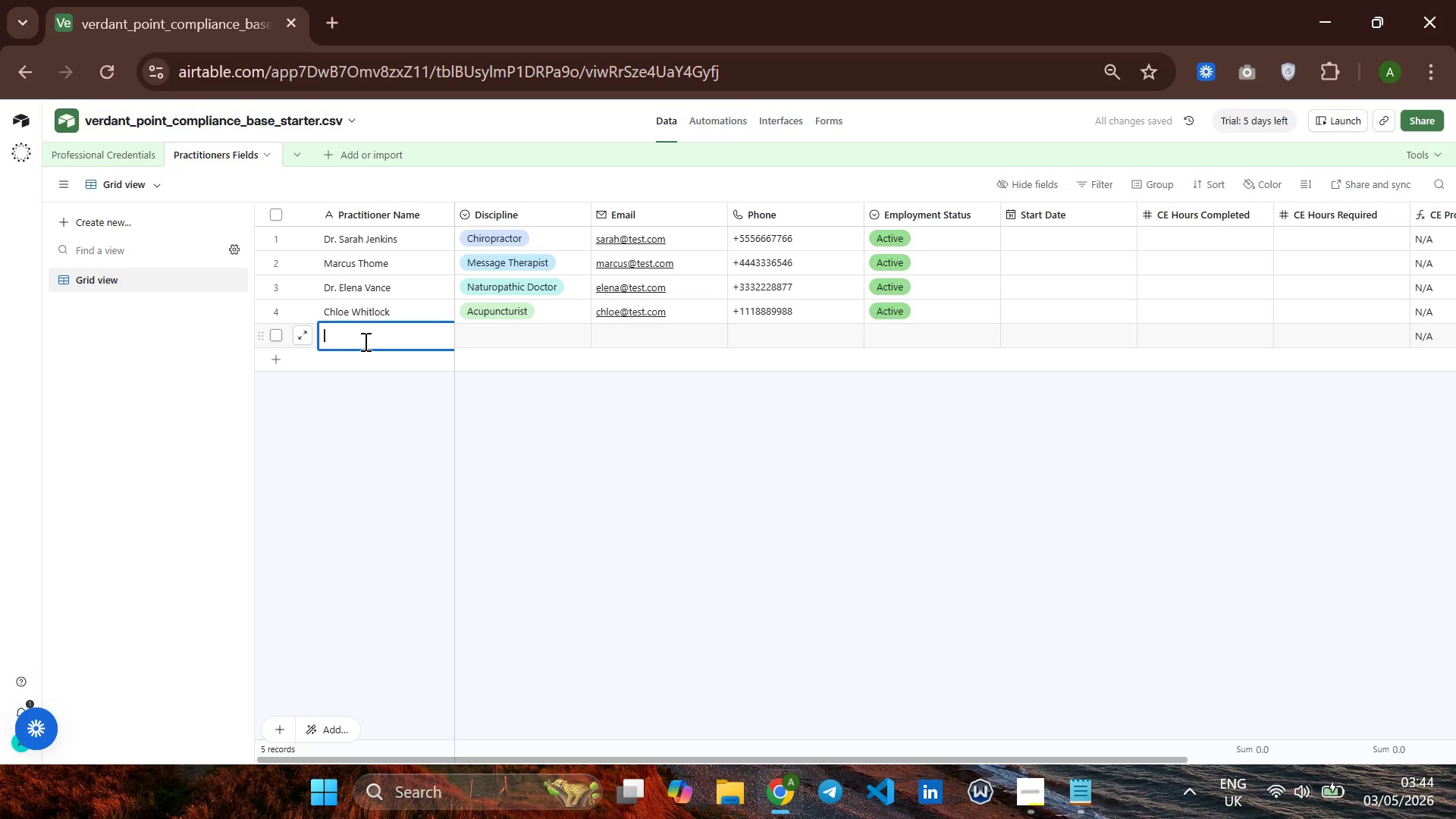 
type(Oliver Queen)
 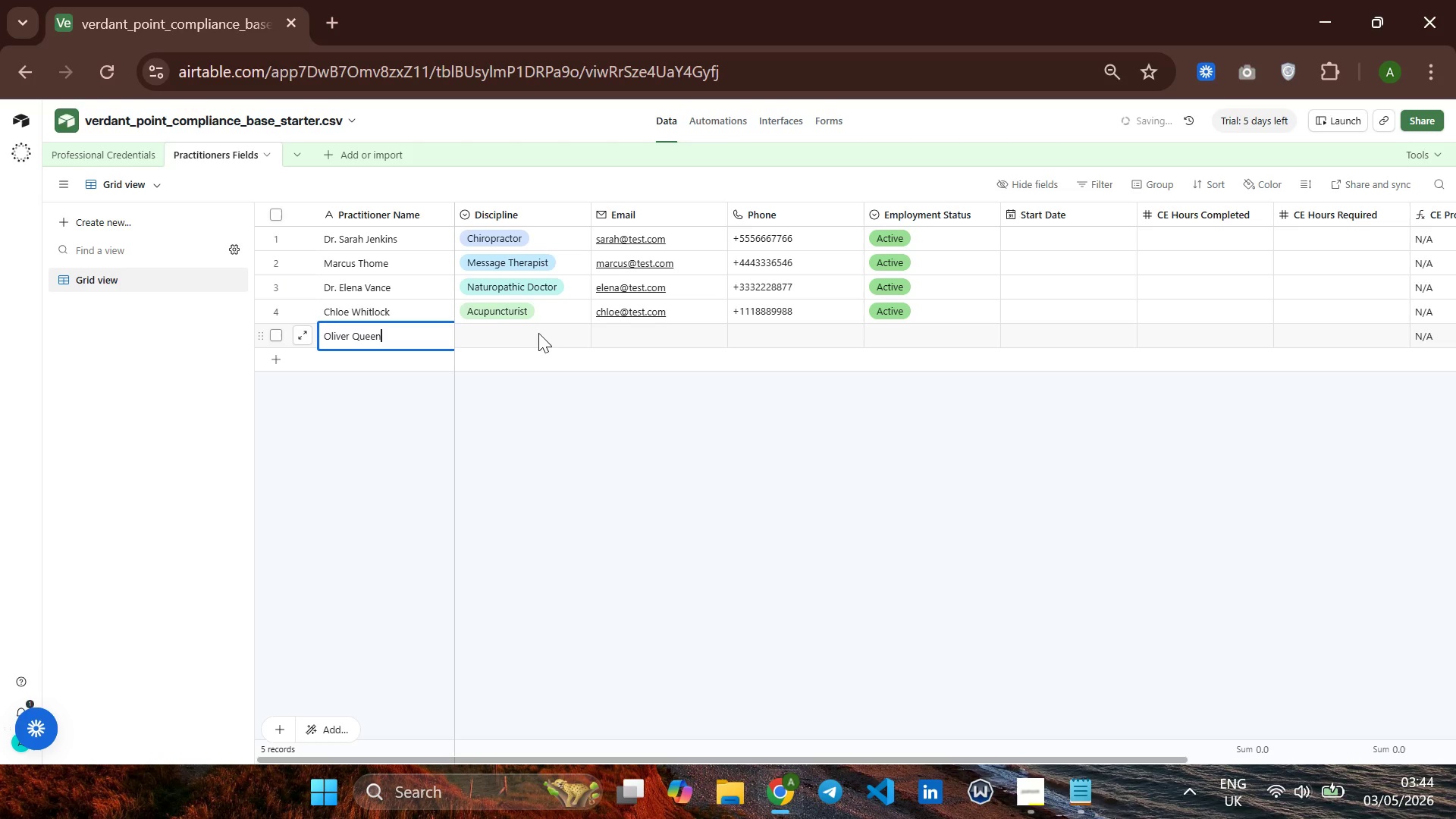 
left_click([541, 333])
 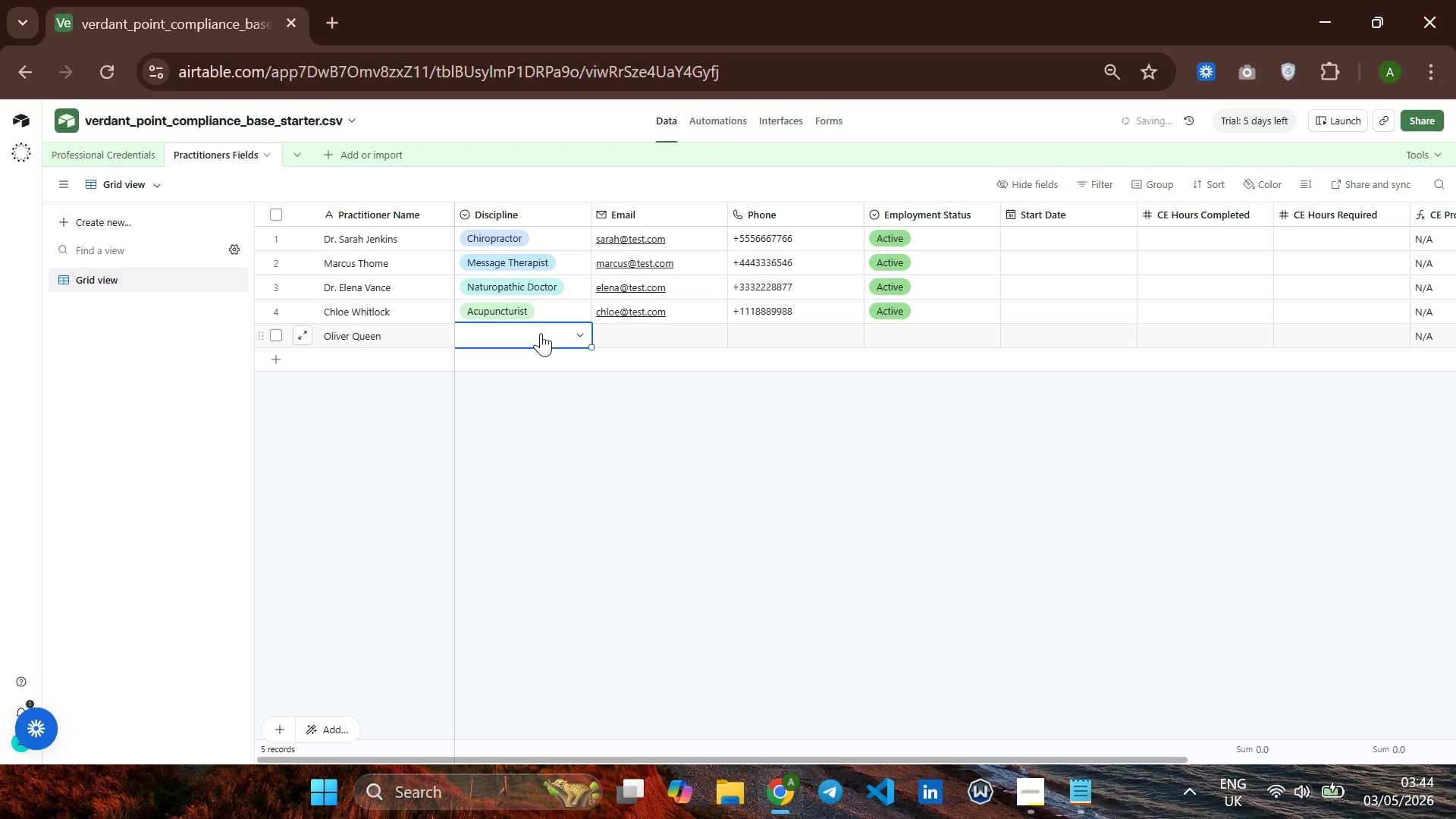 
key(A)
 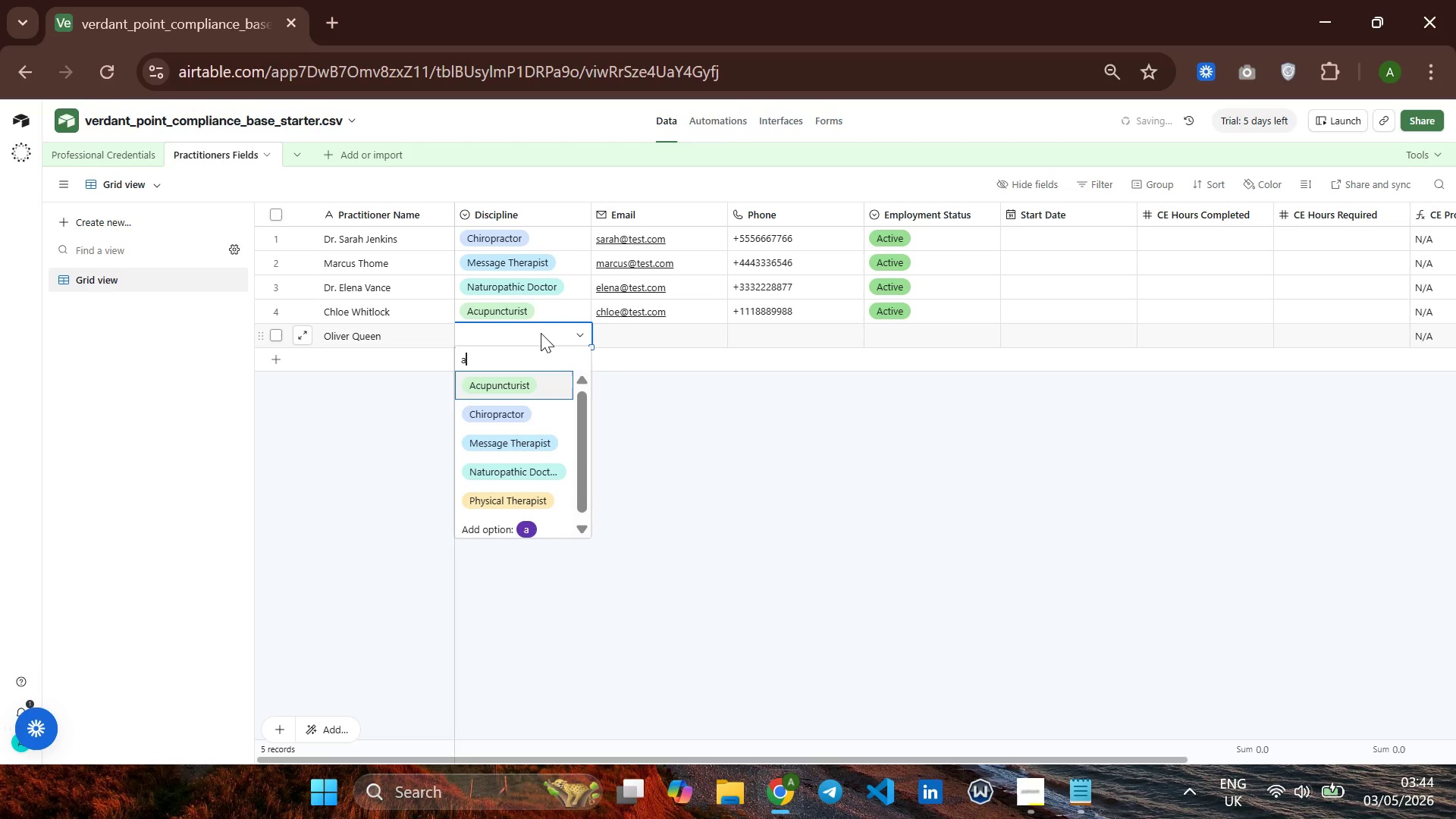 
key(Enter)
 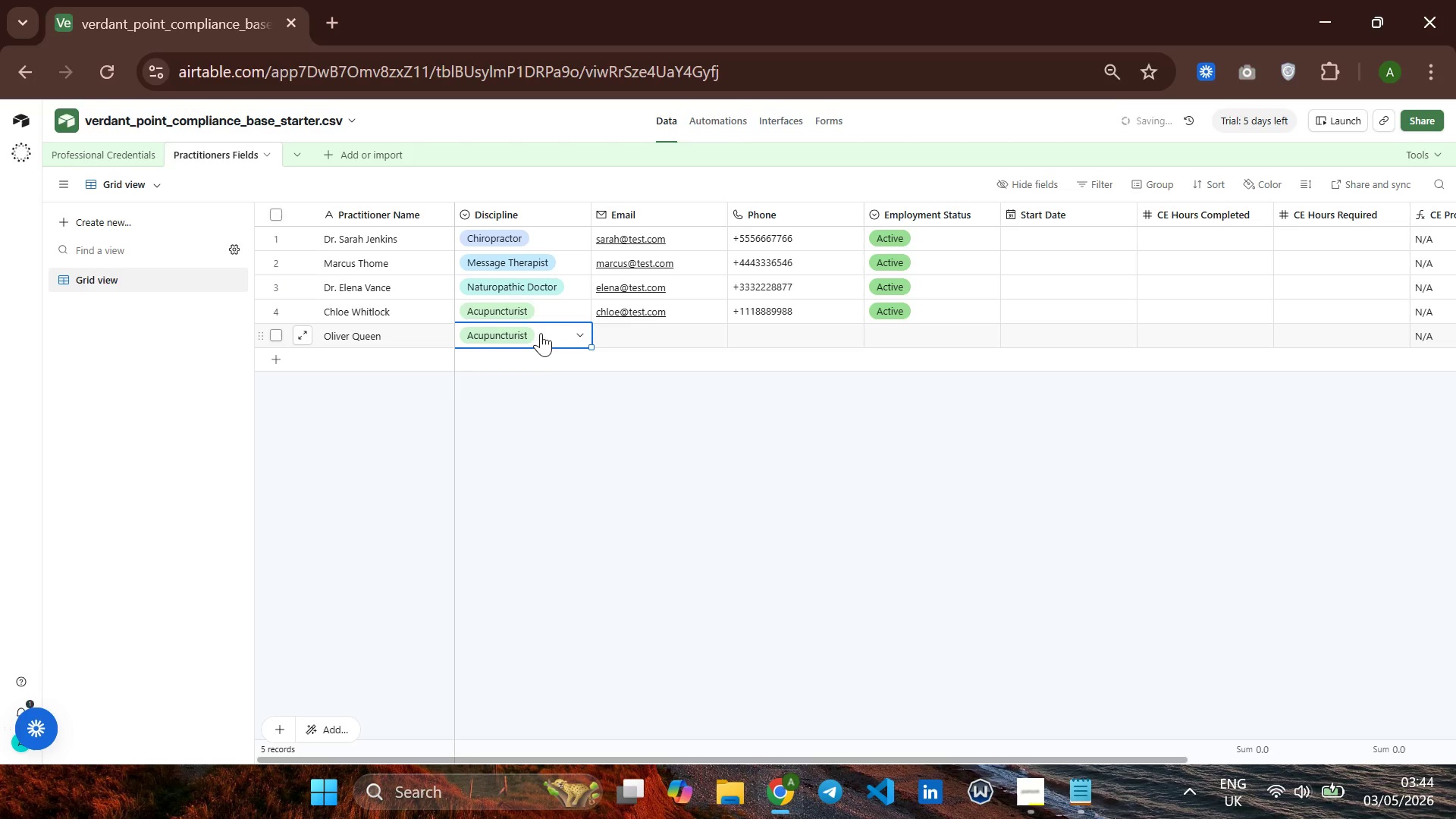 
key(ArrowRight)
 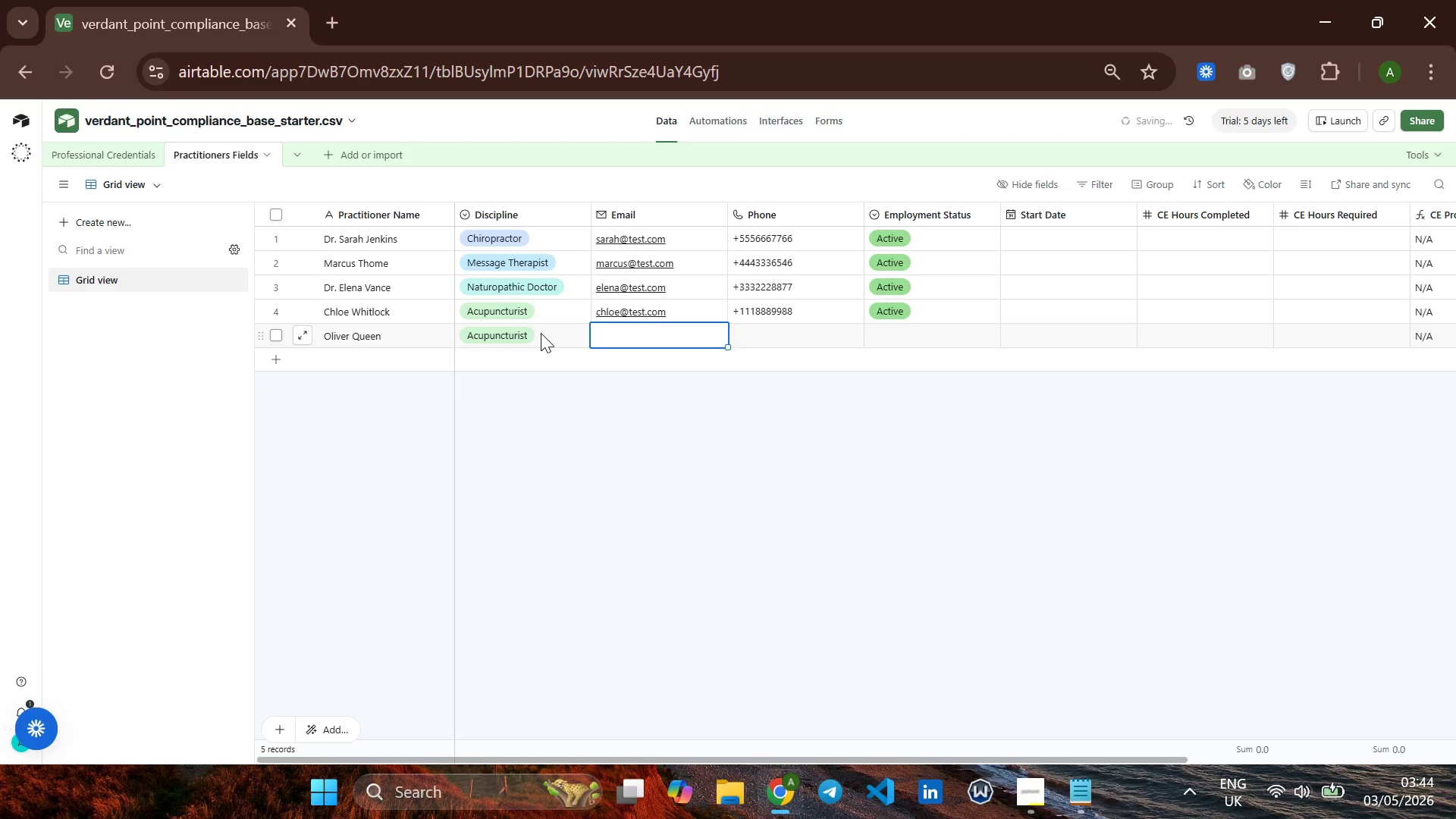 
type(oliver~test.com)
 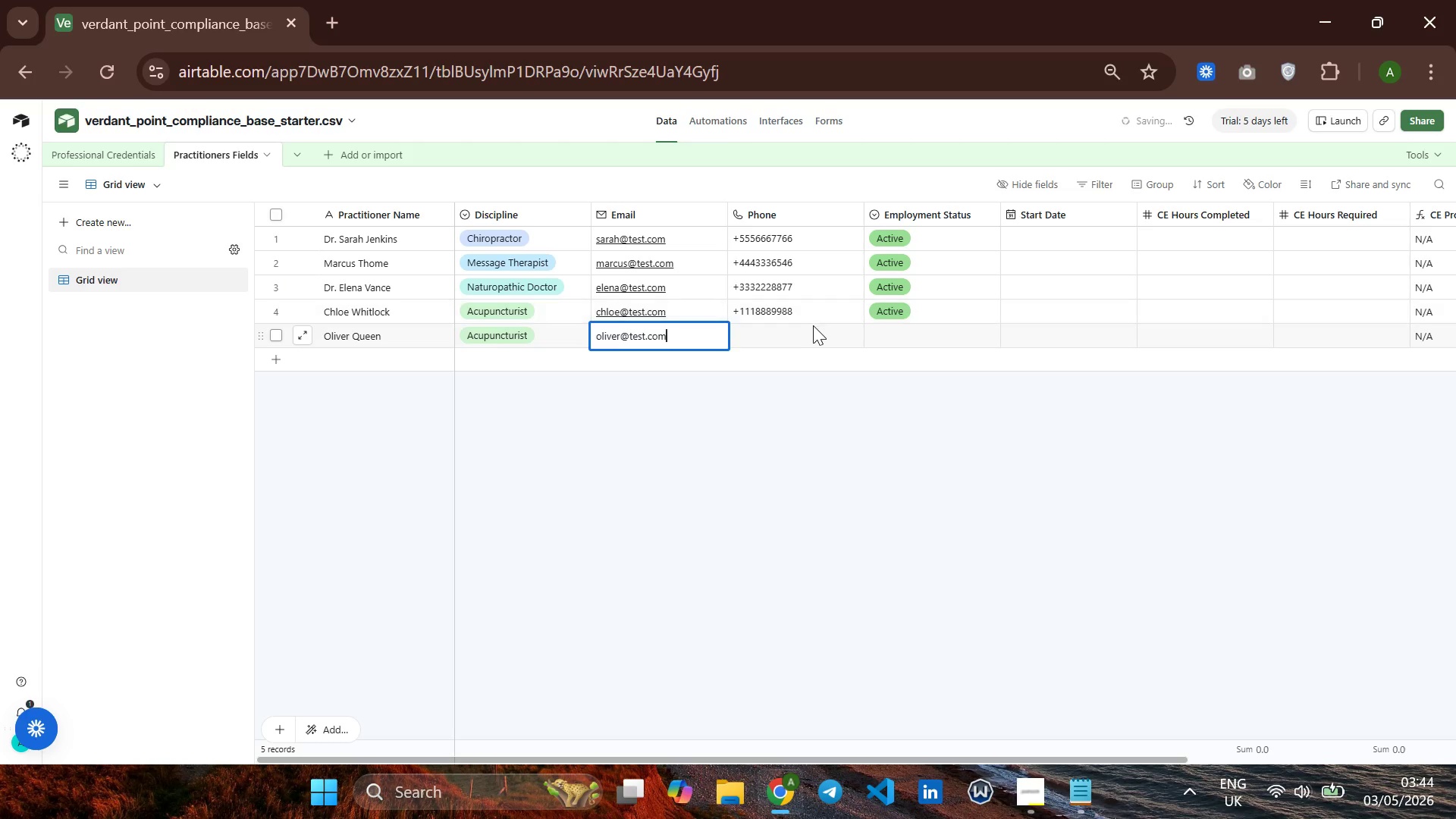 
left_click([803, 334])
 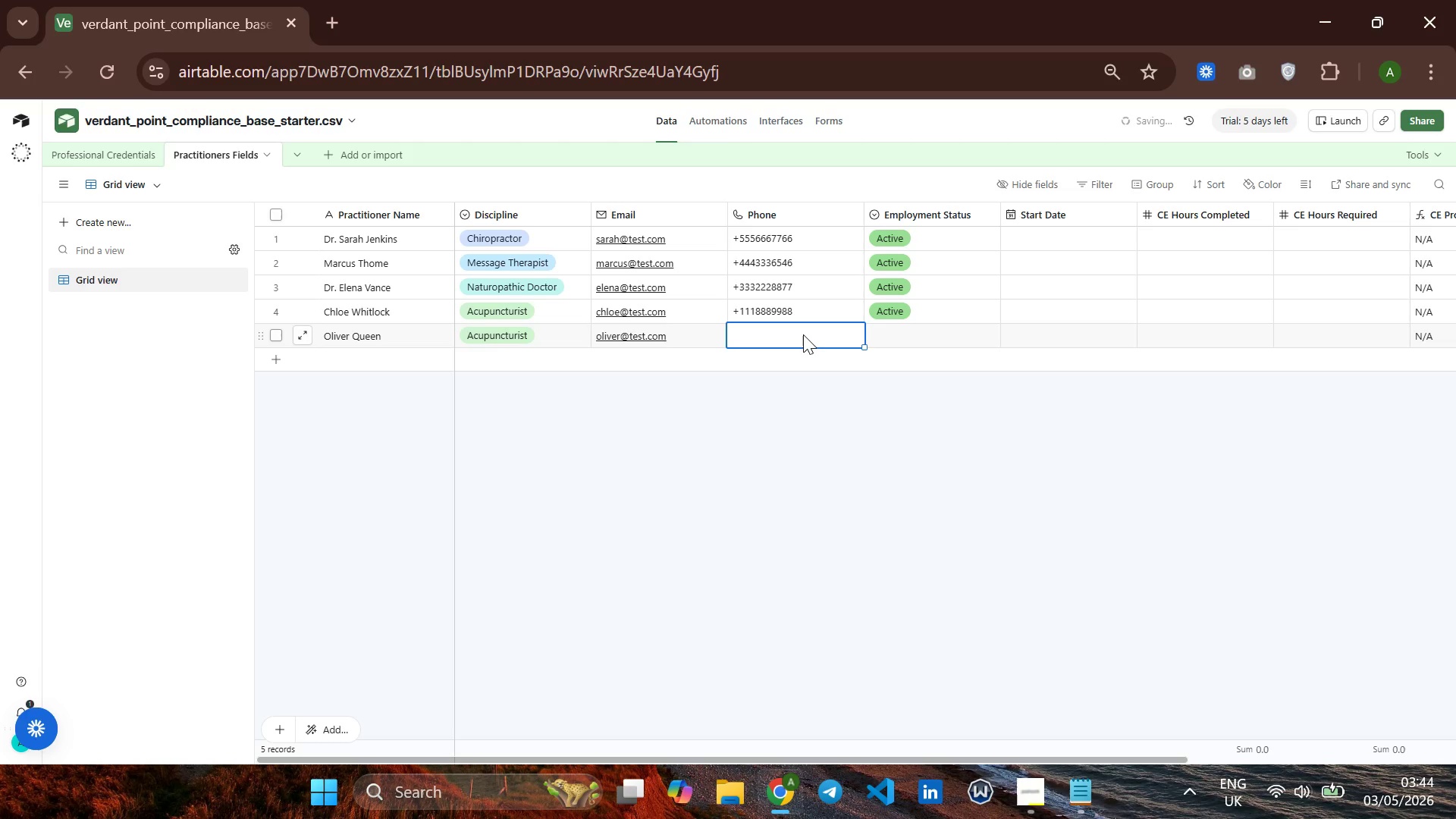 
type(+6668889966)
 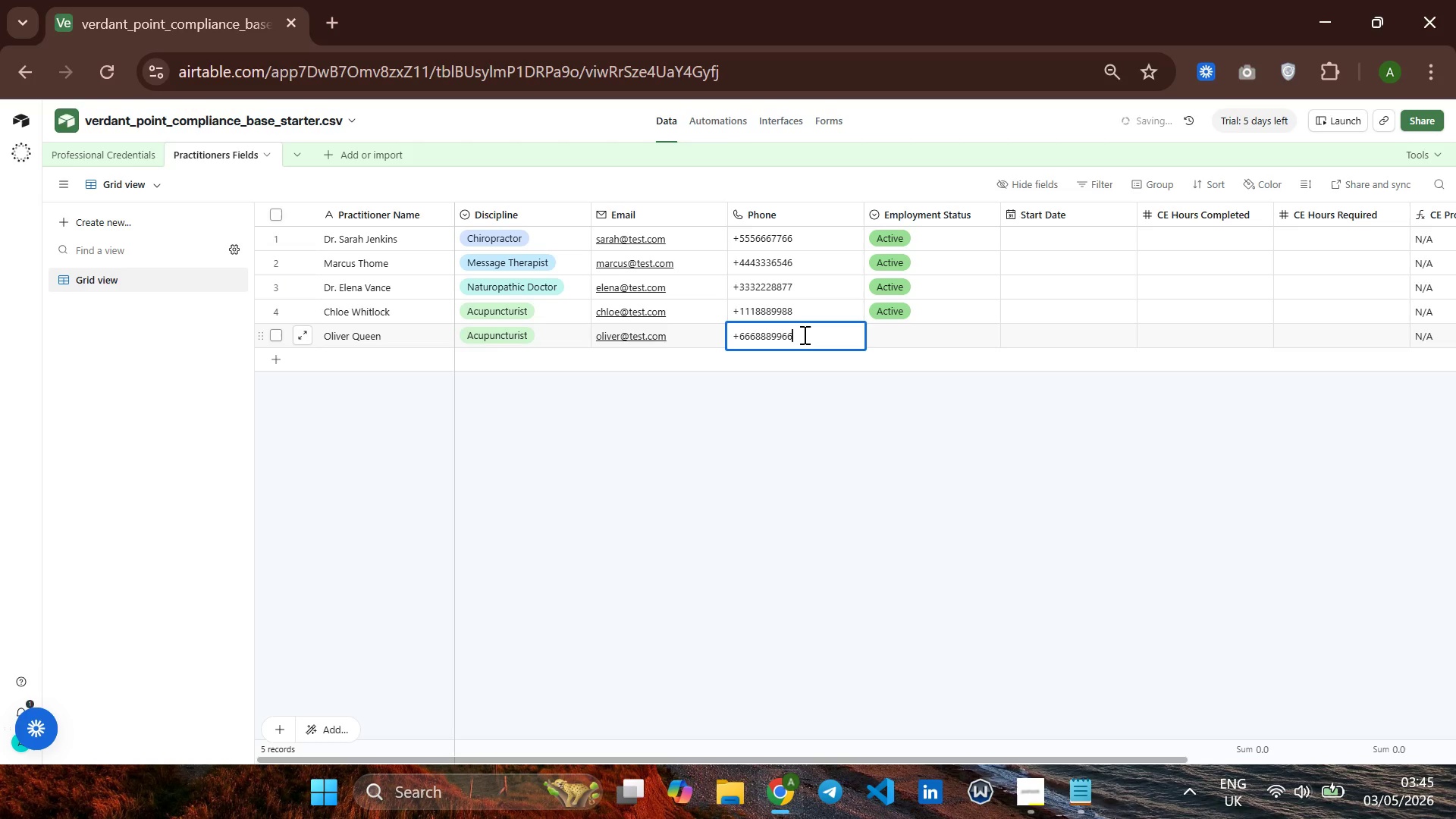 
key(ArrowRight)
 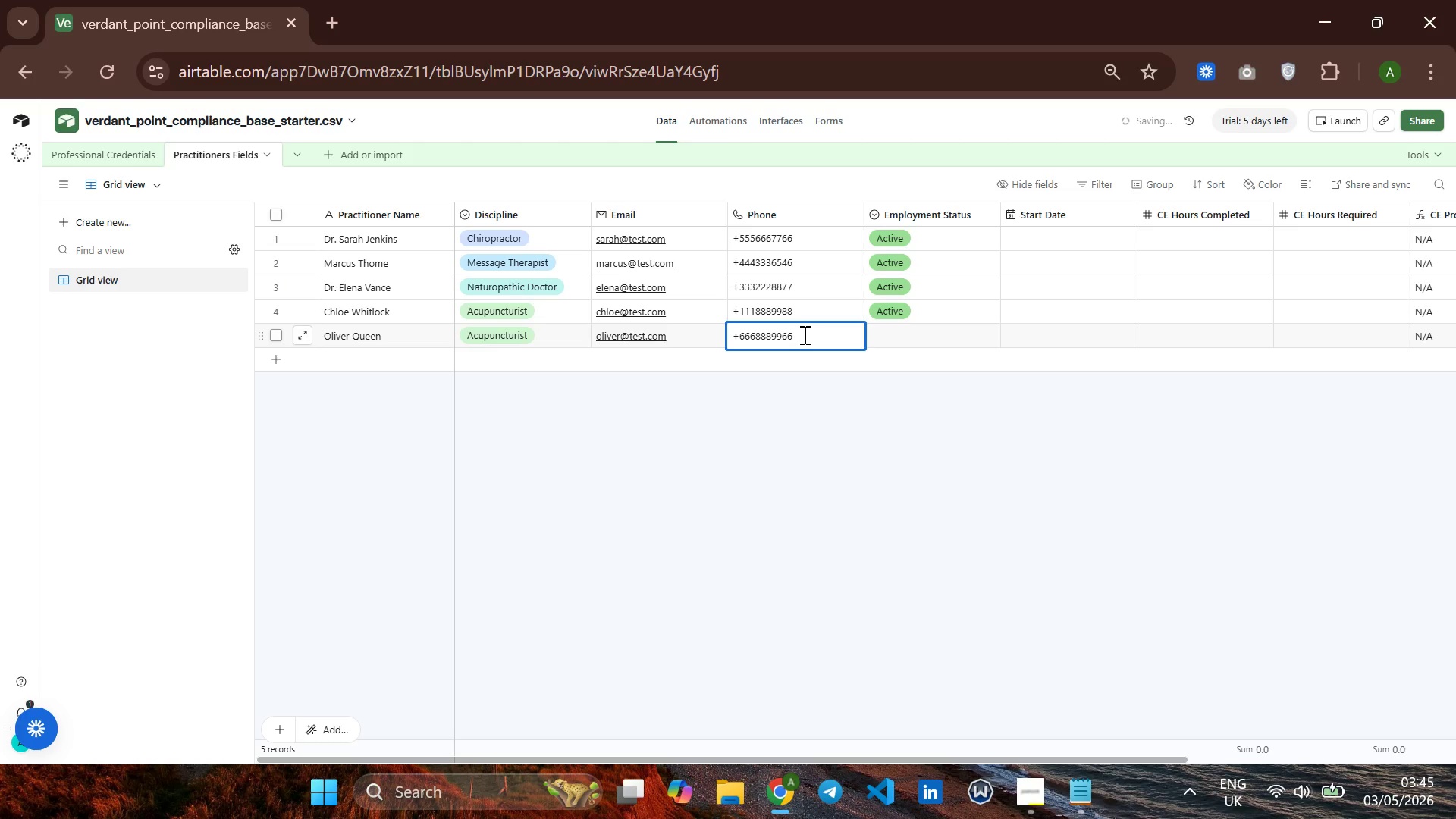 
key(Enter)
 